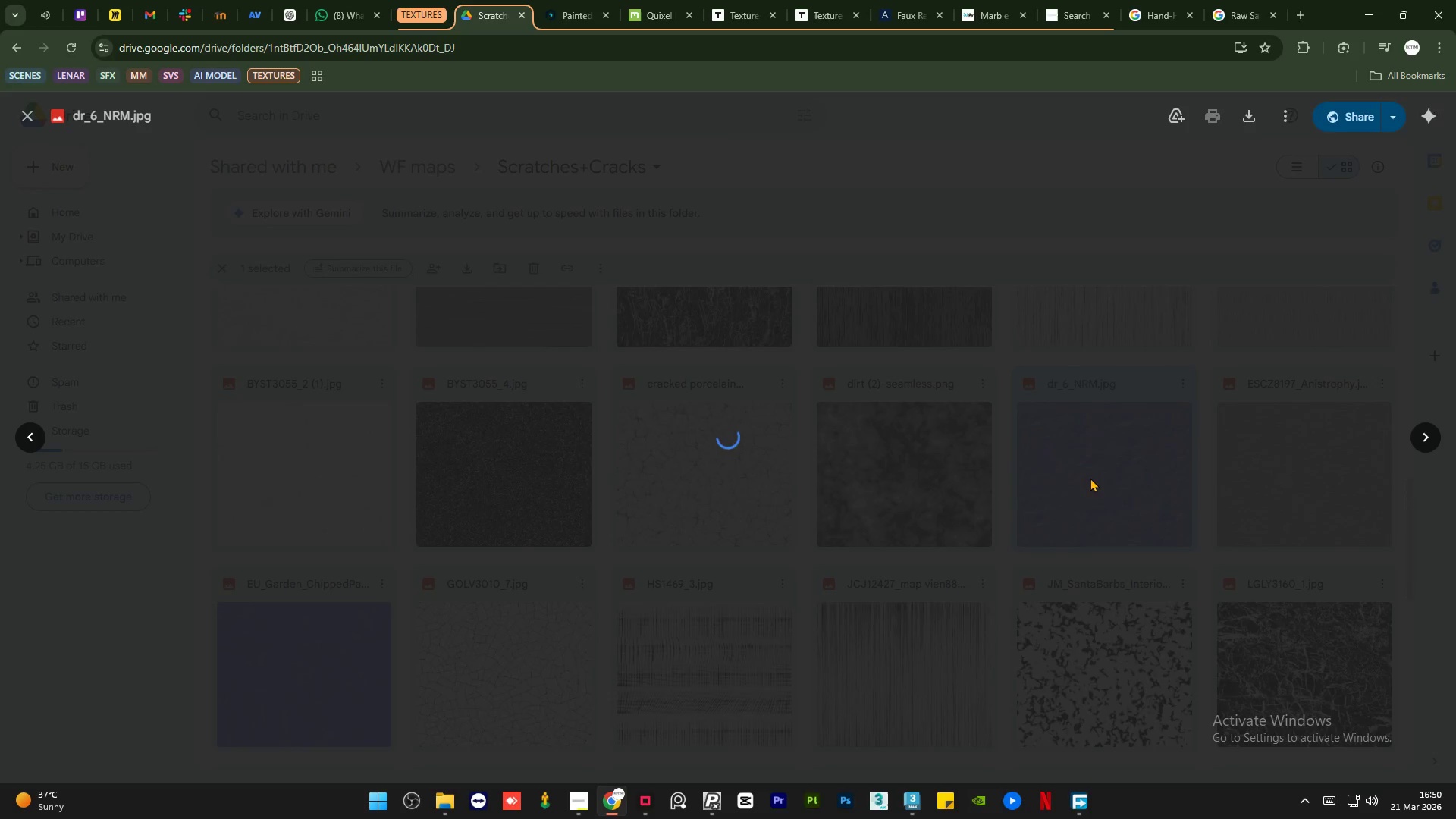 
mouse_move([950, 470])
 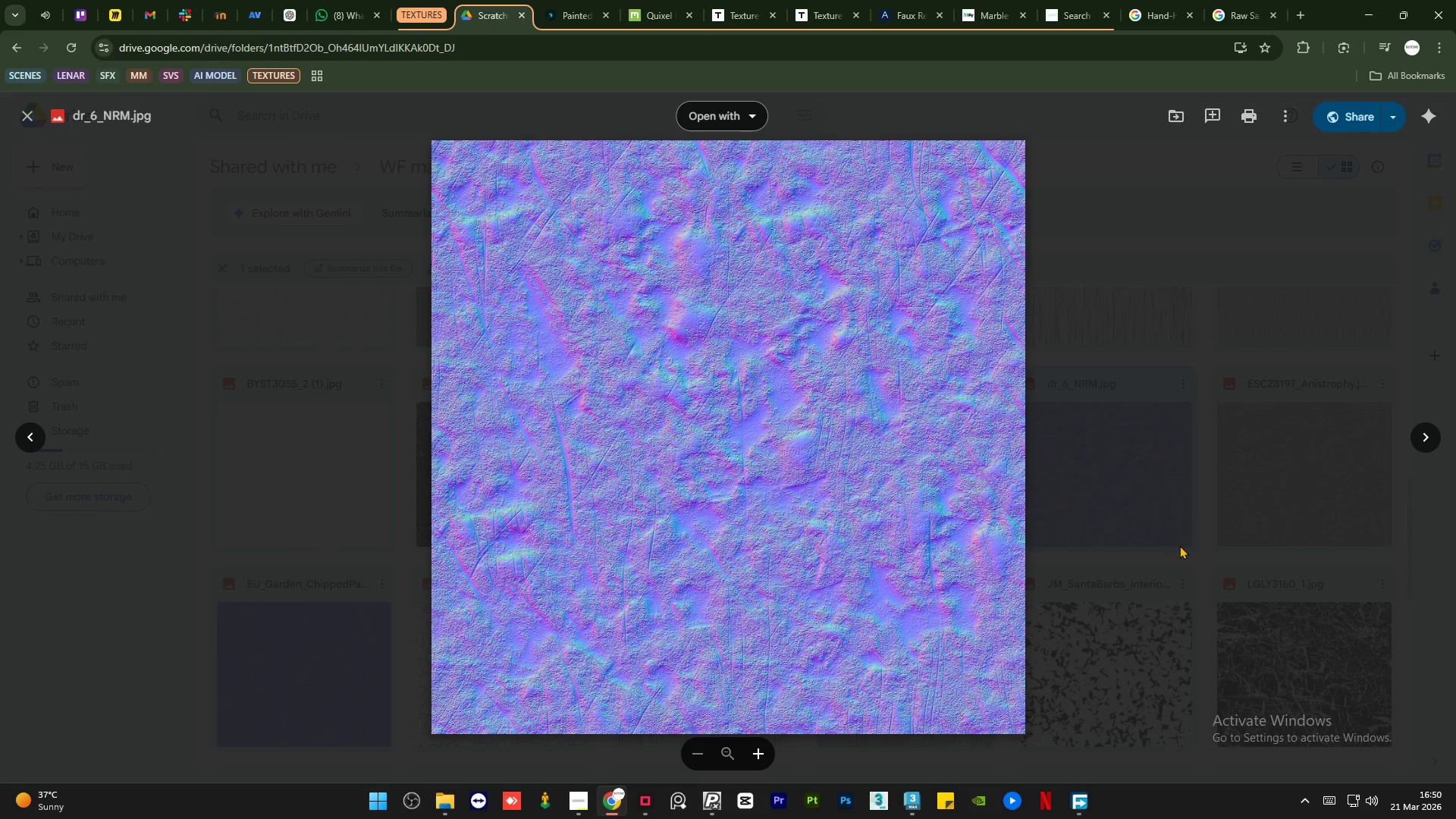 
left_click([1179, 545])
 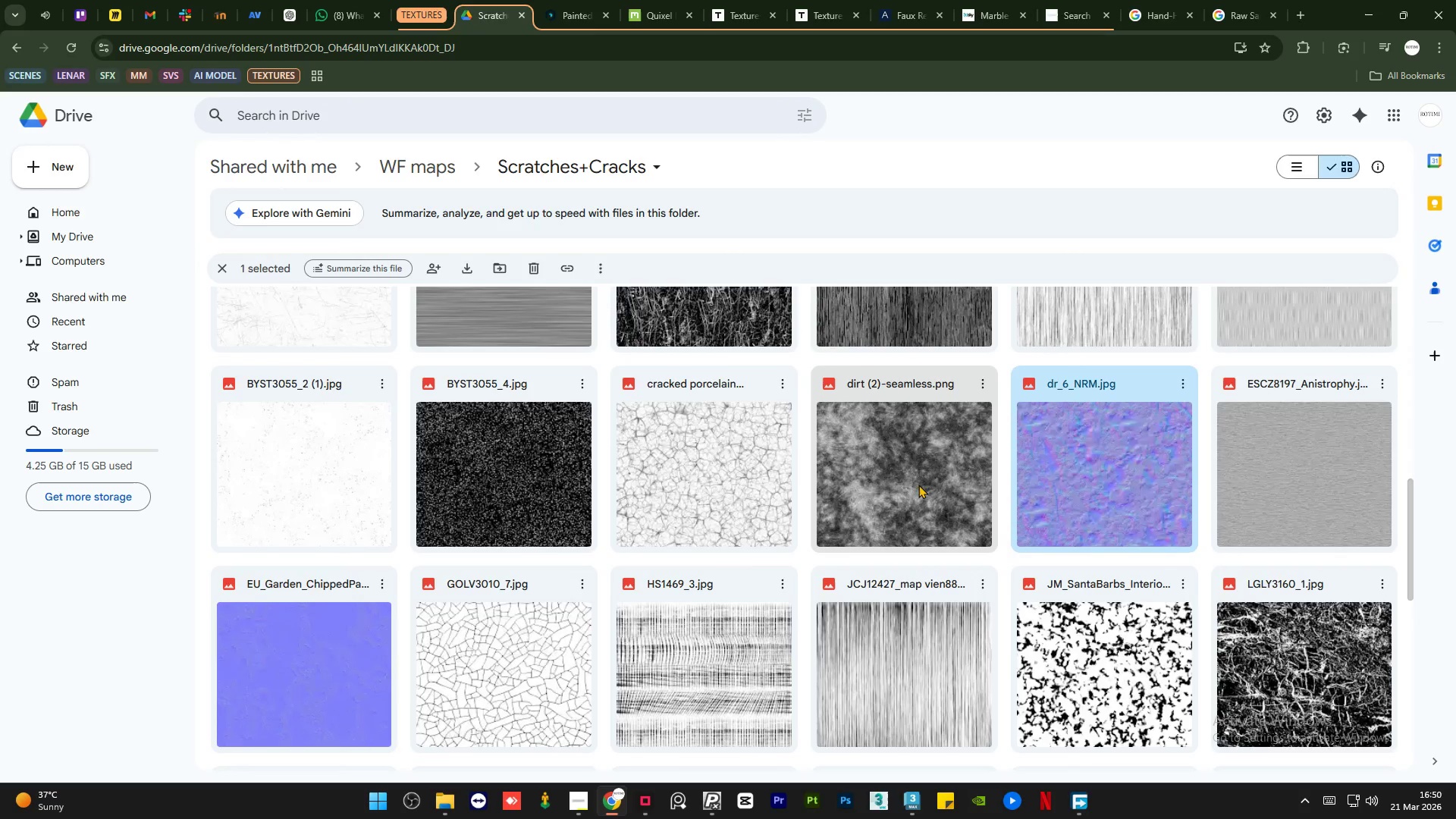 
scroll: coordinate [898, 482], scroll_direction: down, amount: 8.0
 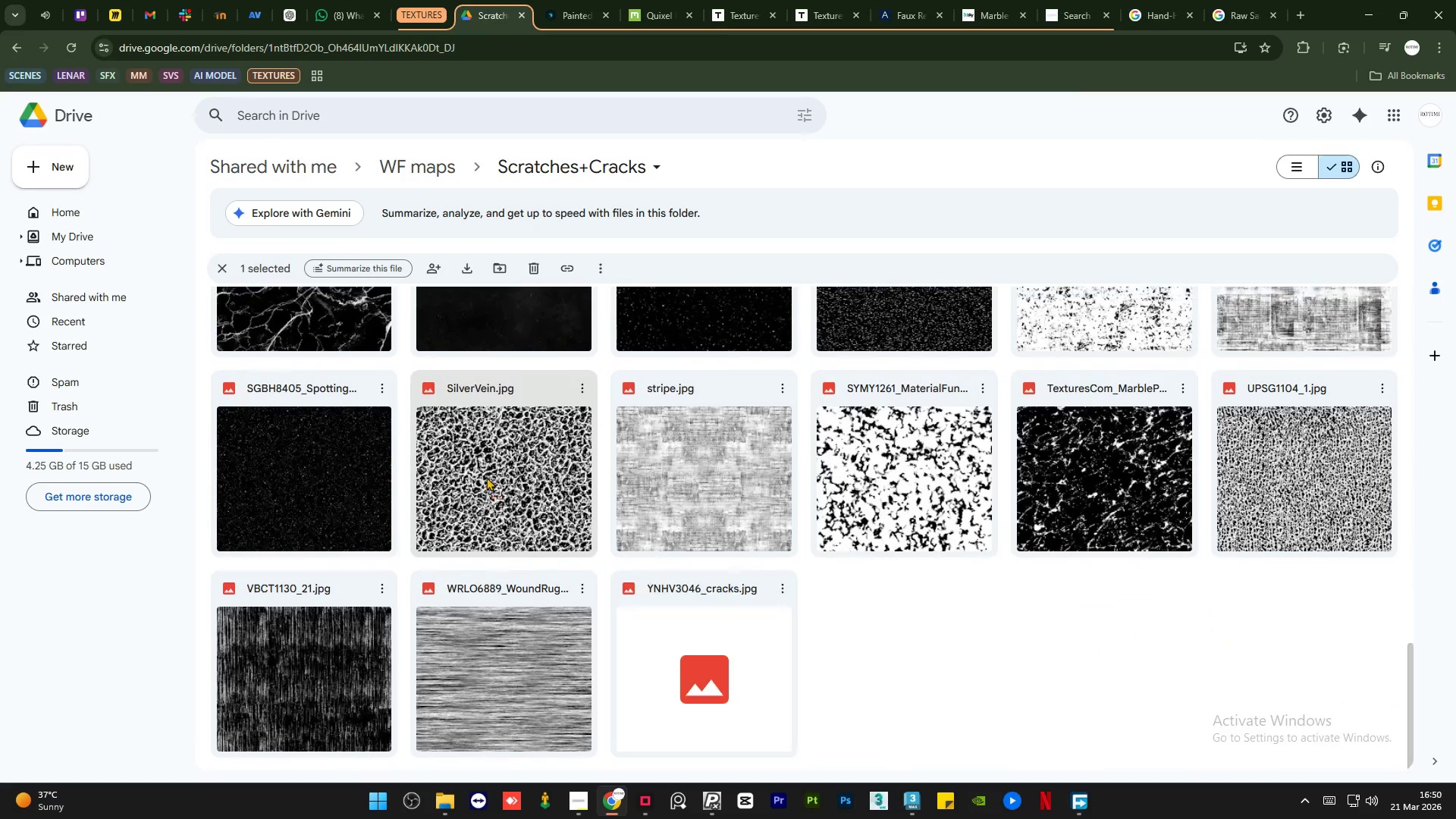 
double_click([486, 477])
 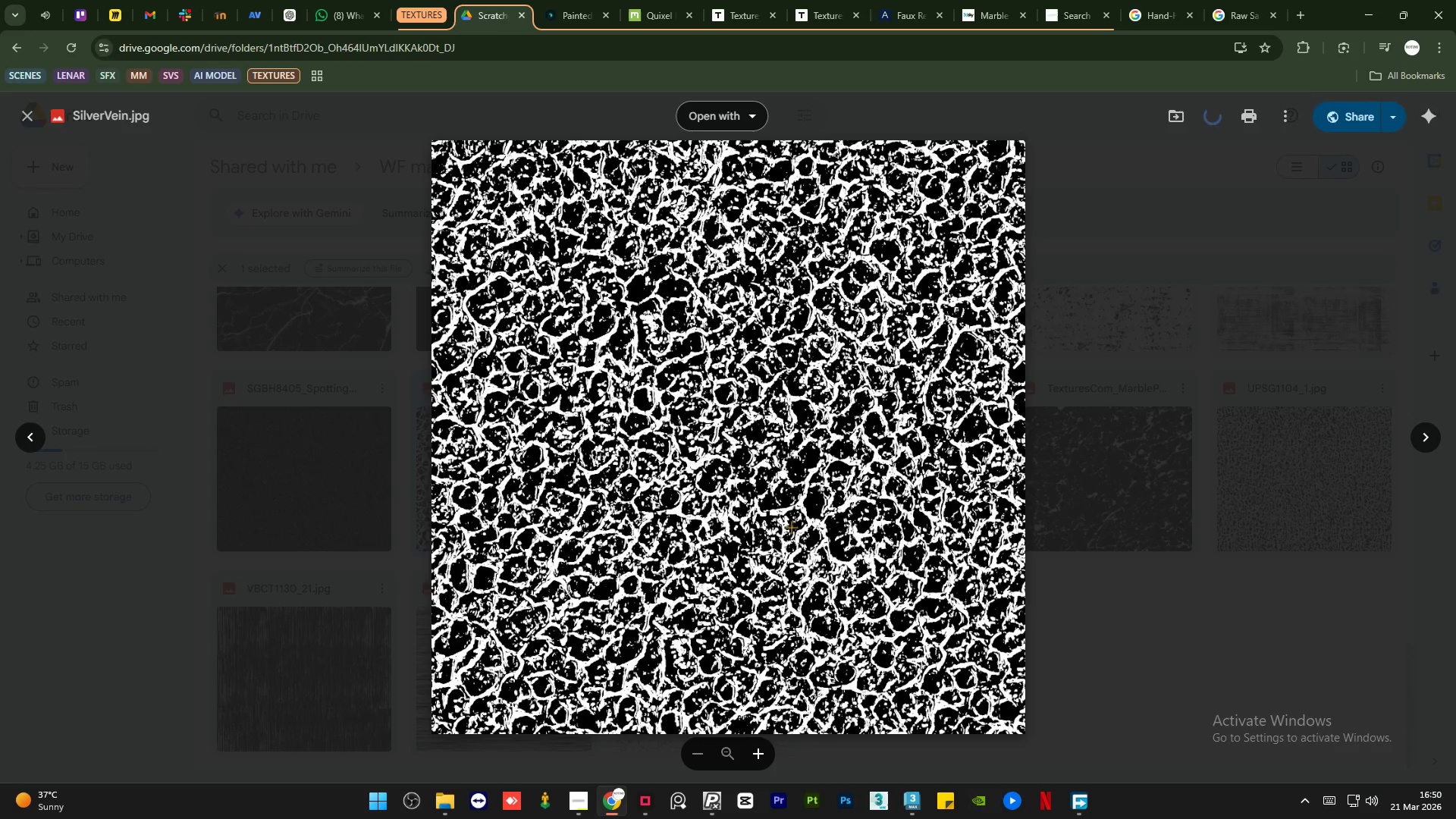 
left_click([1211, 656])
 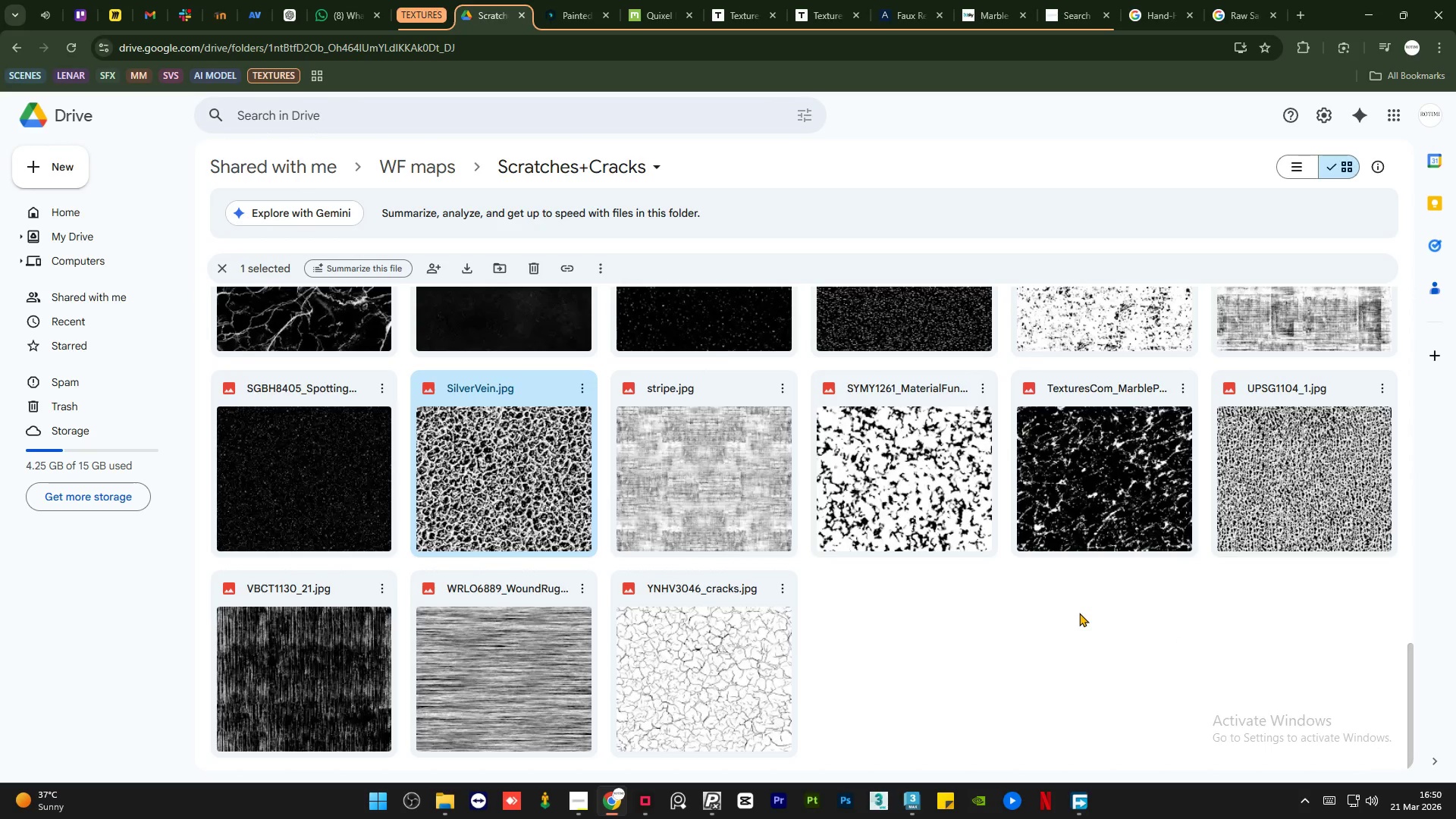 
scroll: coordinate [1079, 613], scroll_direction: down, amount: 2.0
 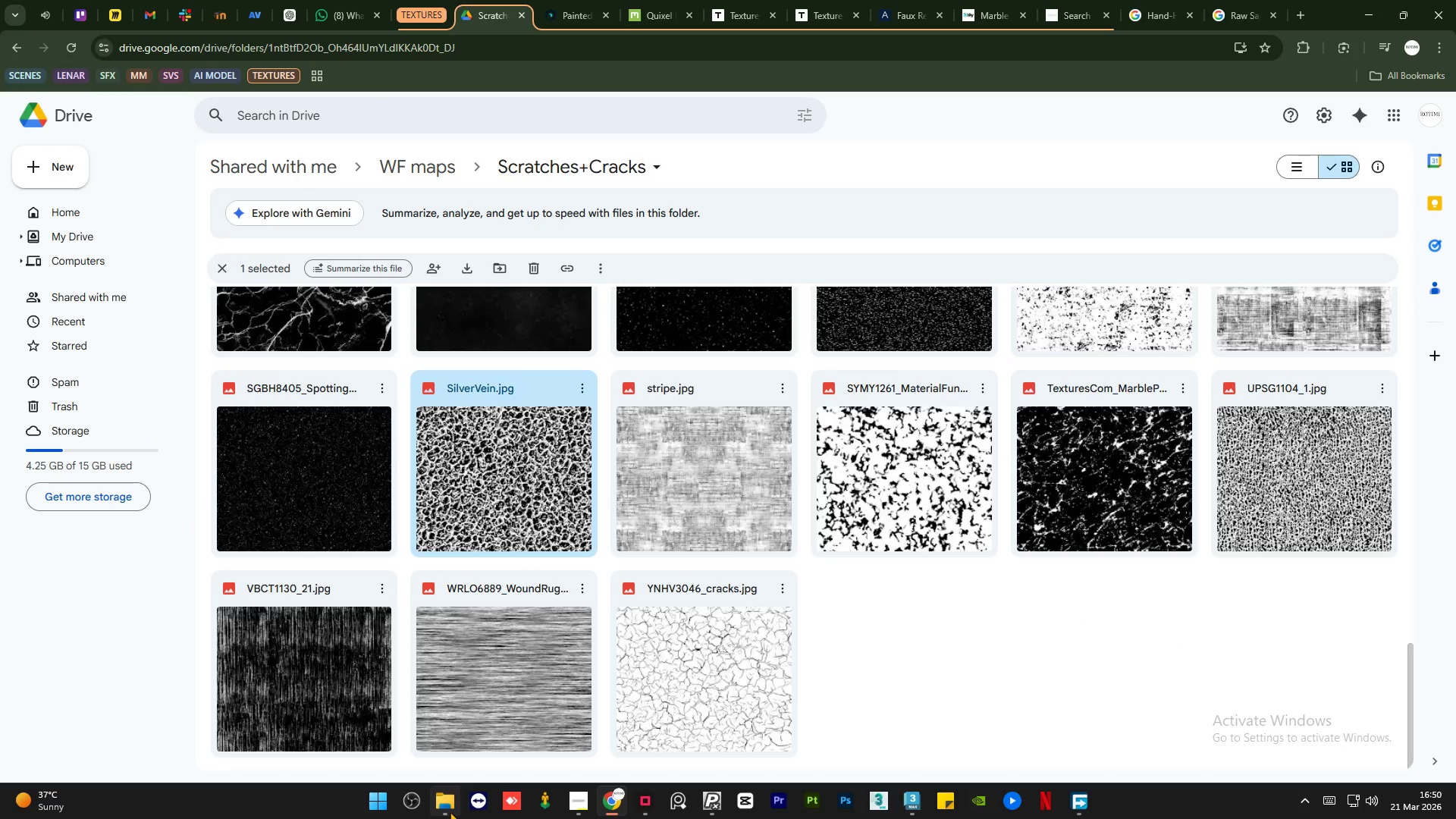 
left_click([450, 811])
 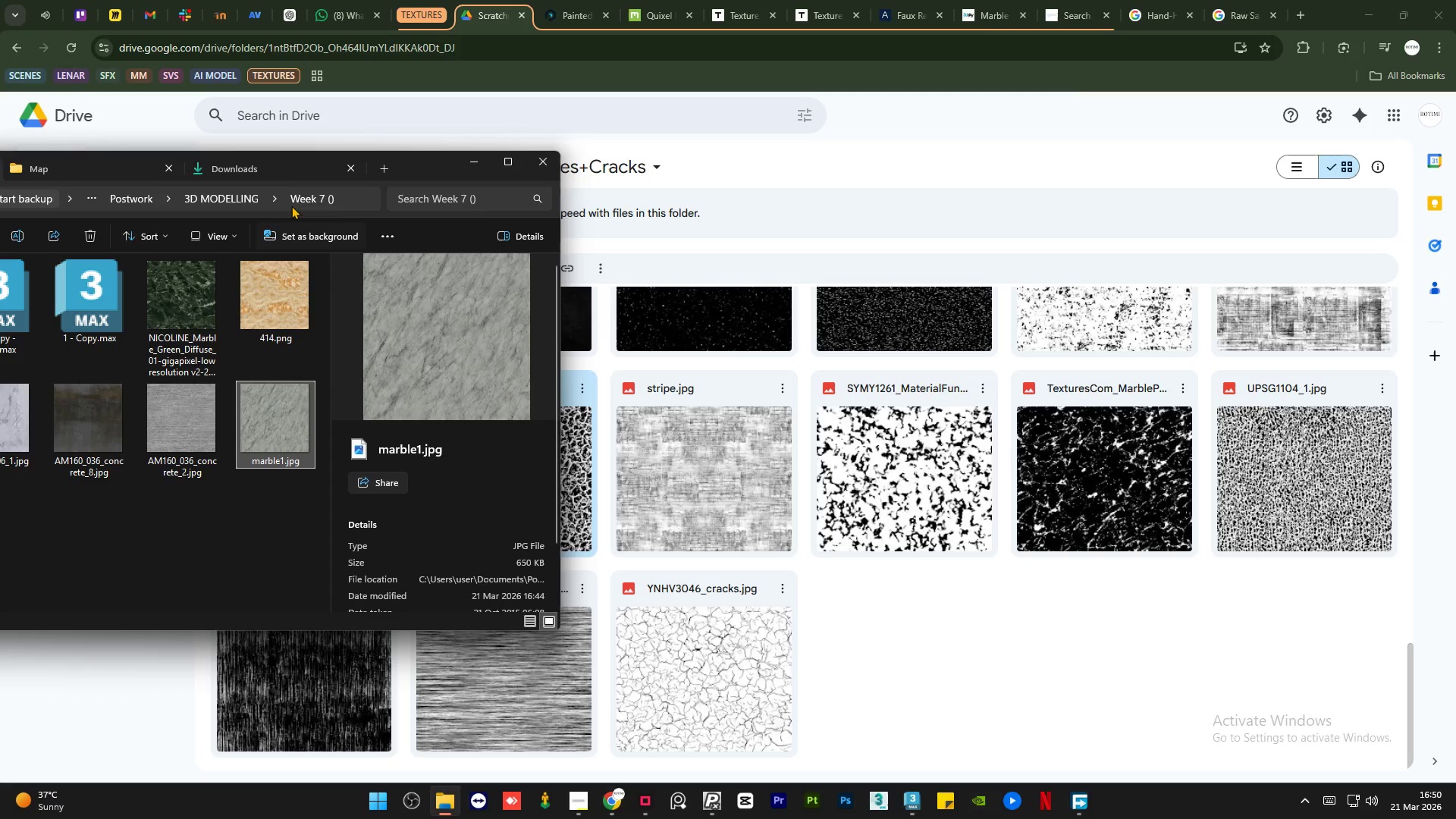 
left_click([278, 170])
 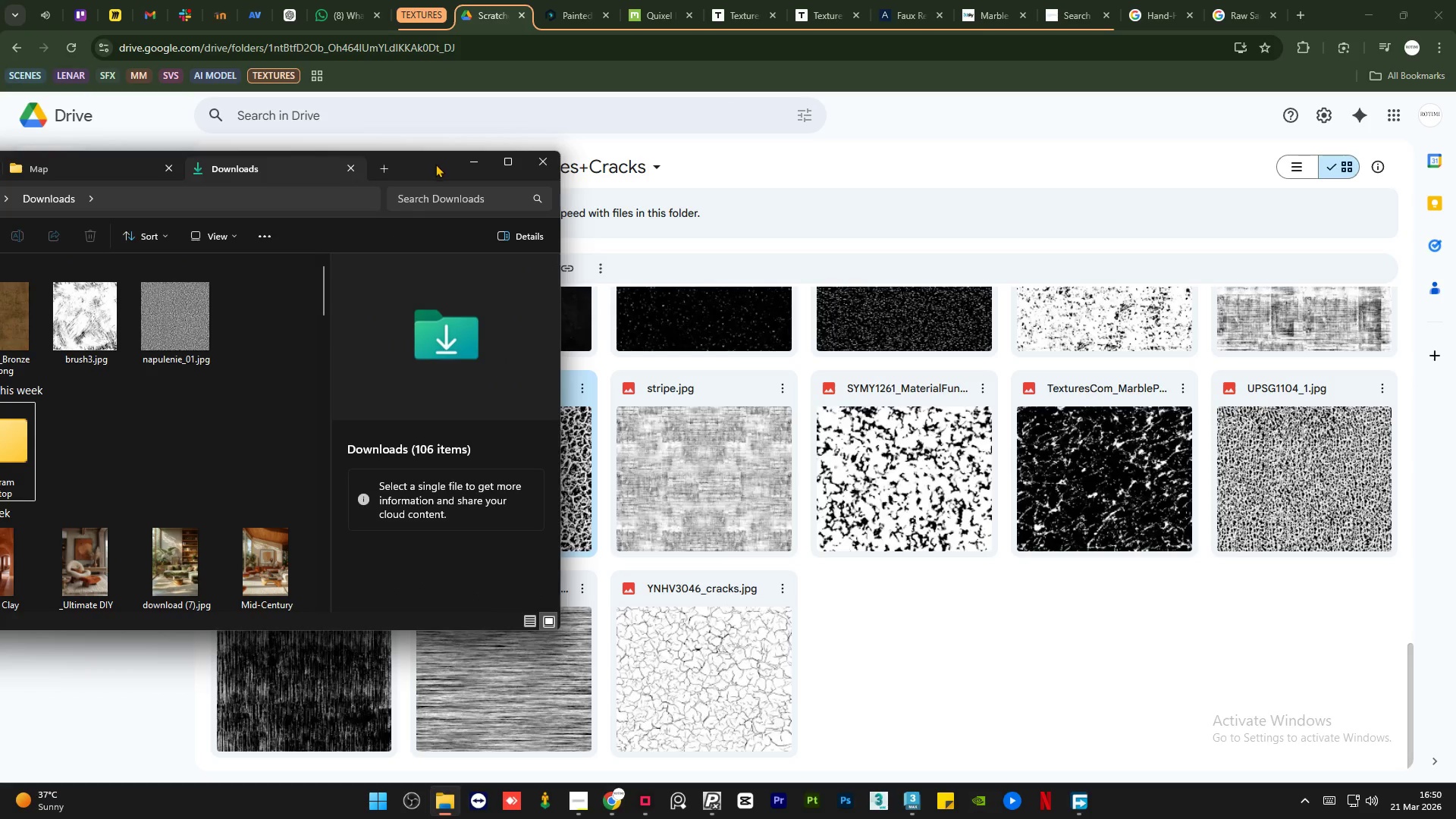 
left_click_drag(start_coordinate=[418, 166], to_coordinate=[566, 183])
 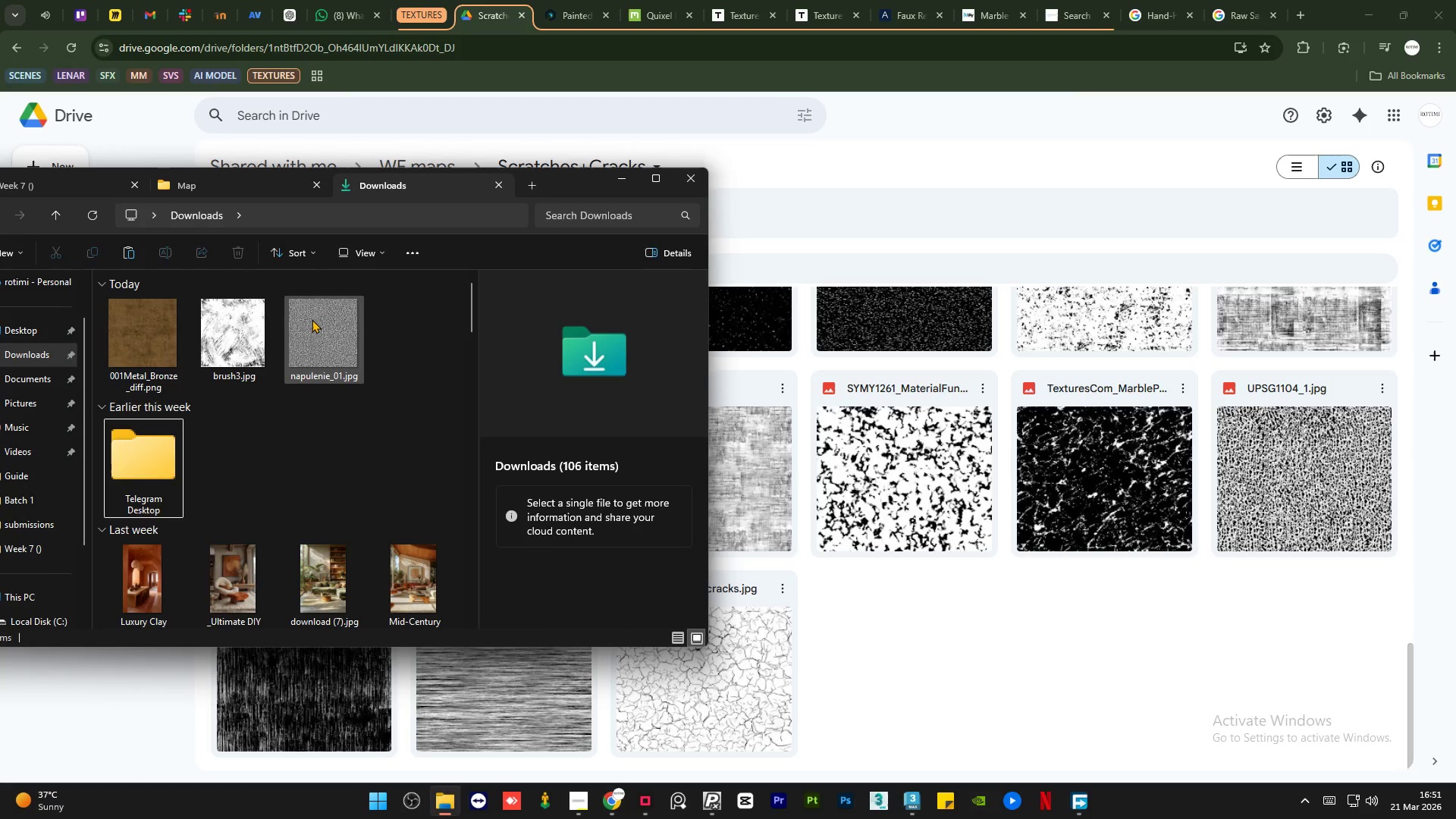 
left_click([312, 319])
 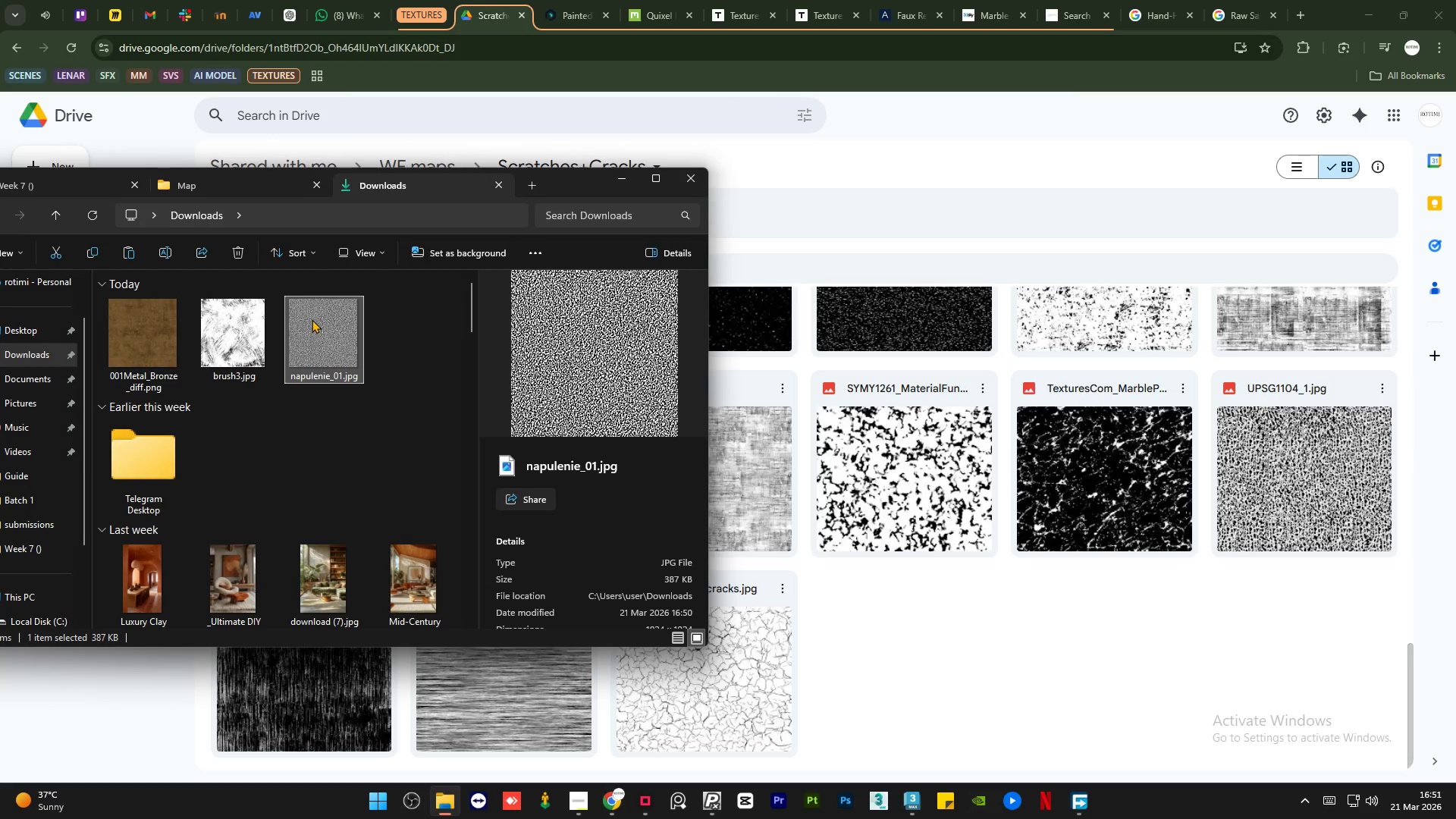 
key(Delete)
 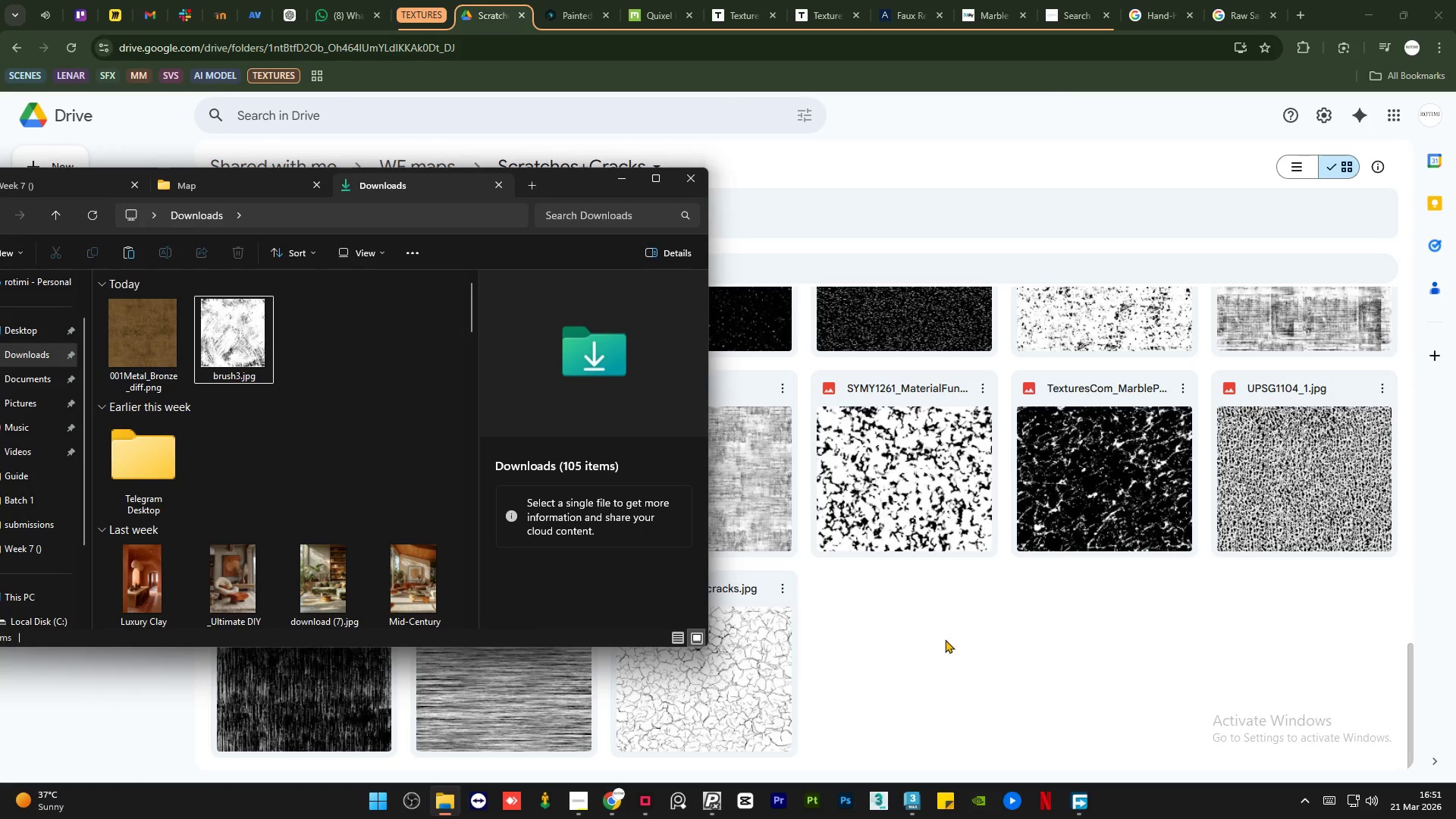 
left_click([961, 654])
 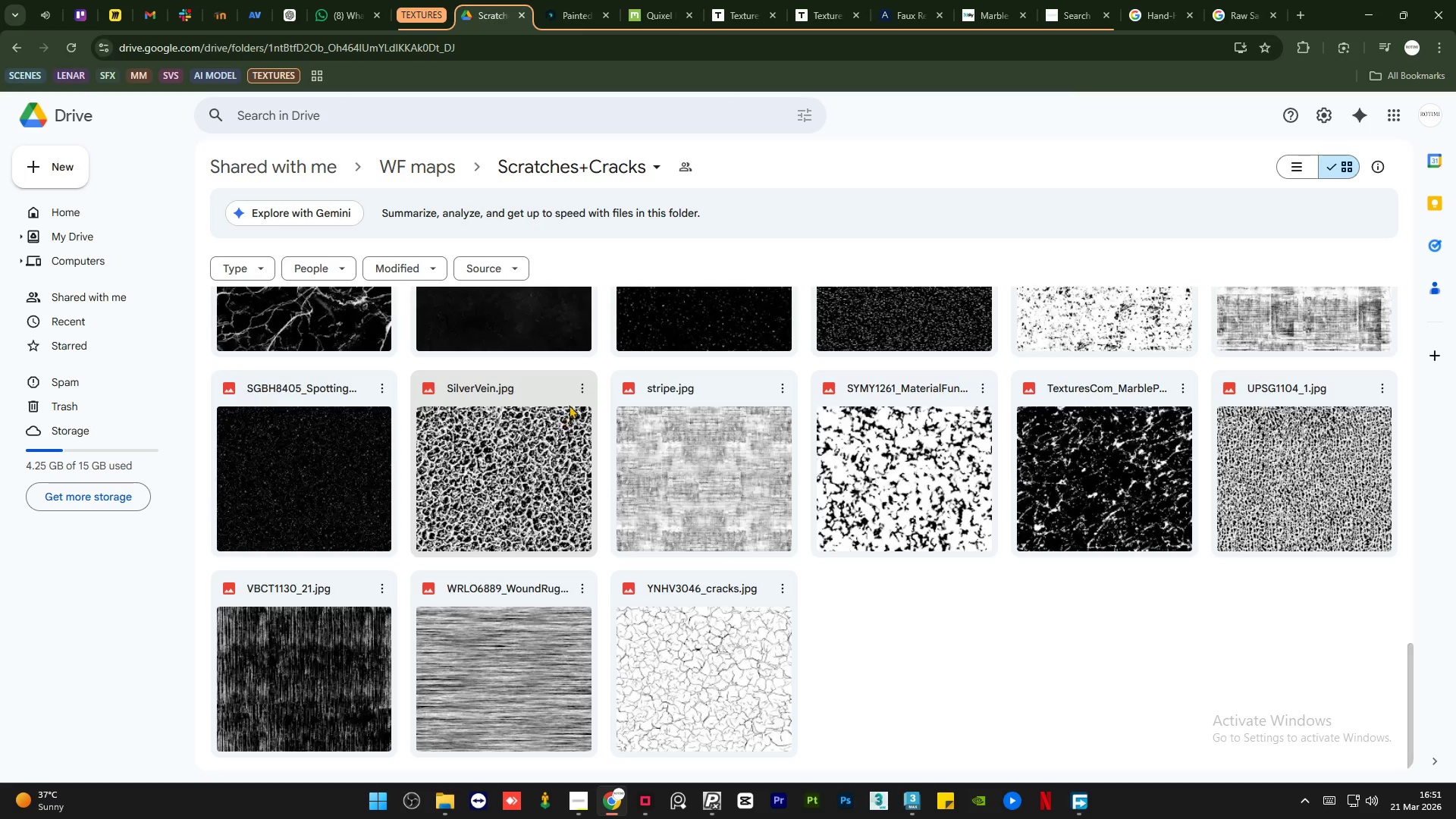 
left_click([579, 391])
 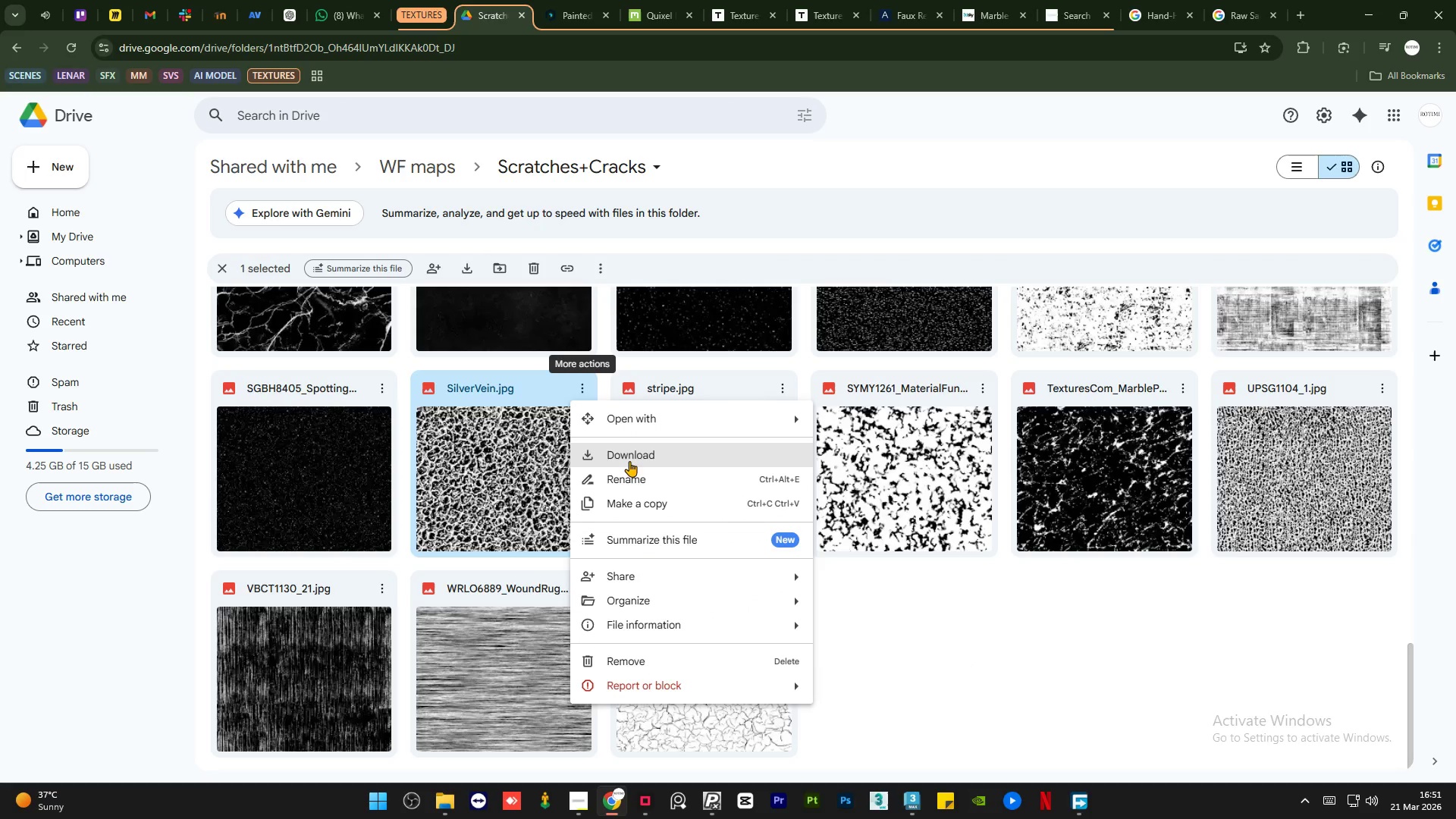 
left_click([638, 453])
 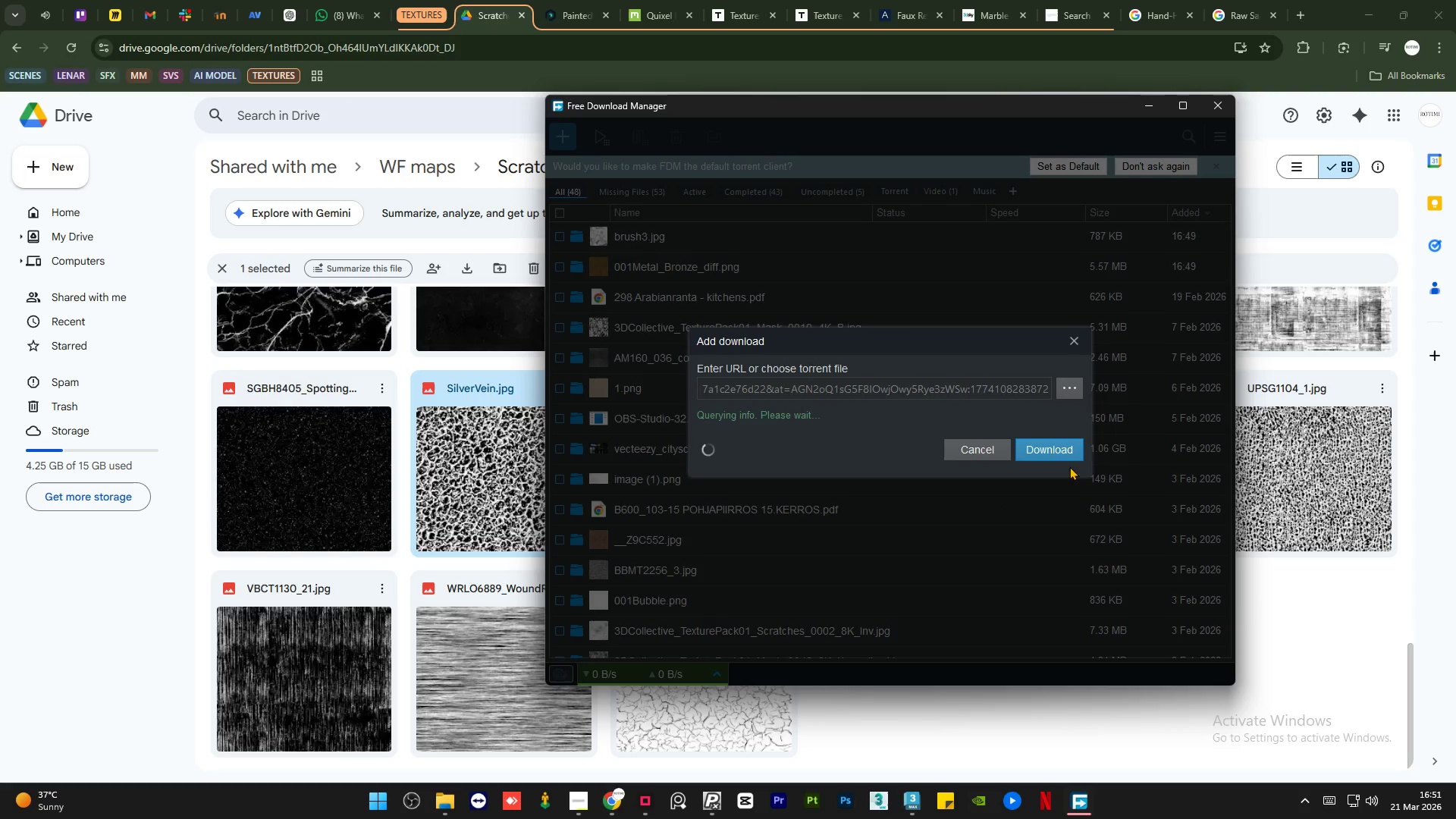 
left_click([1046, 474])
 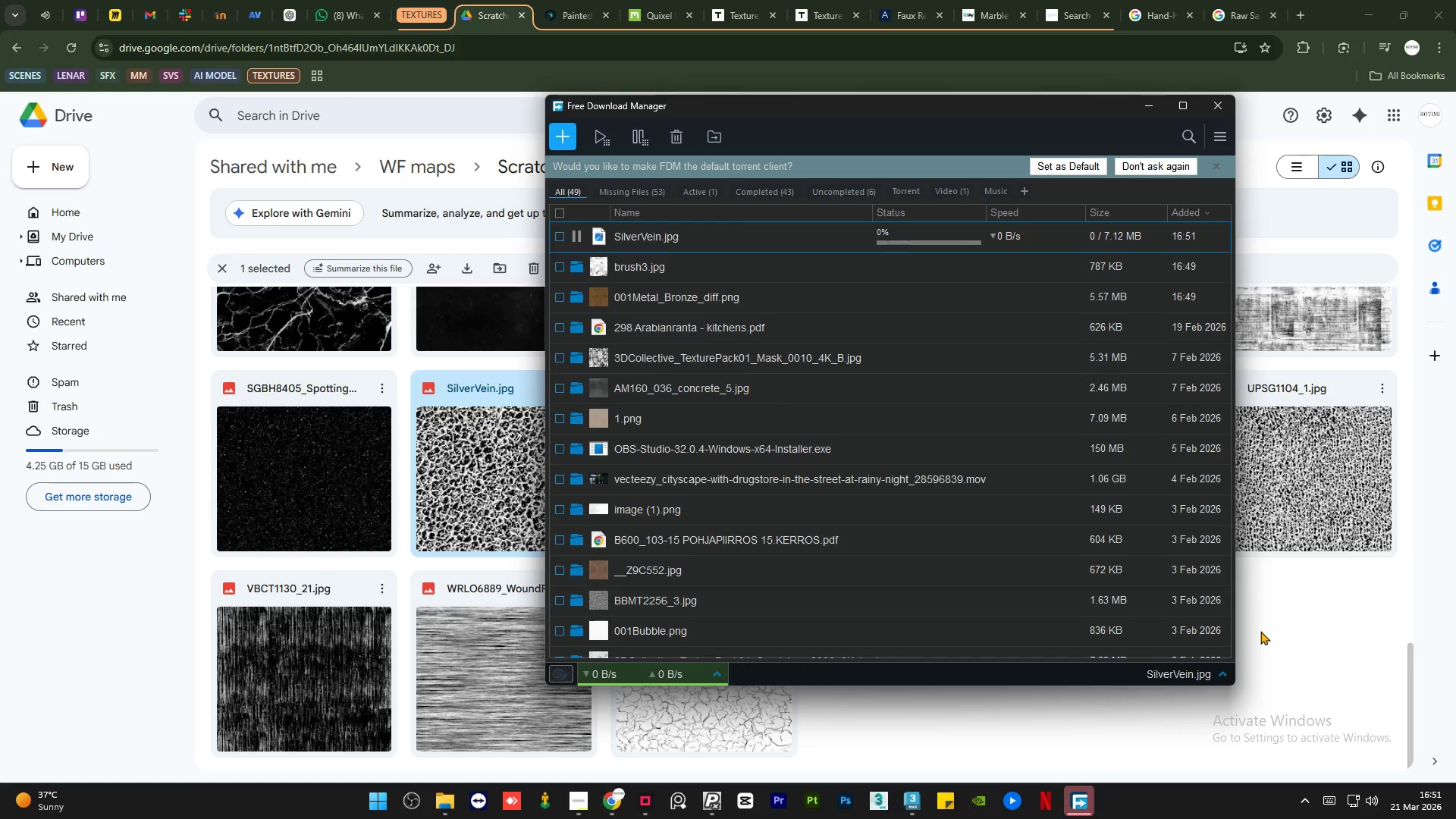 
left_click([1260, 631])
 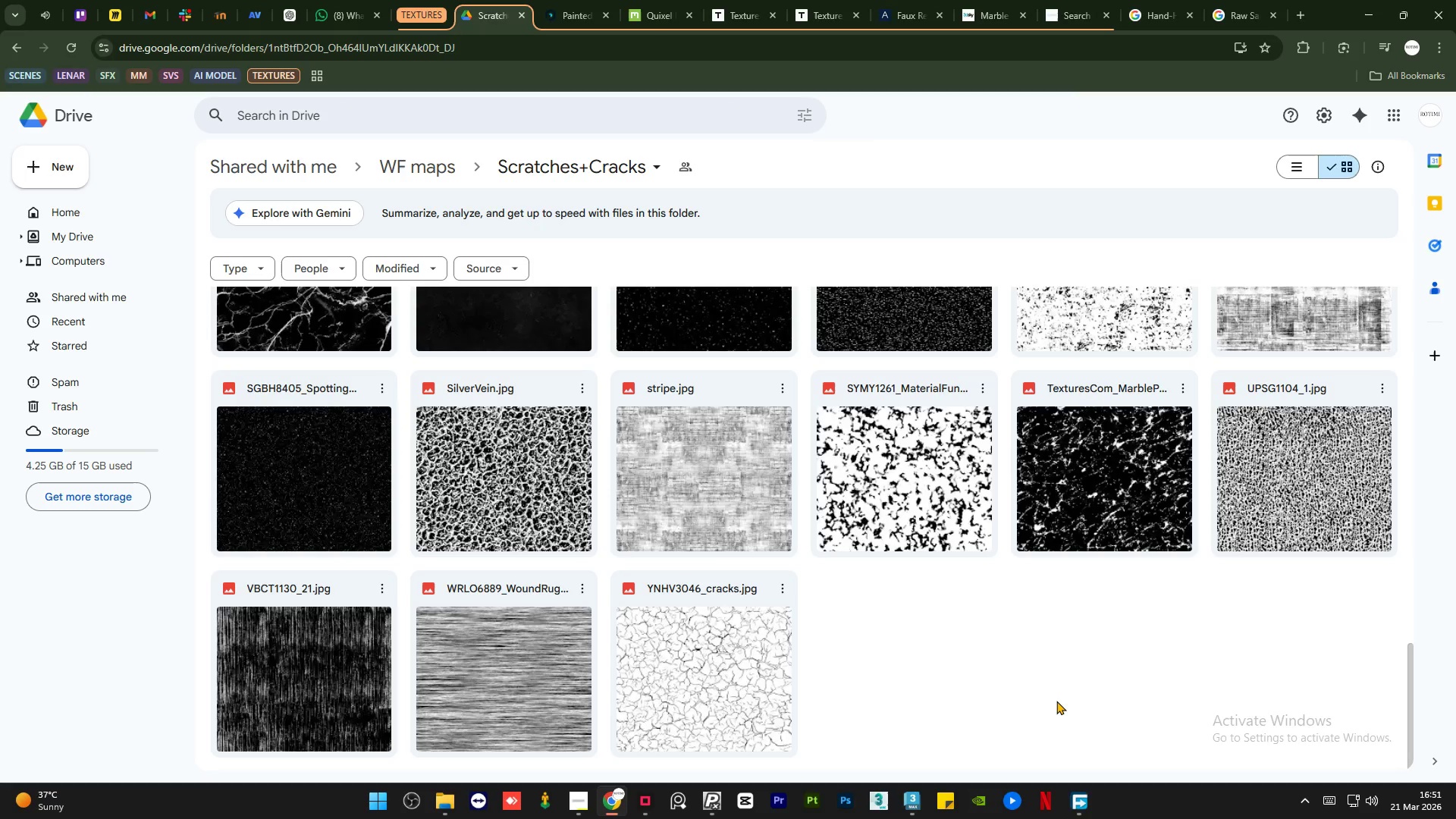 
left_click([1056, 696])
 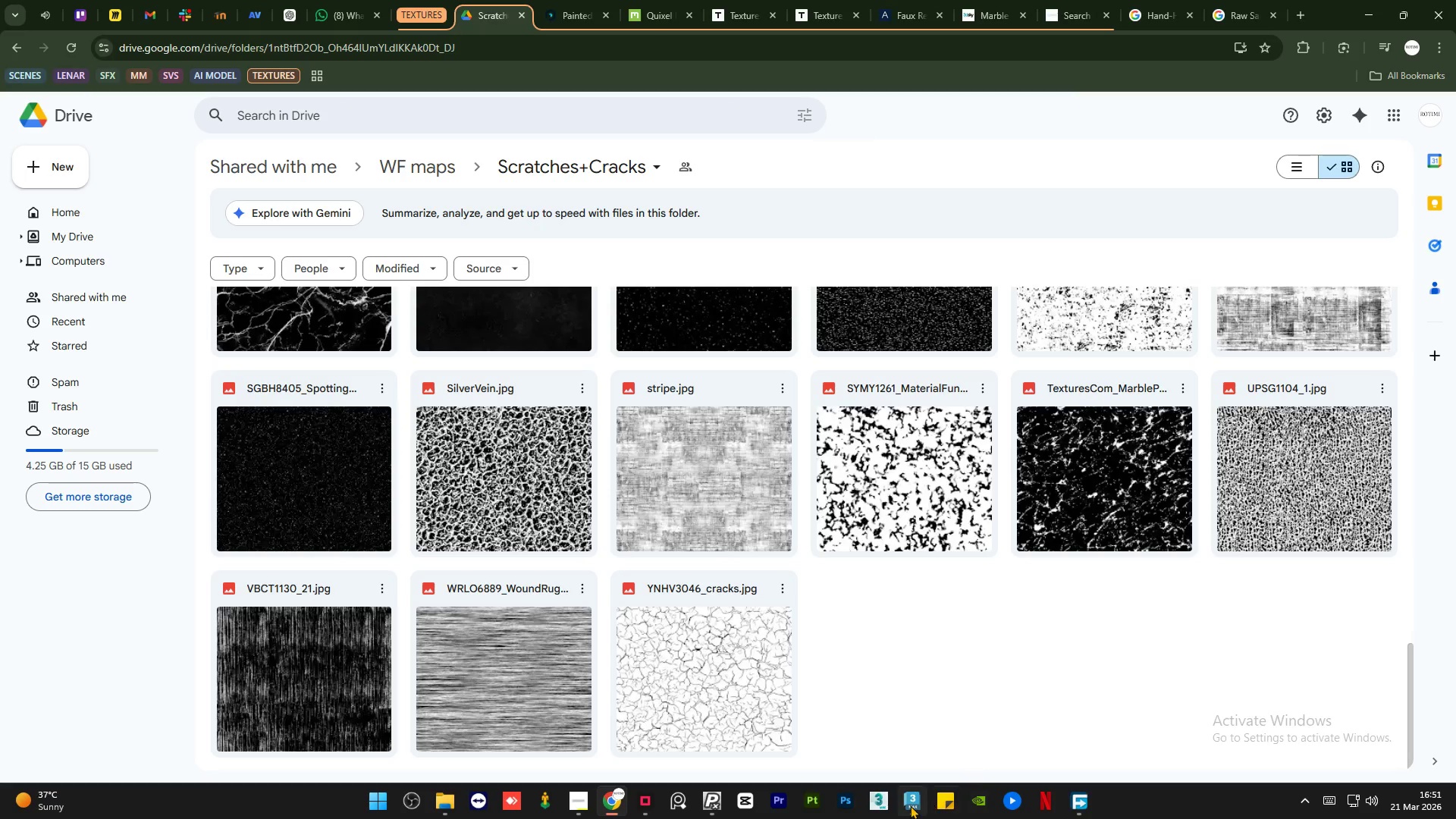 
left_click([910, 805])
 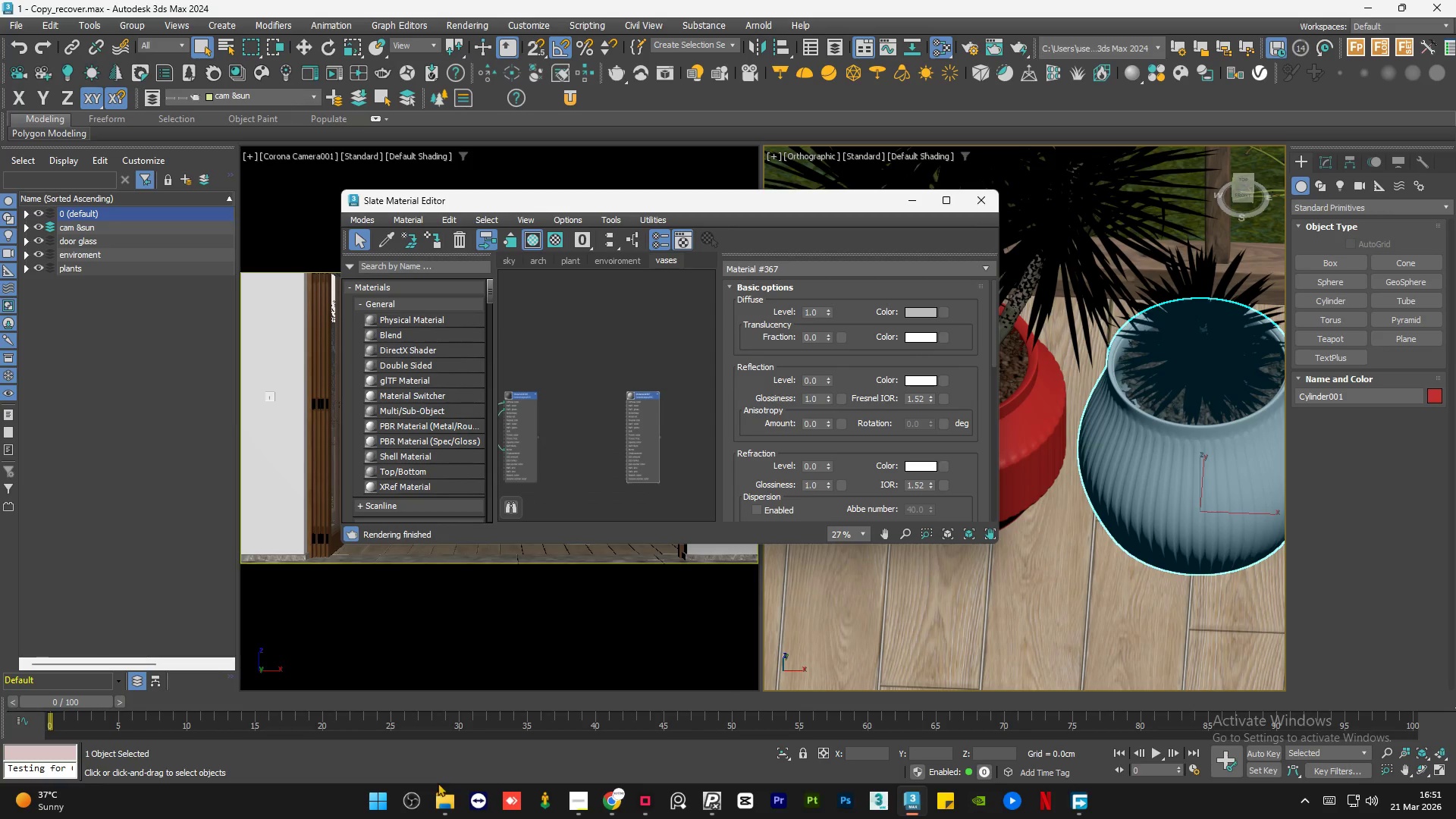 
left_click([462, 818])
 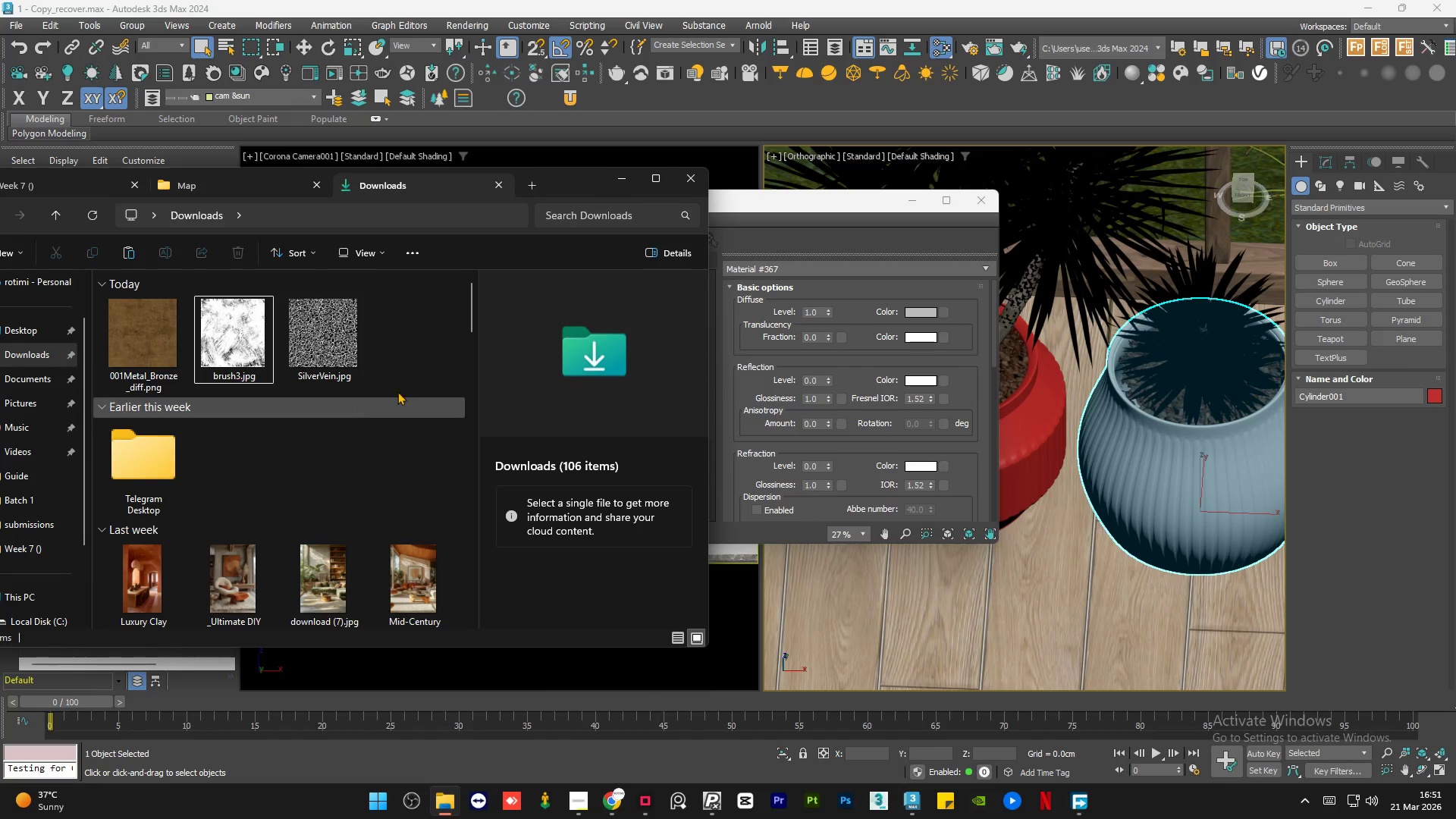 
left_click([410, 344])
 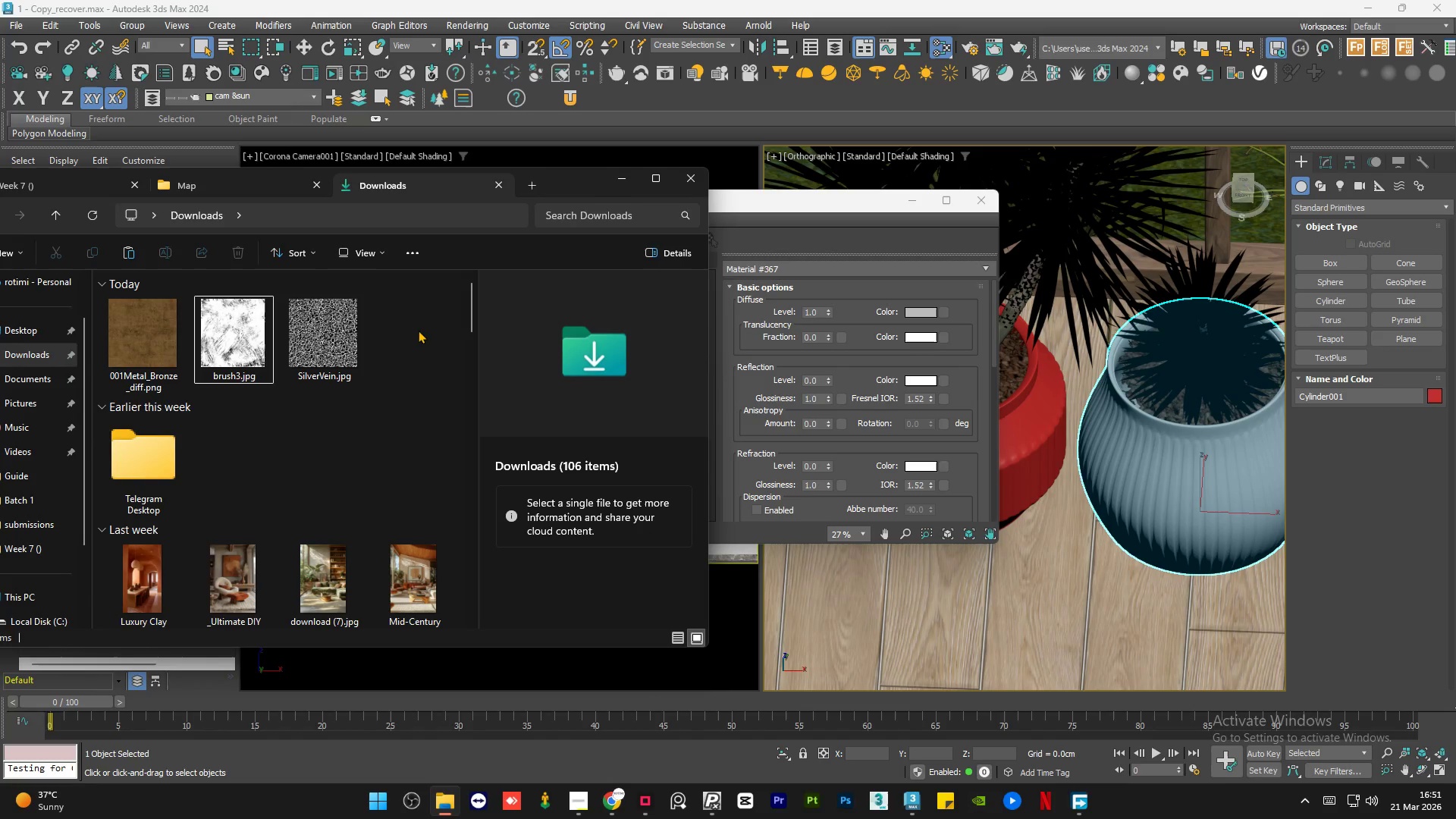 
left_click_drag(start_coordinate=[418, 329], to_coordinate=[116, 331])
 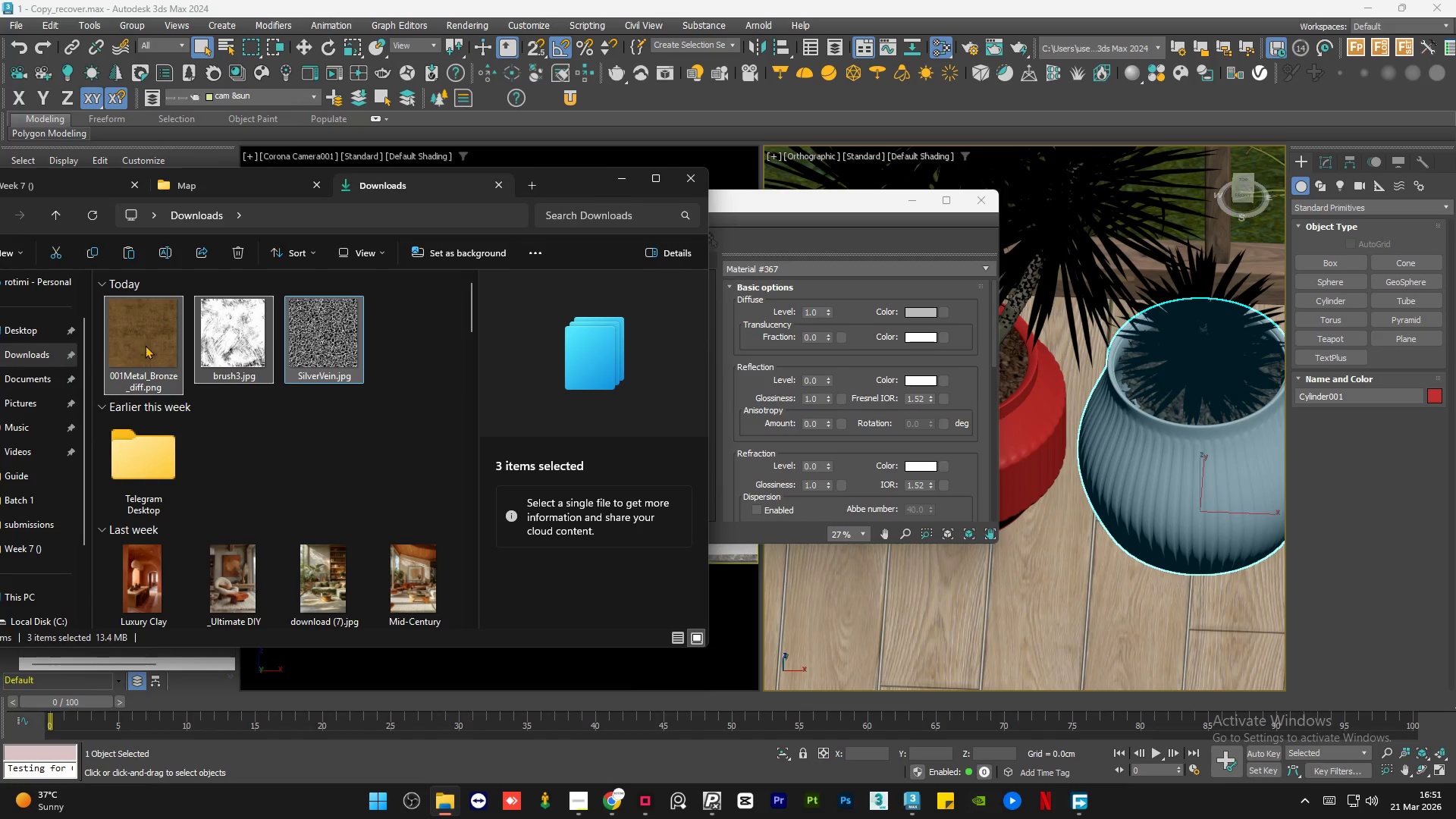 
left_click_drag(start_coordinate=[150, 339], to_coordinate=[305, 584])
 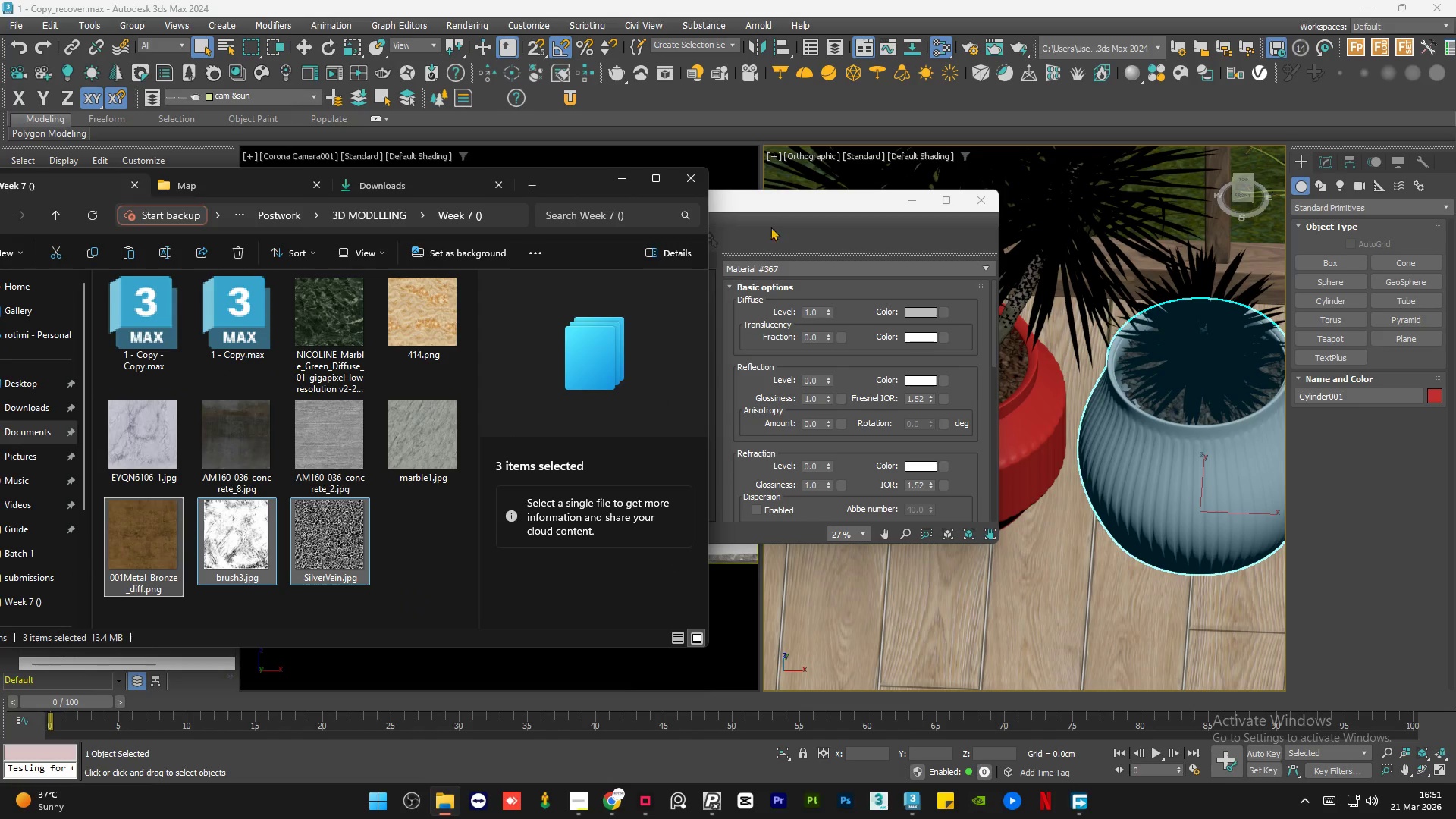 
left_click_drag(start_coordinate=[759, 203], to_coordinate=[1044, 207])
 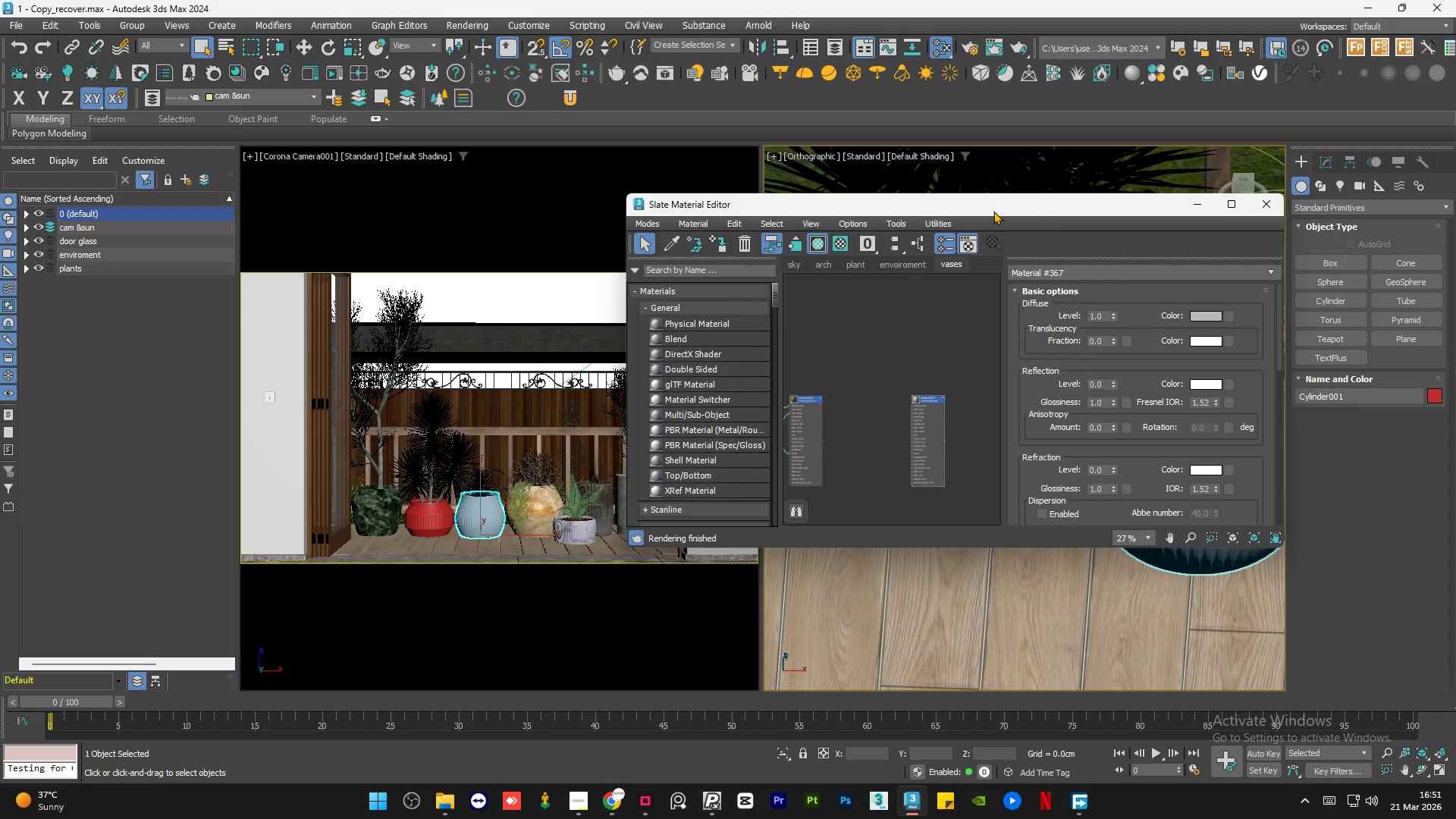 
left_click_drag(start_coordinate=[986, 206], to_coordinate=[1141, 240])
 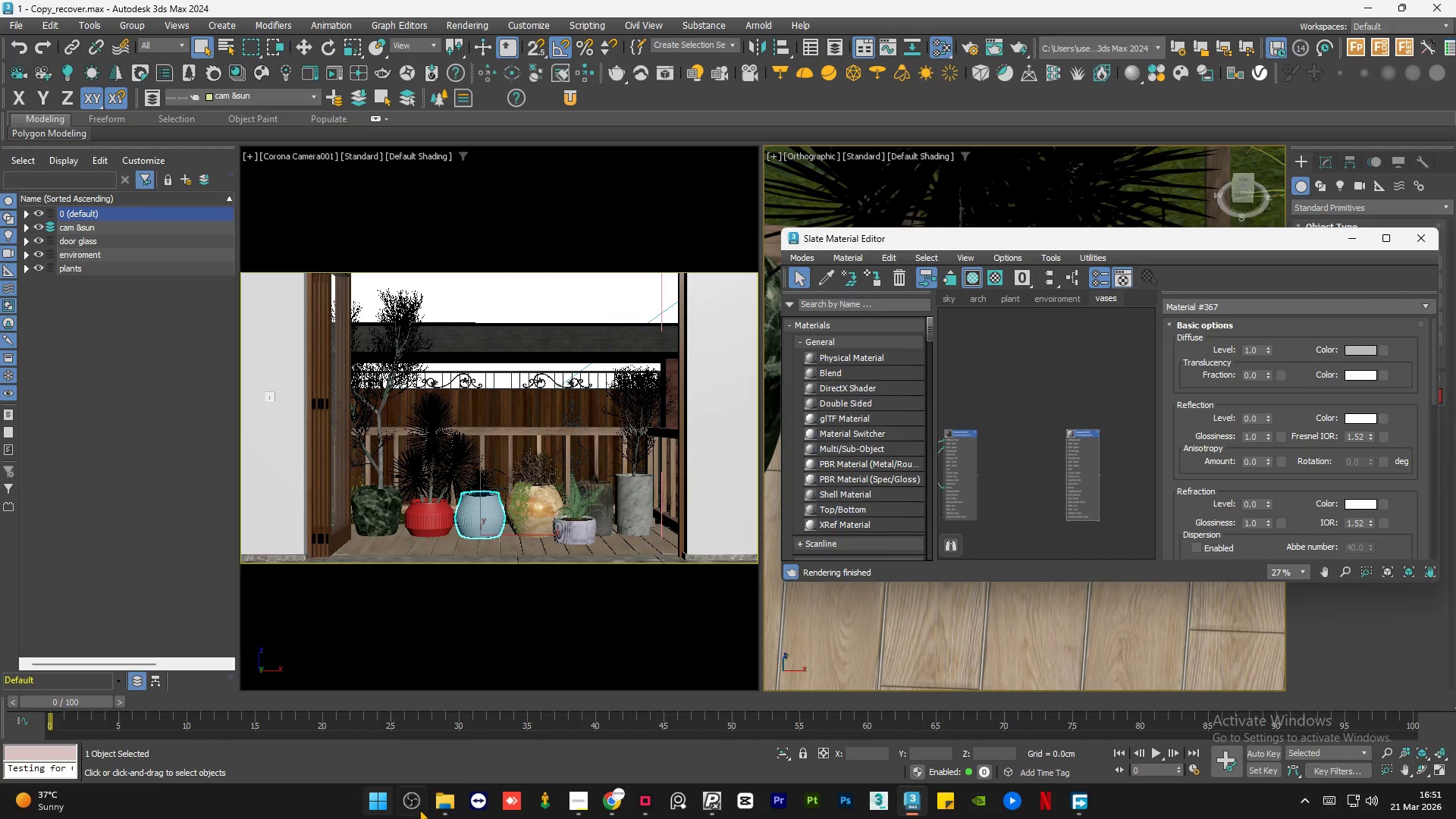 
left_click([438, 806])
 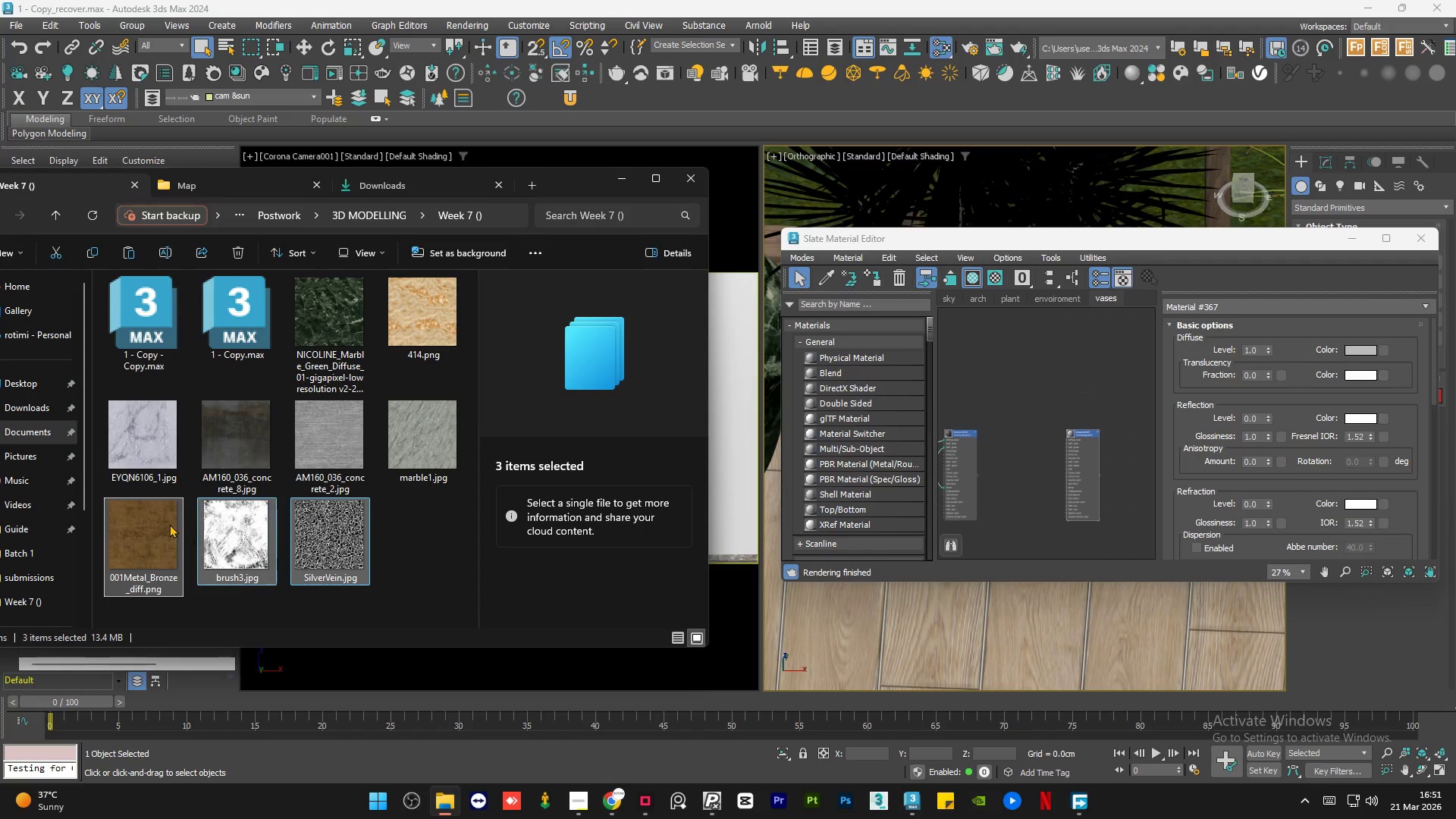 
left_click_drag(start_coordinate=[145, 532], to_coordinate=[1028, 430])
 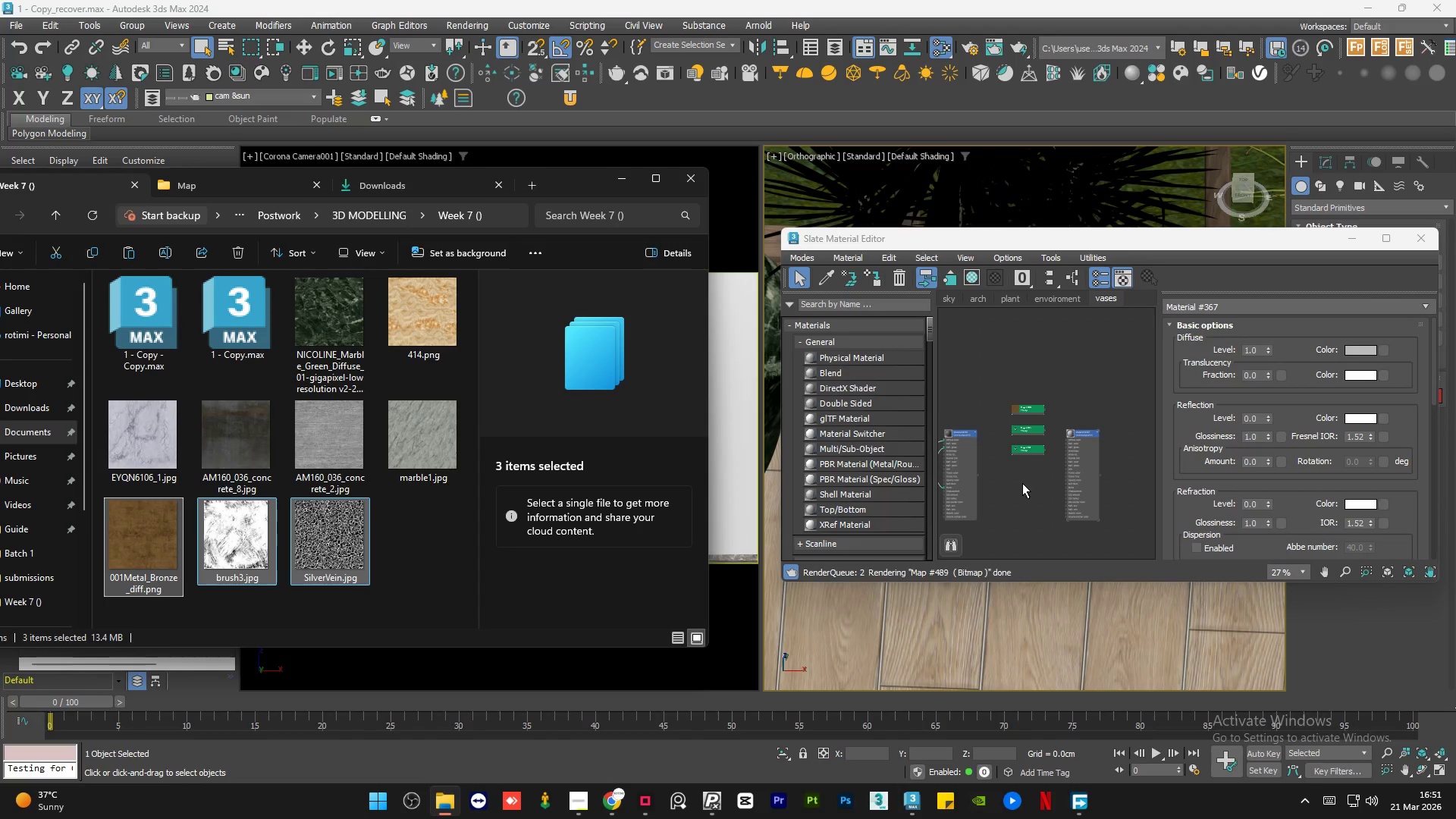 
left_click([1022, 483])
 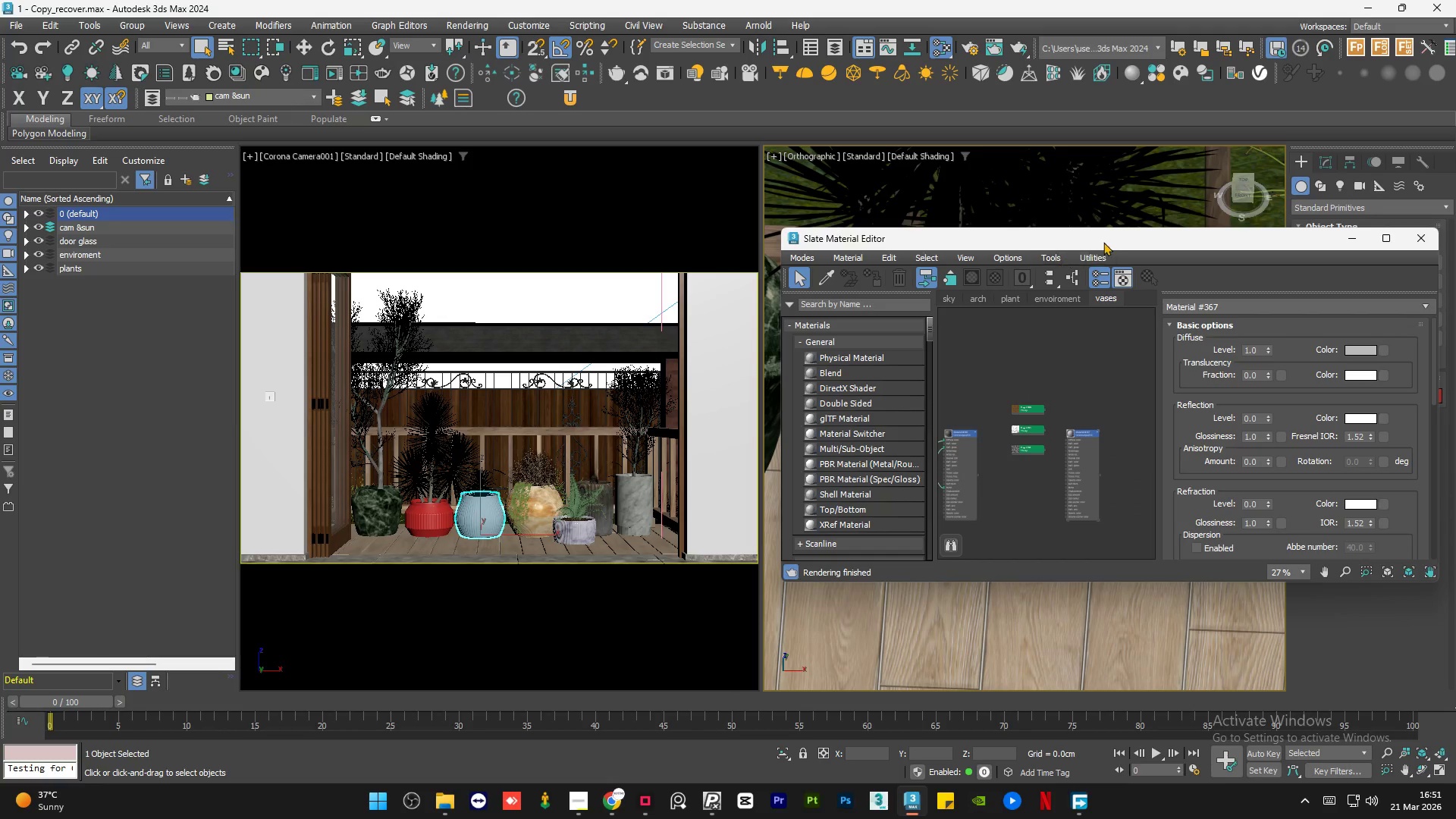 
left_click_drag(start_coordinate=[1103, 241], to_coordinate=[500, 194])
 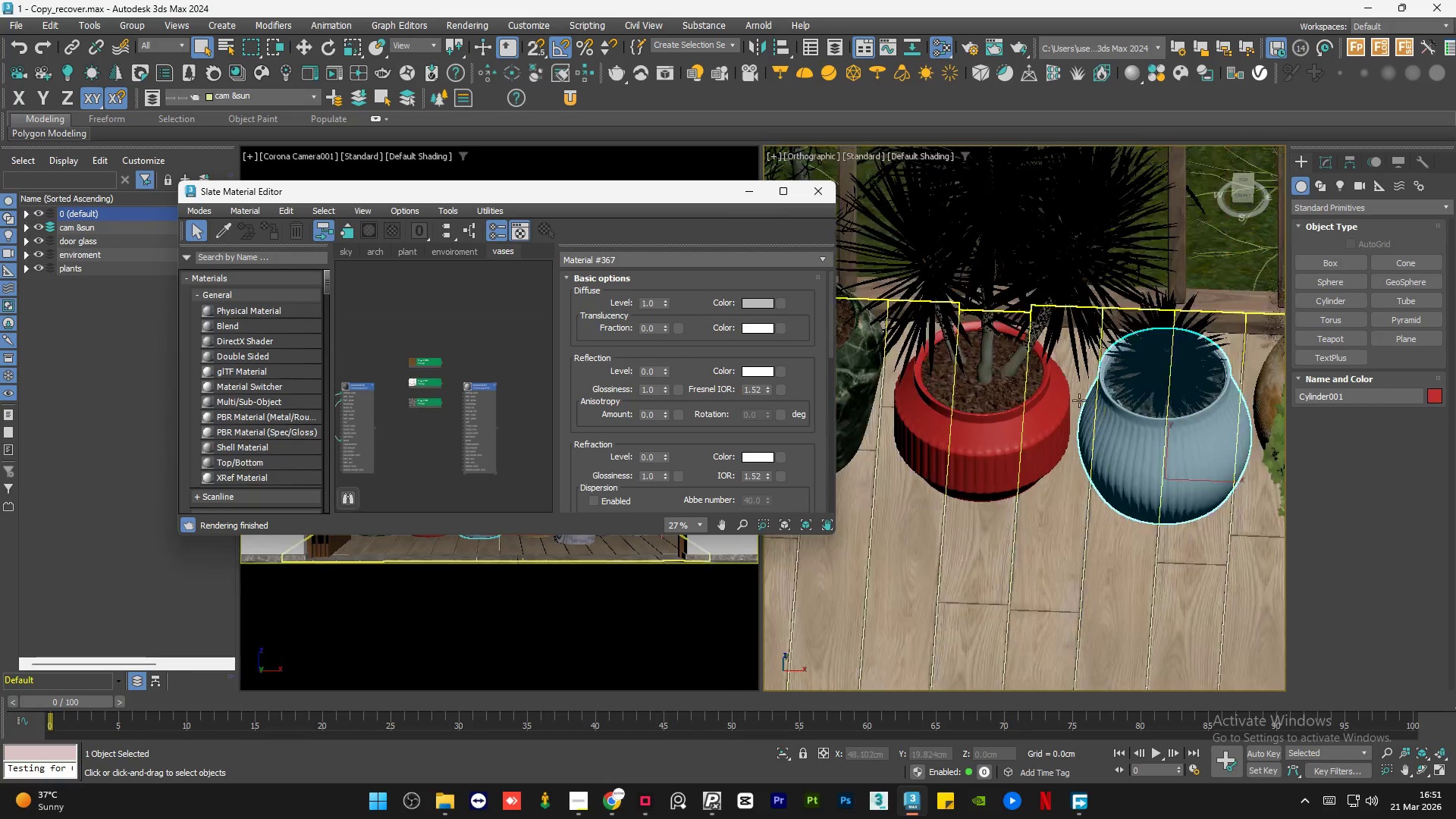 
hold_key(key=AltLeft, duration=0.73)
 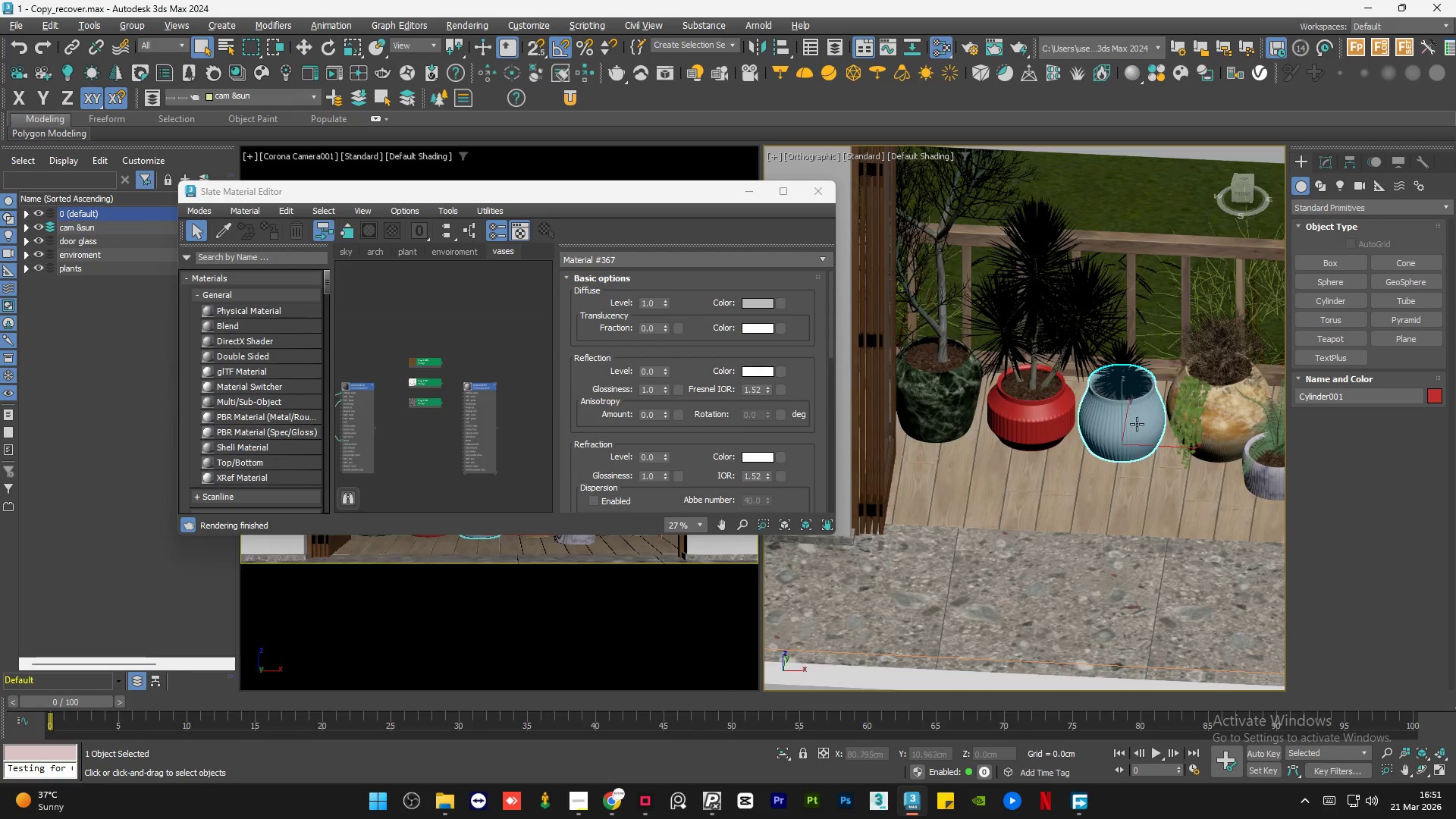 
scroll: coordinate [1079, 400], scroll_direction: down, amount: 3.0
 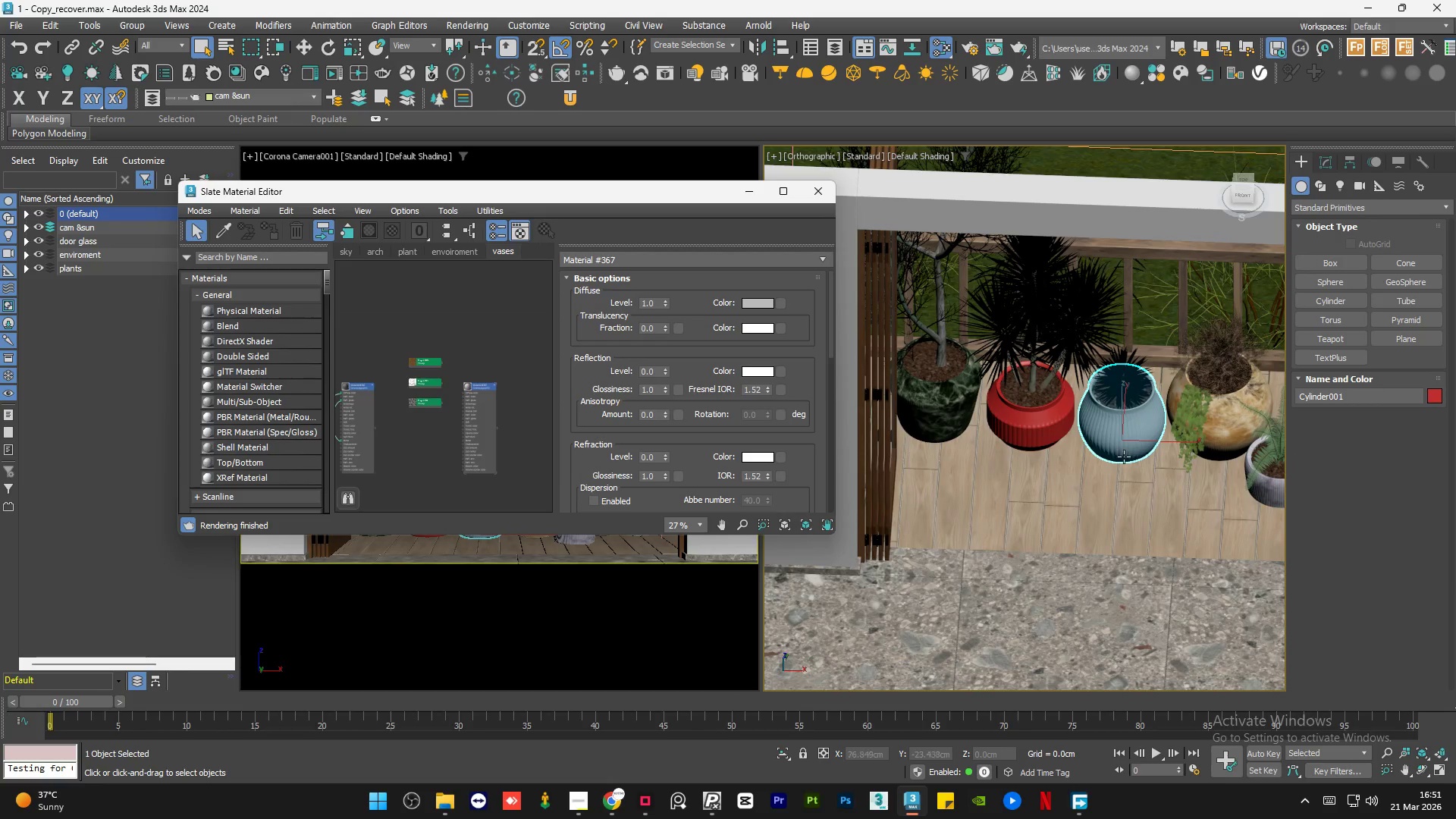 
scroll: coordinate [1134, 425], scroll_direction: up, amount: 4.0
 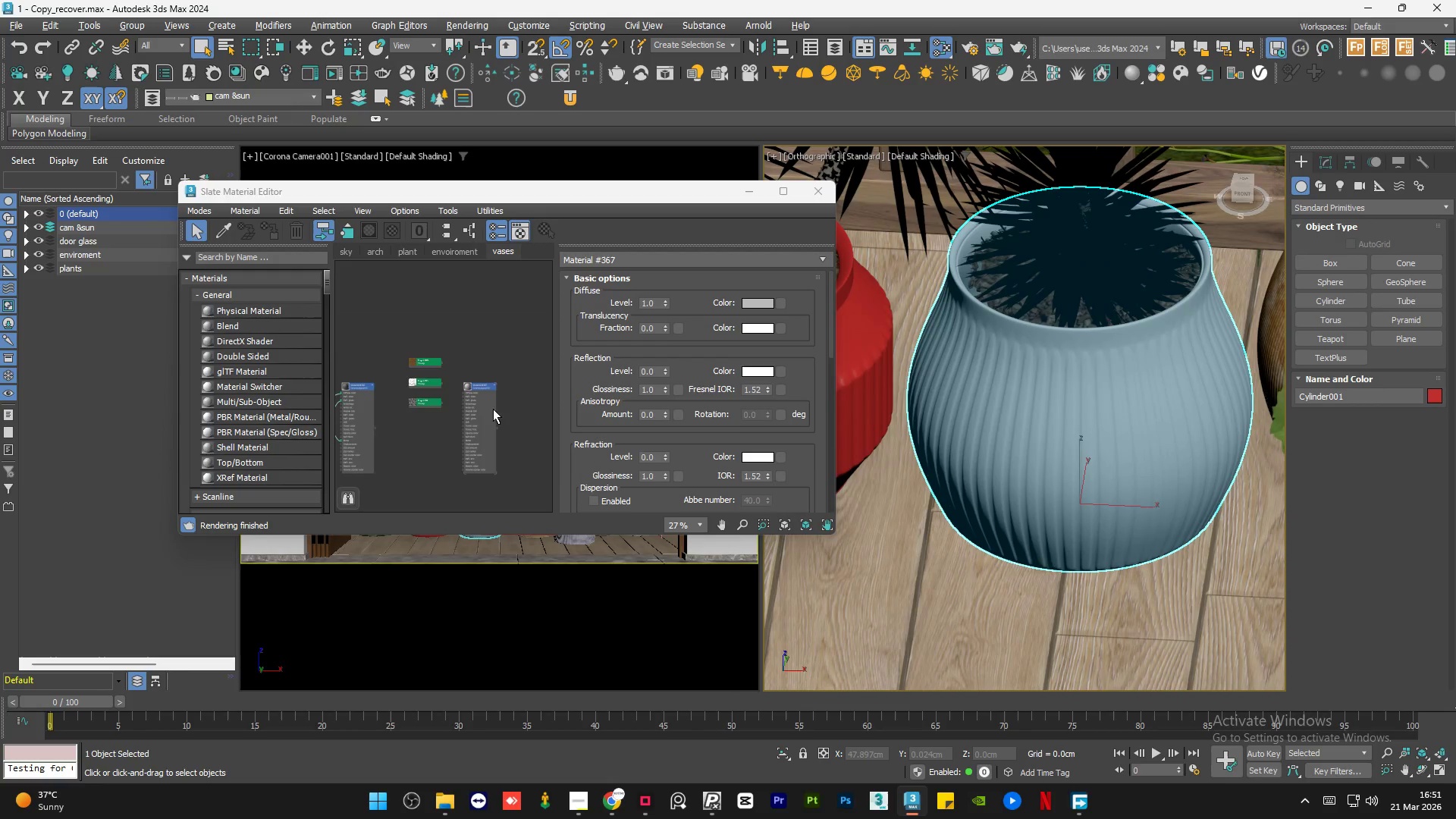 
left_click_drag(start_coordinate=[423, 400], to_coordinate=[427, 474])
 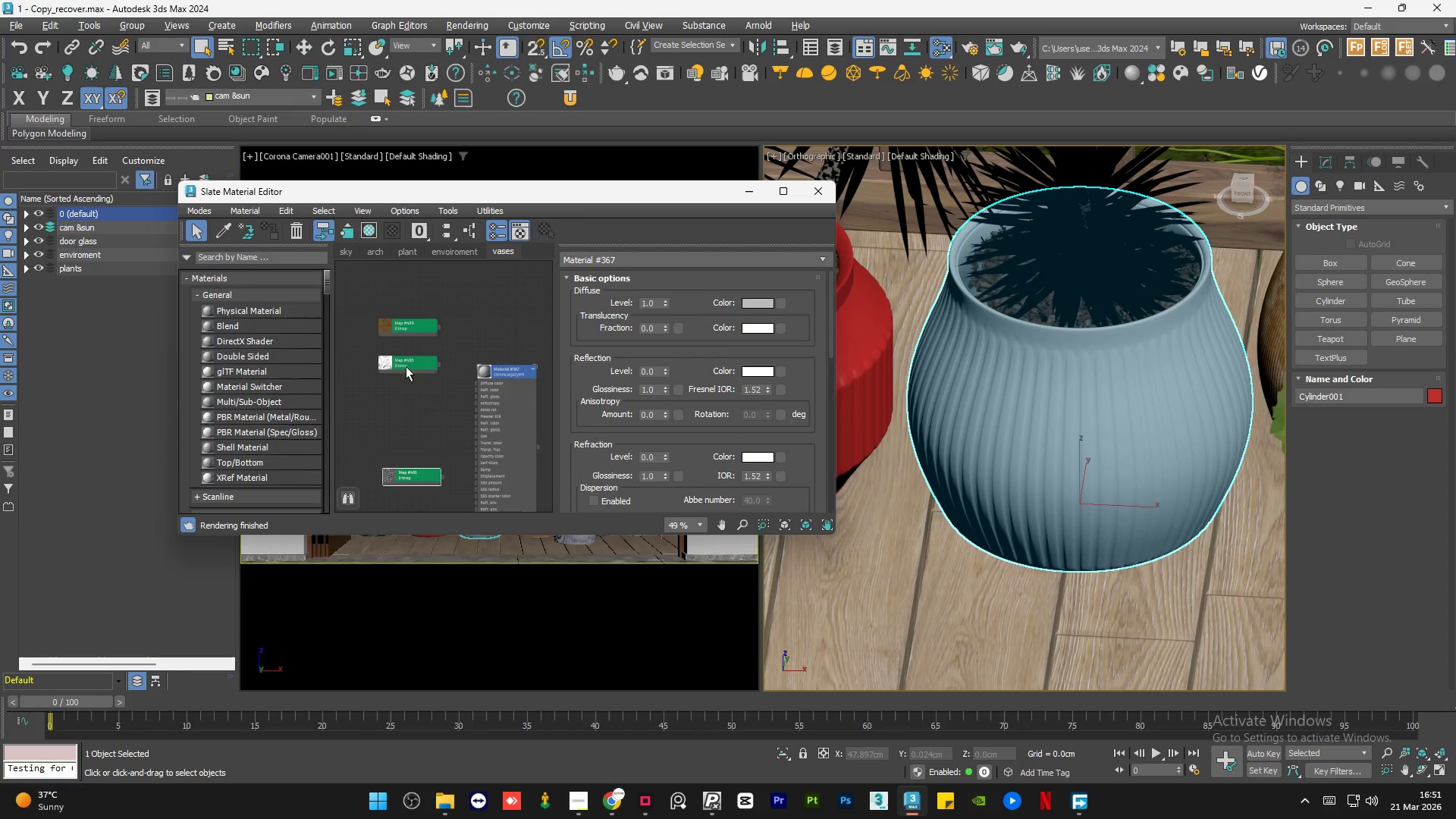 
scroll: coordinate [430, 406], scroll_direction: up, amount: 2.0
 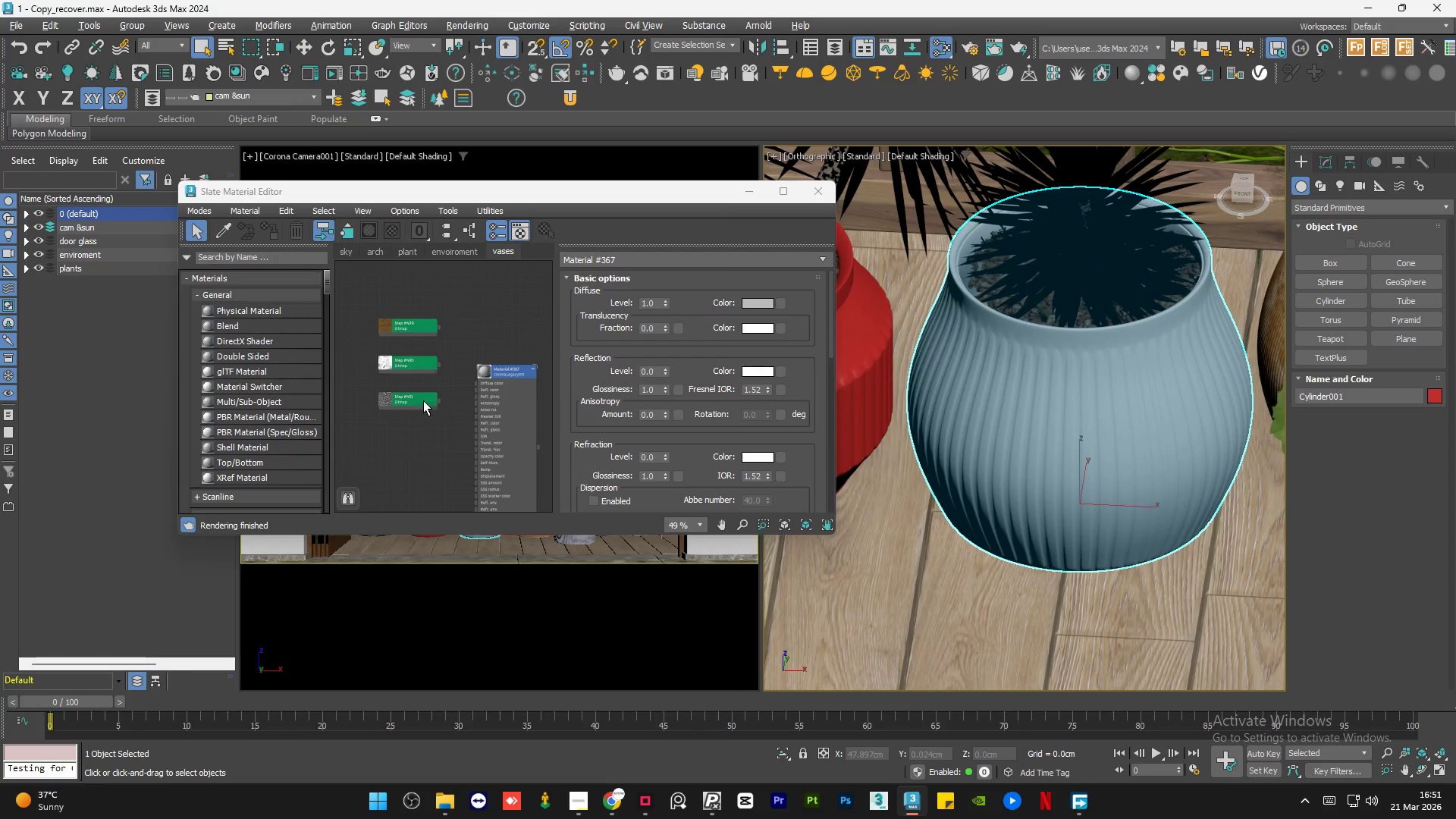 
left_click_drag(start_coordinate=[406, 364], to_coordinate=[408, 436])
 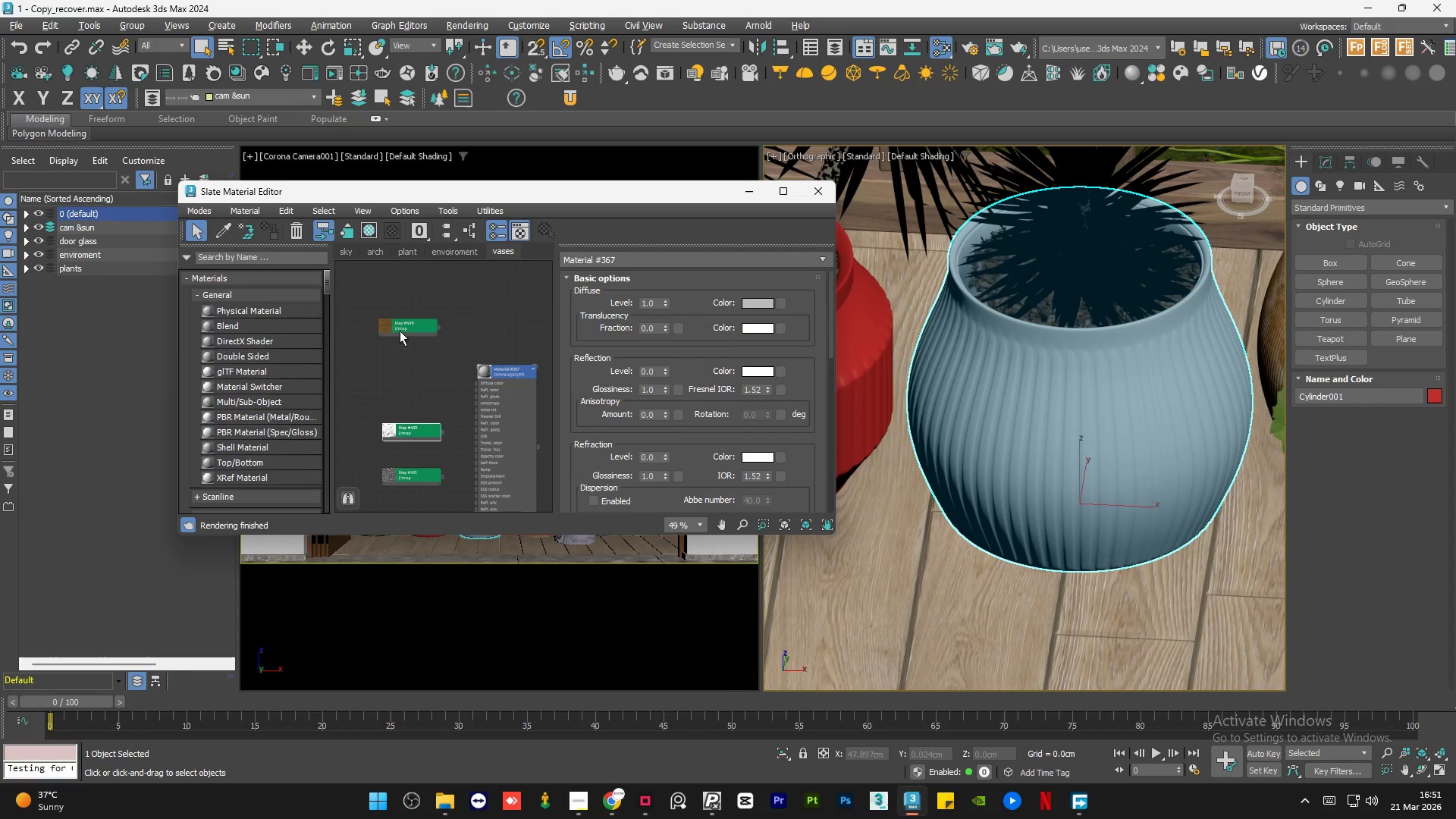 
left_click_drag(start_coordinate=[400, 330], to_coordinate=[401, 387])
 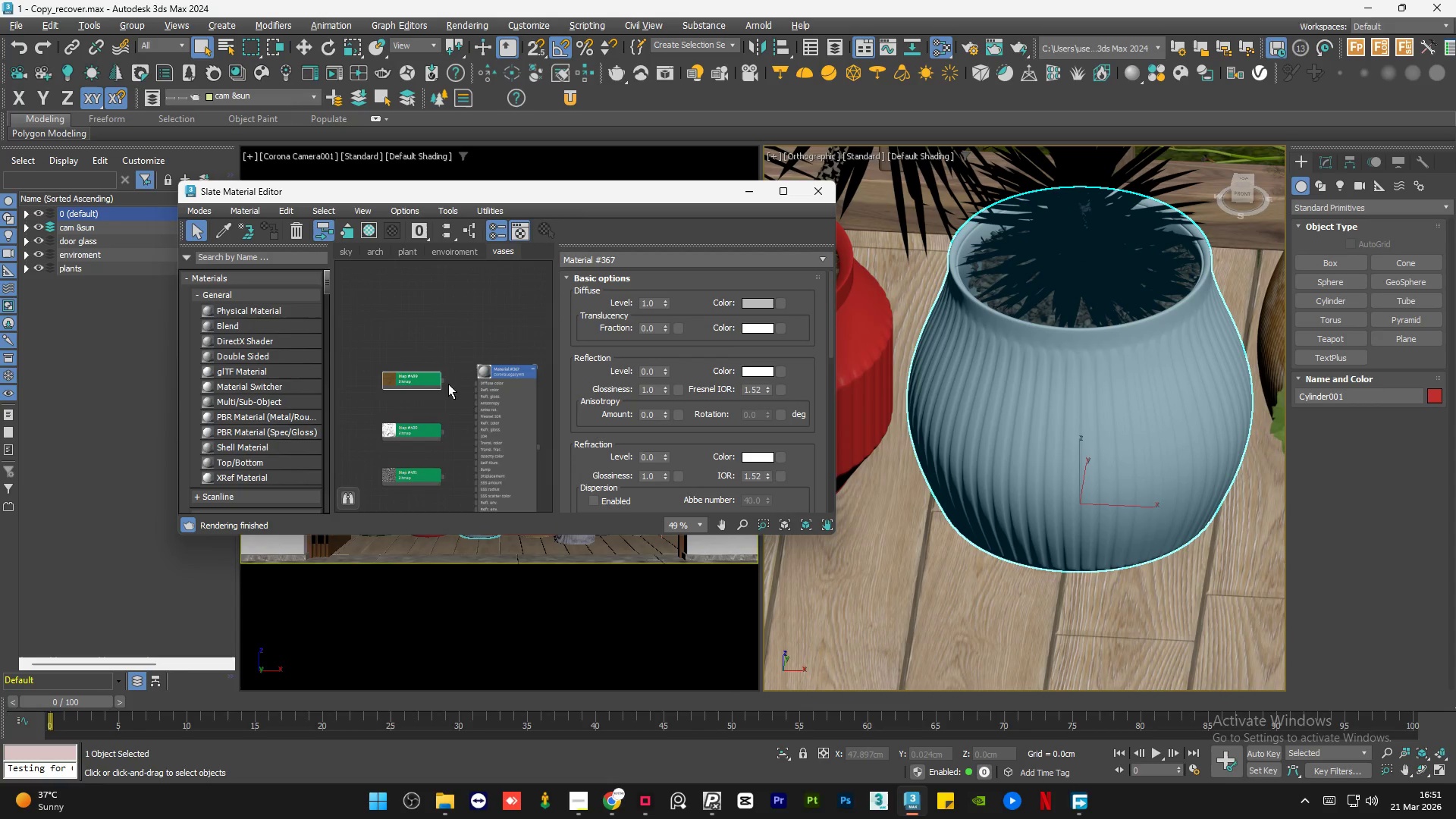 
scroll: coordinate [448, 384], scroll_direction: up, amount: 6.0
 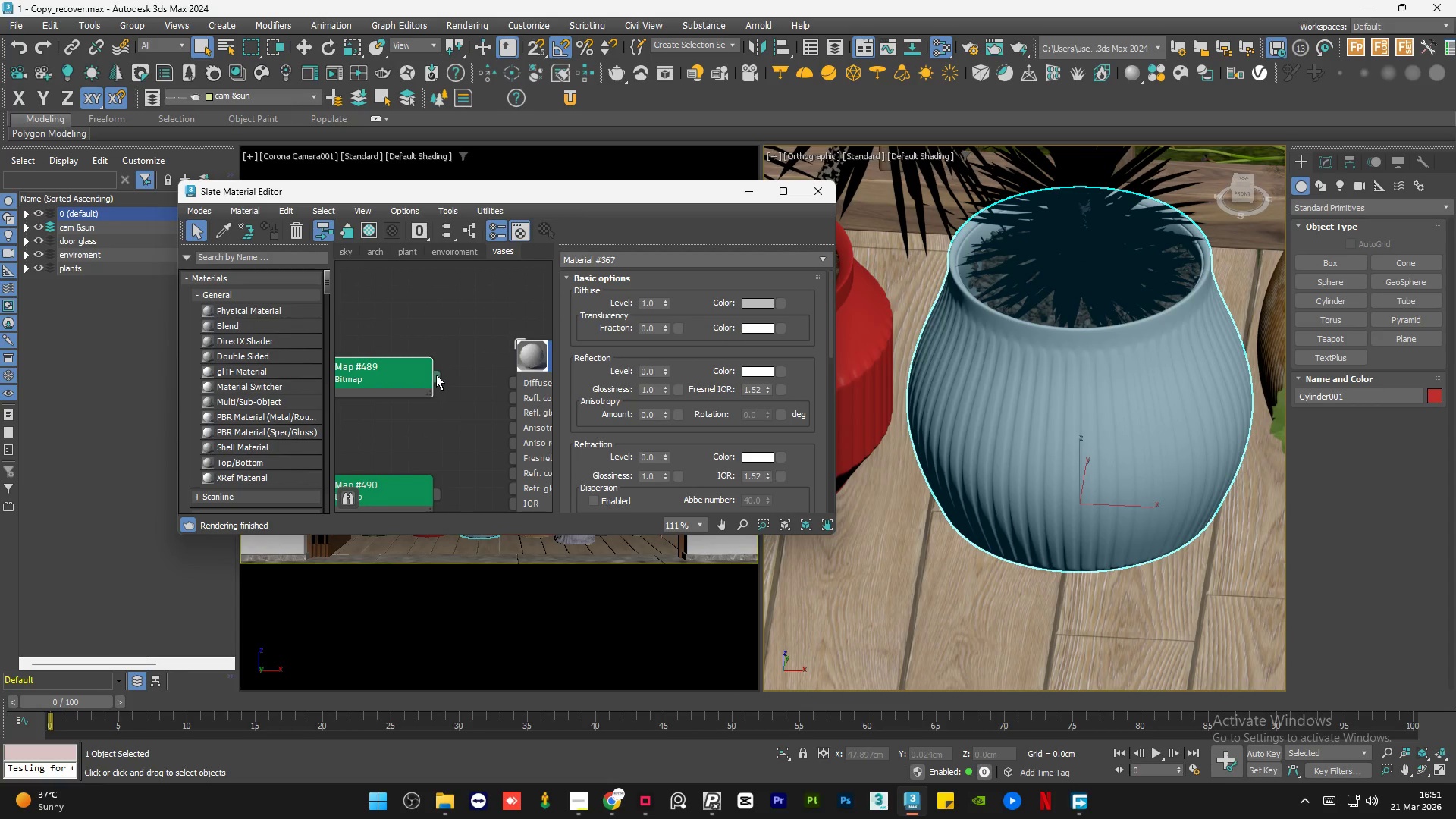 
left_click_drag(start_coordinate=[435, 375], to_coordinate=[515, 385])
 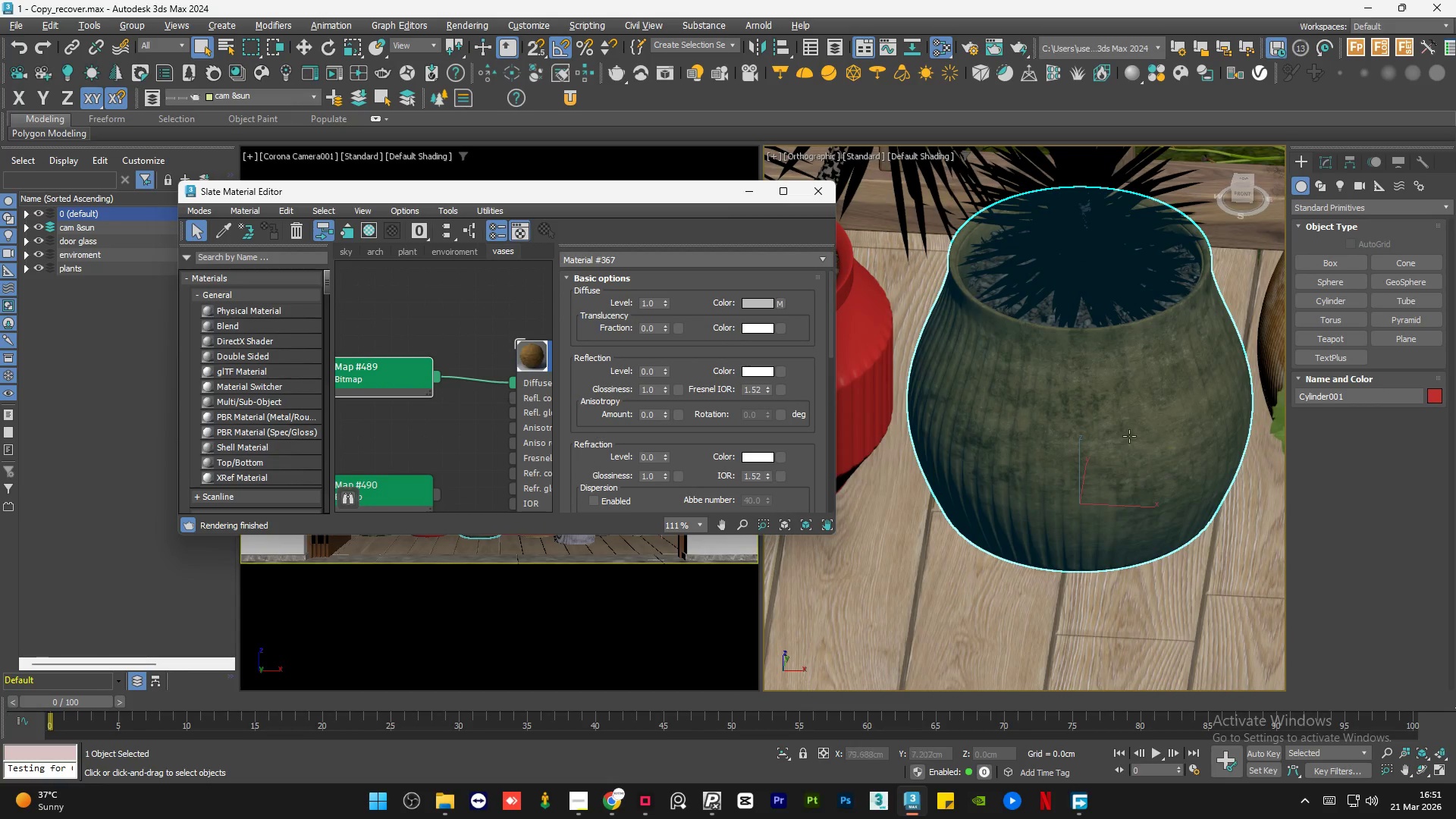 
hold_key(key=AltLeft, duration=1.5)
 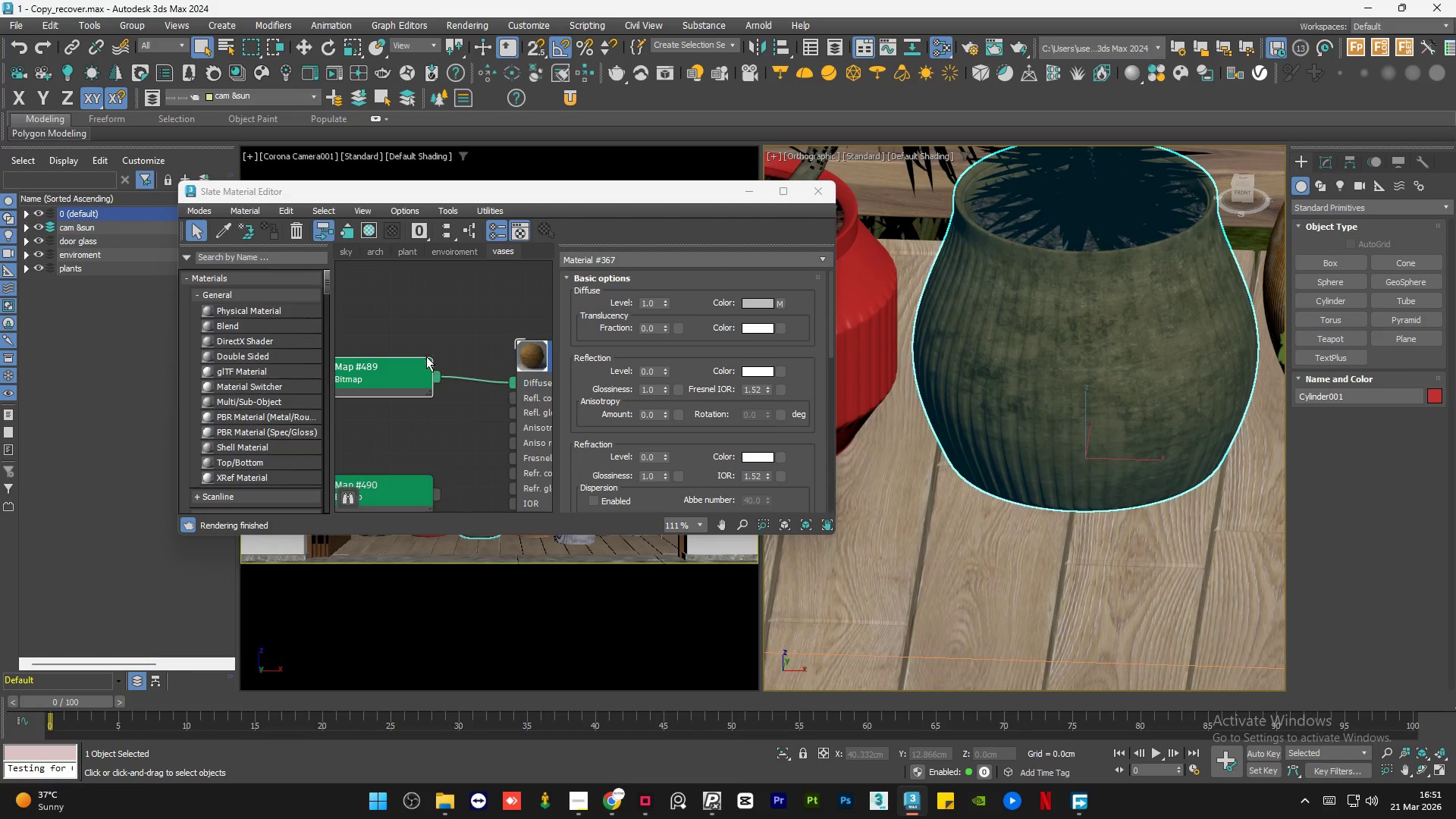 
scroll: coordinate [1097, 386], scroll_direction: none, amount: 0.0
 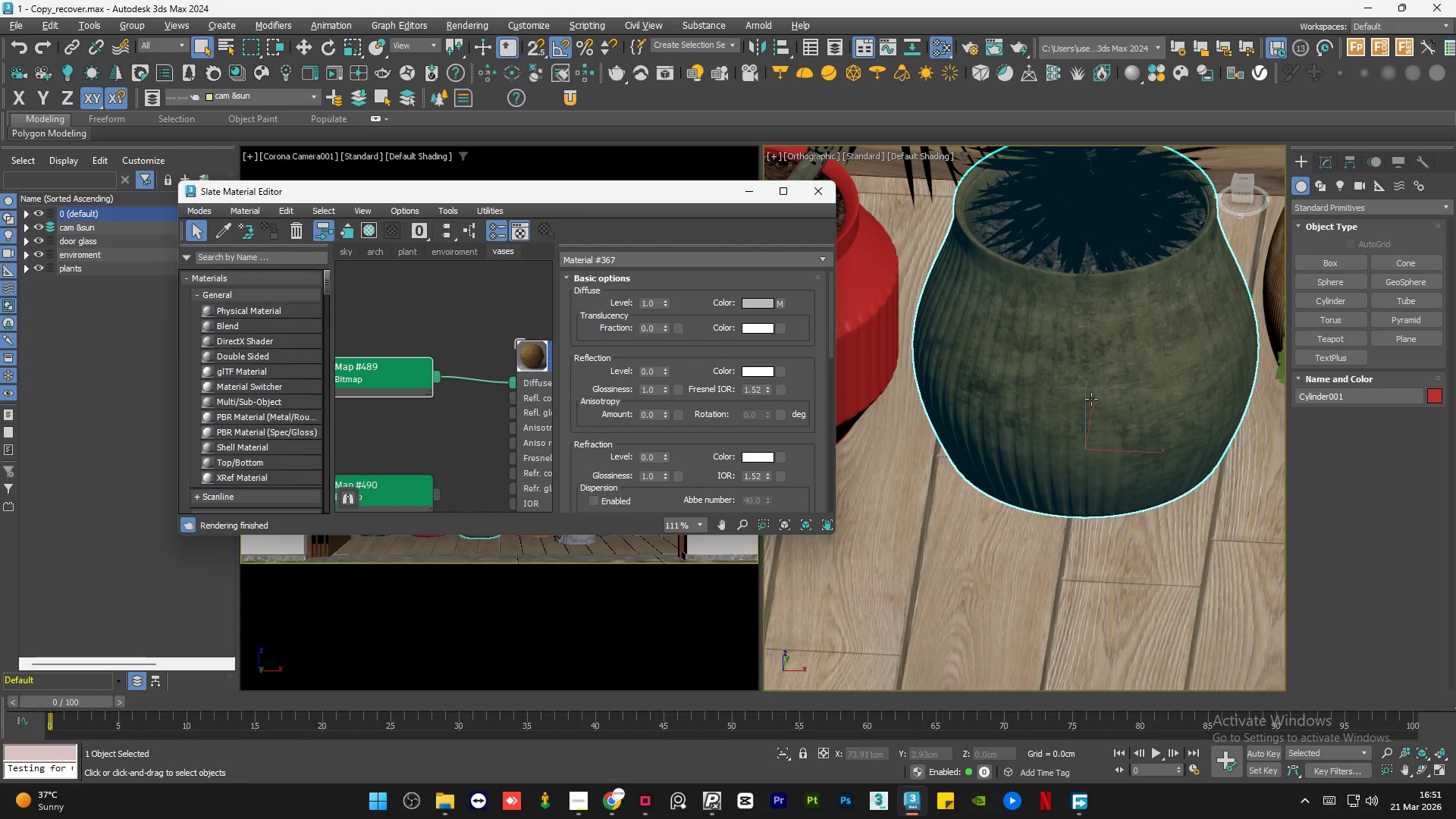 
key(Alt+AltLeft)
 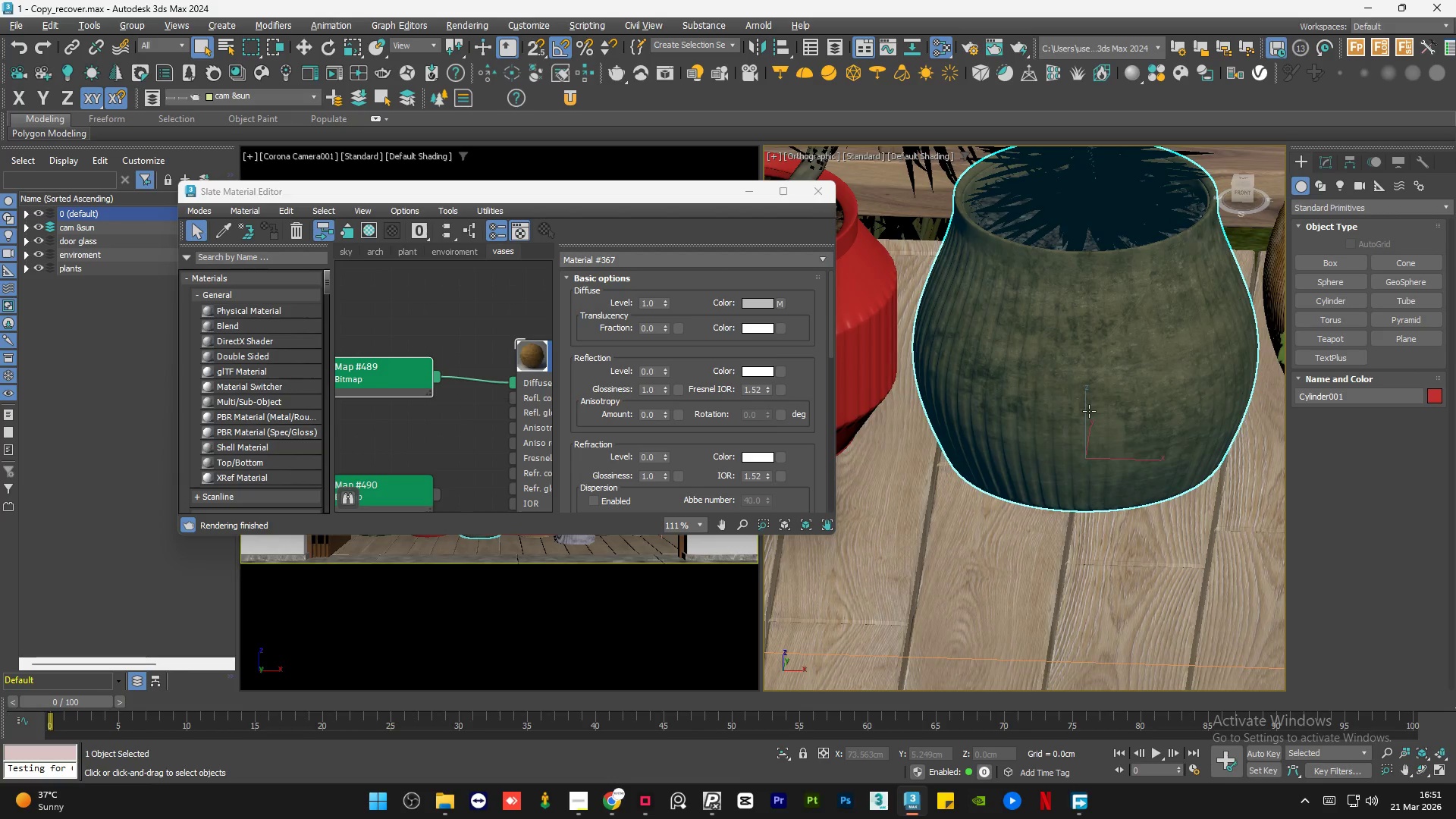 
key(Alt+AltLeft)
 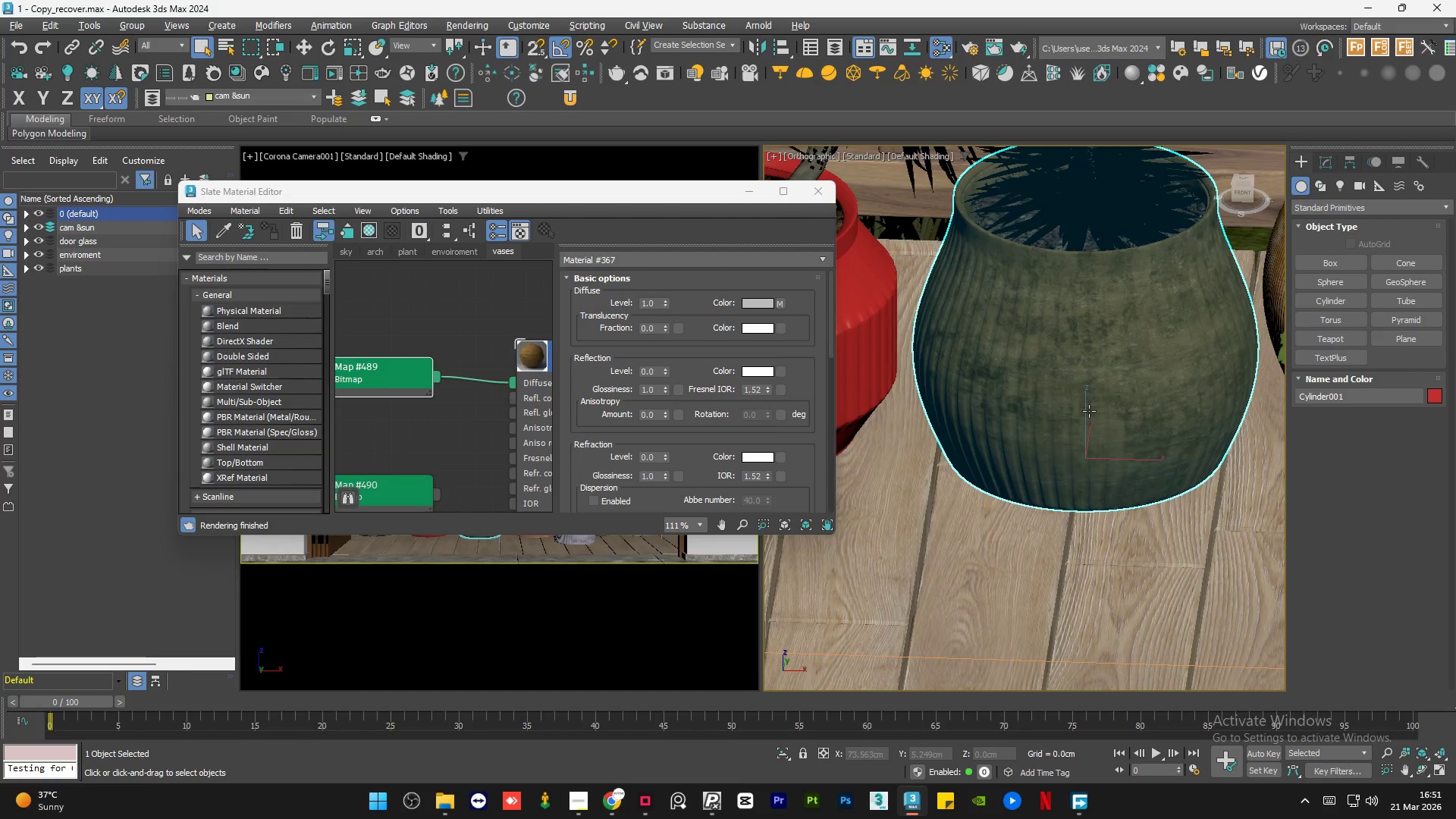 
key(Alt+AltLeft)
 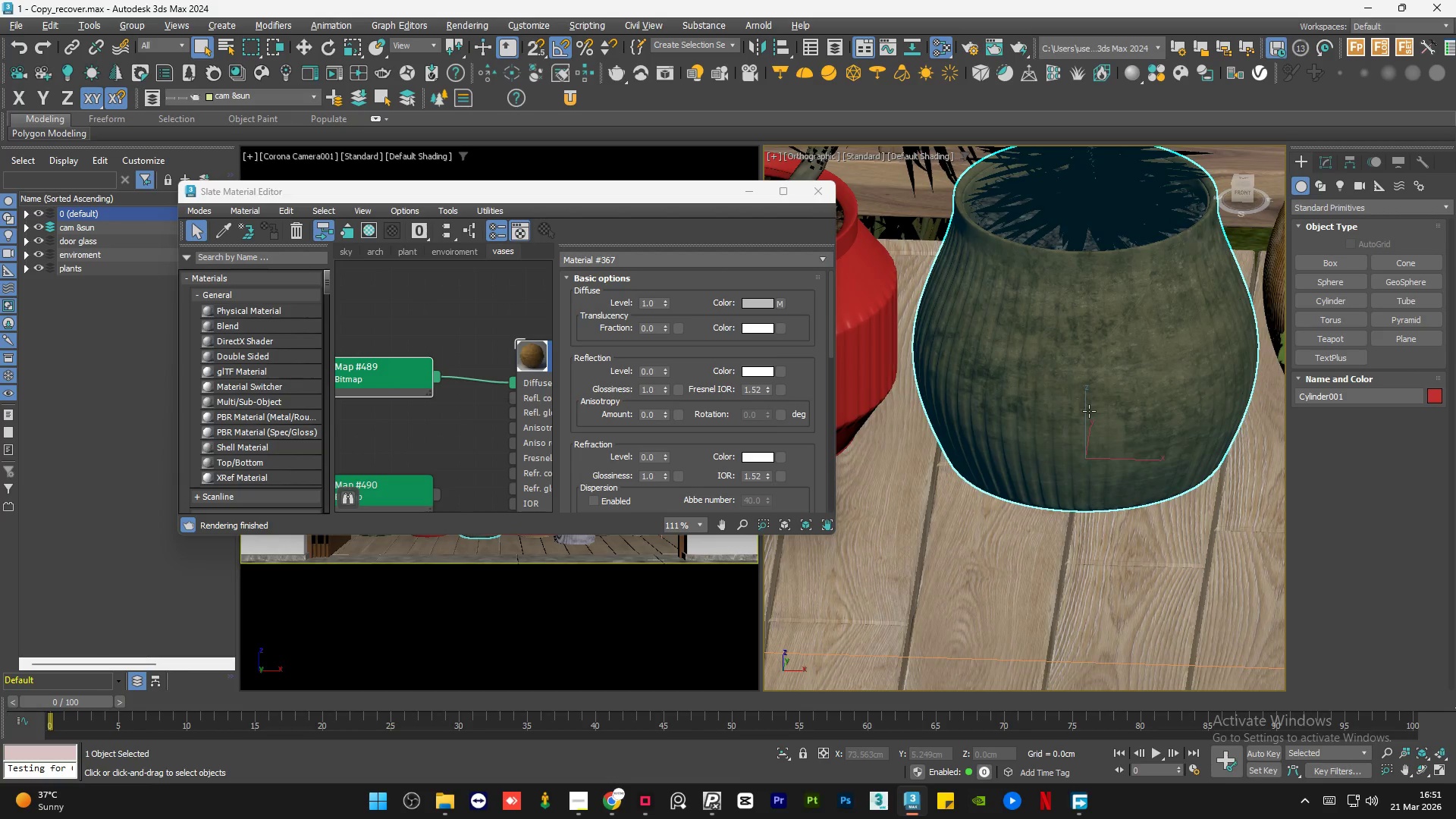 
key(Alt+AltLeft)
 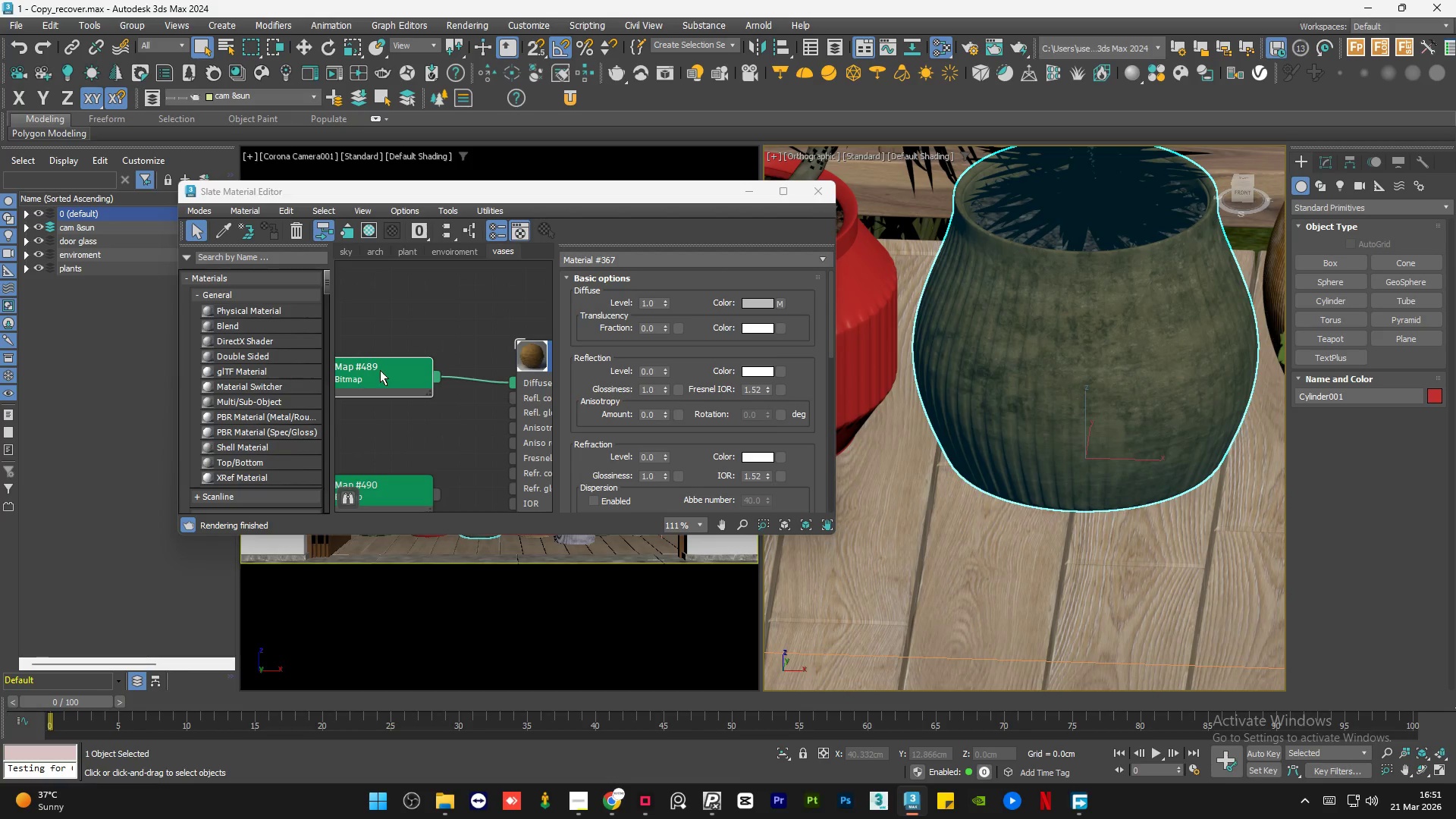 
double_click([380, 370])
 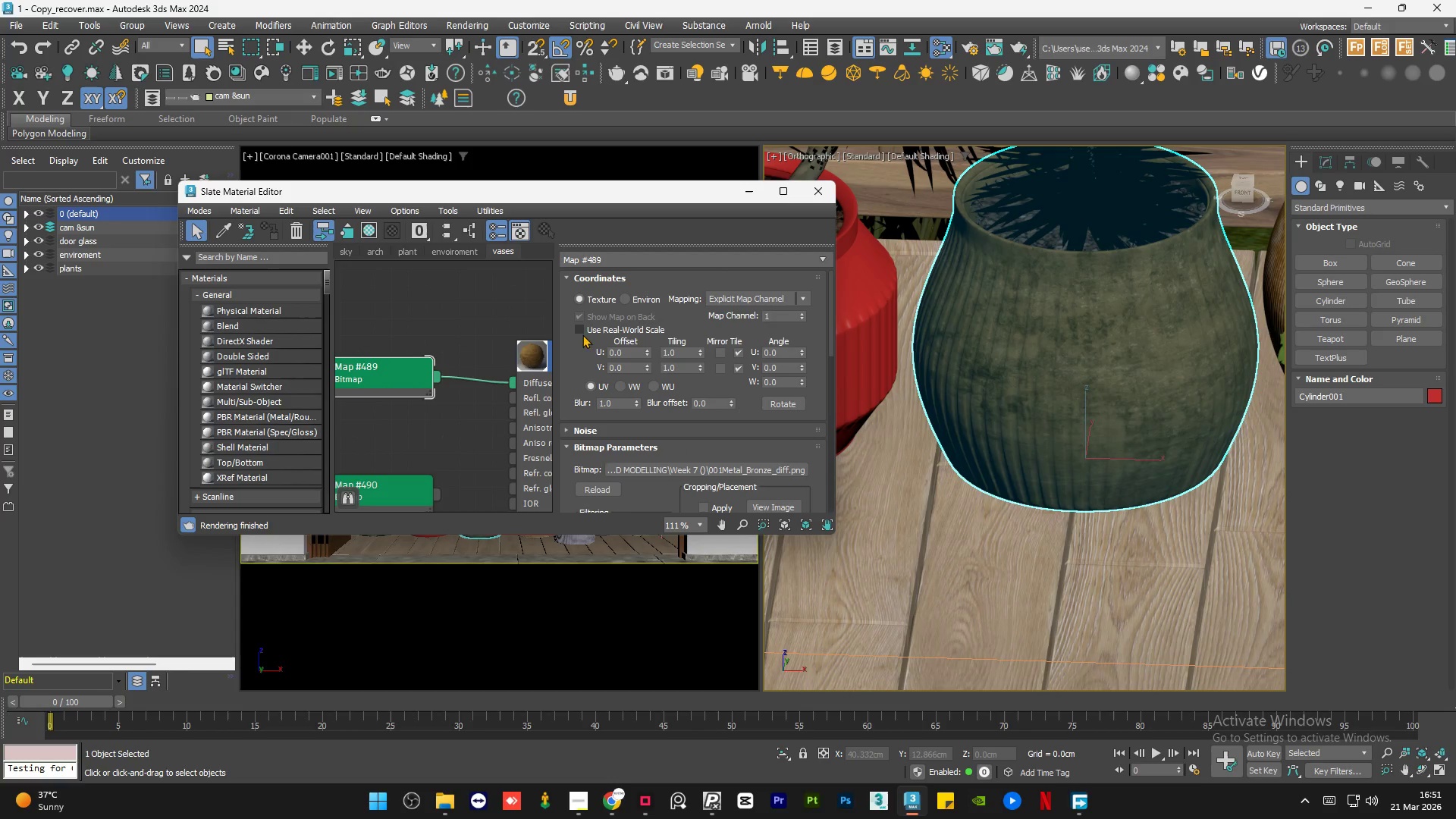 
left_click([592, 329])
 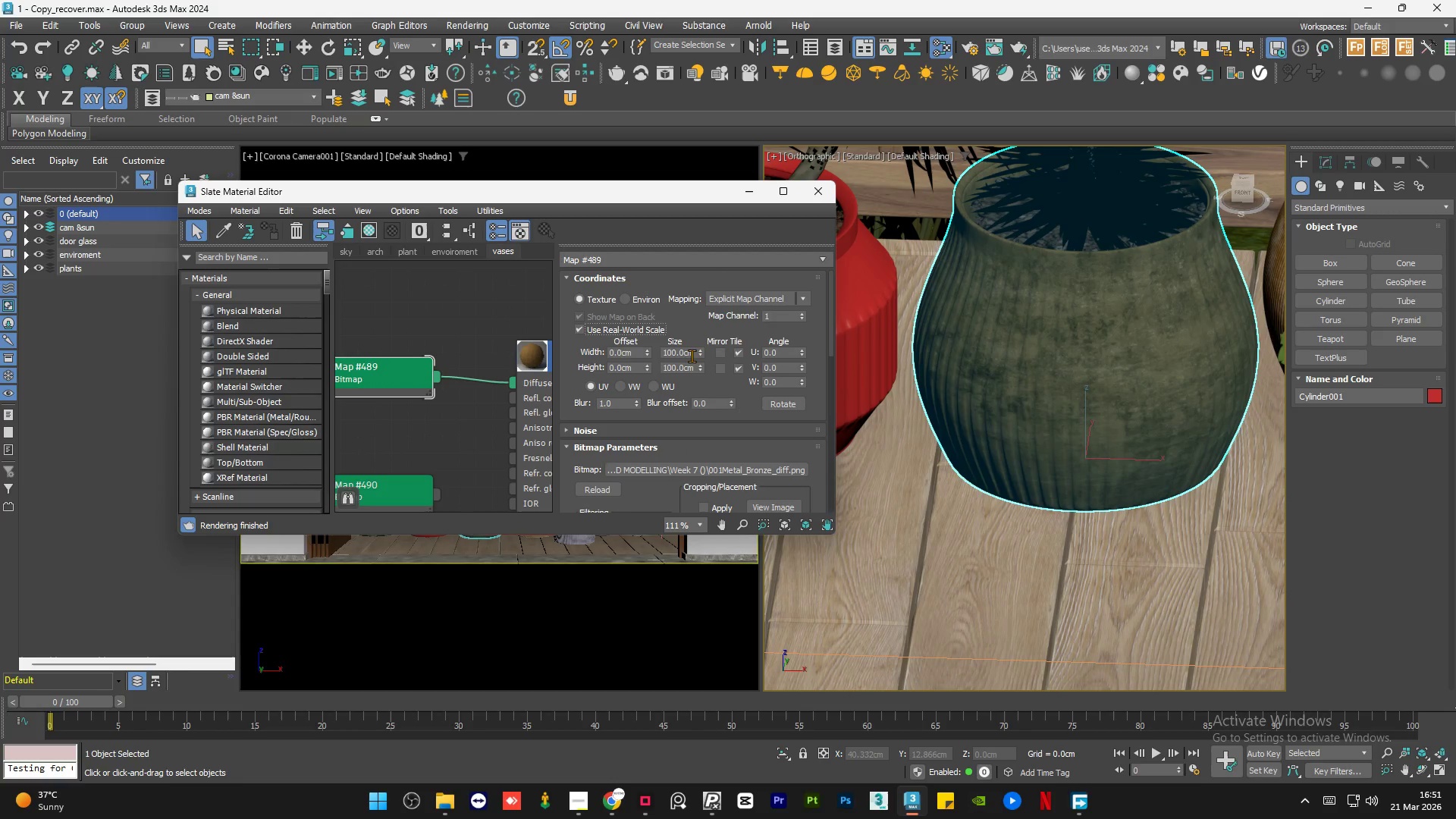 
double_click([692, 356])
 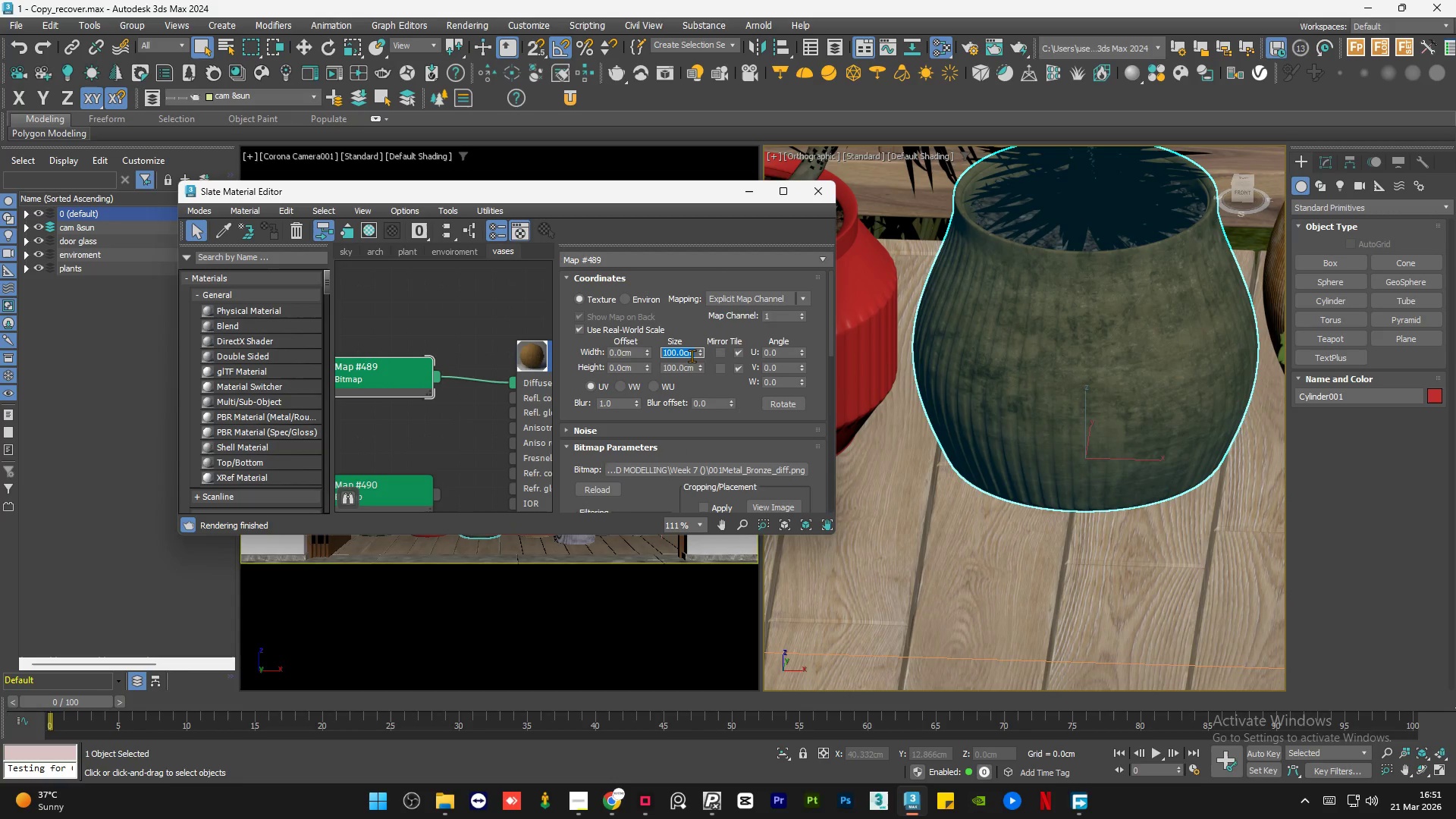 
key(Numpad5)
 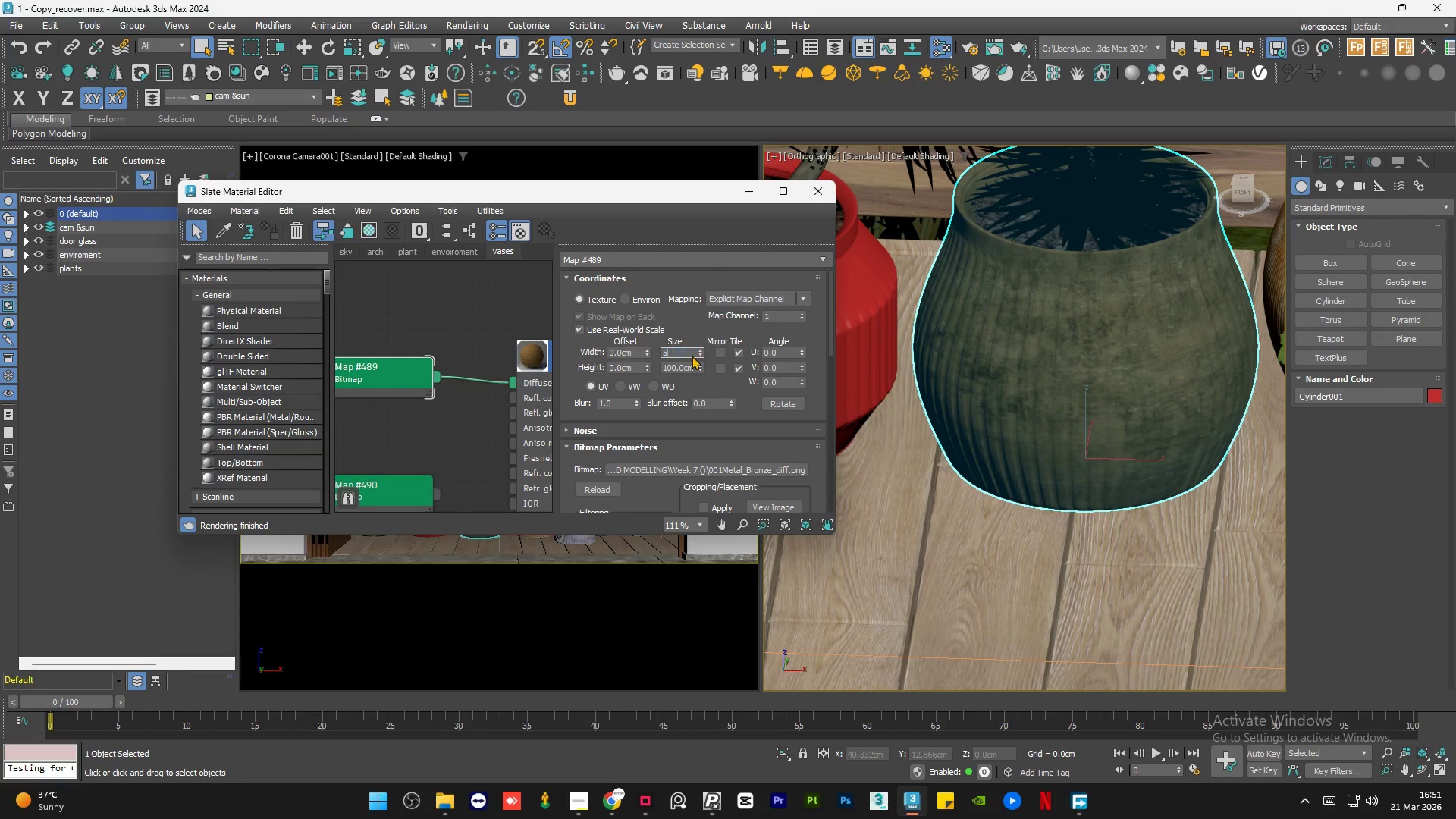 
key(Numpad0)
 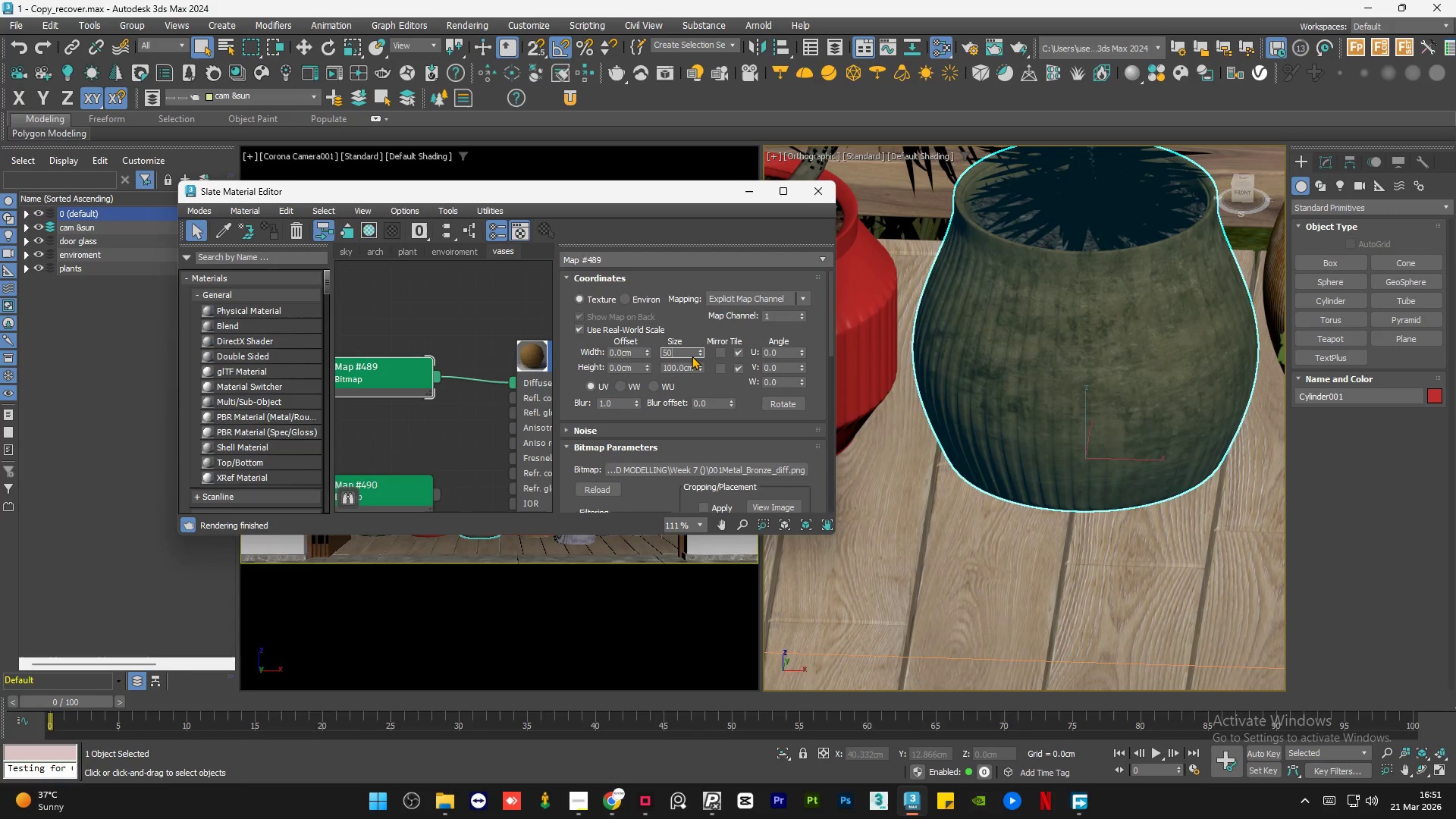 
key(NumpadEnter)
 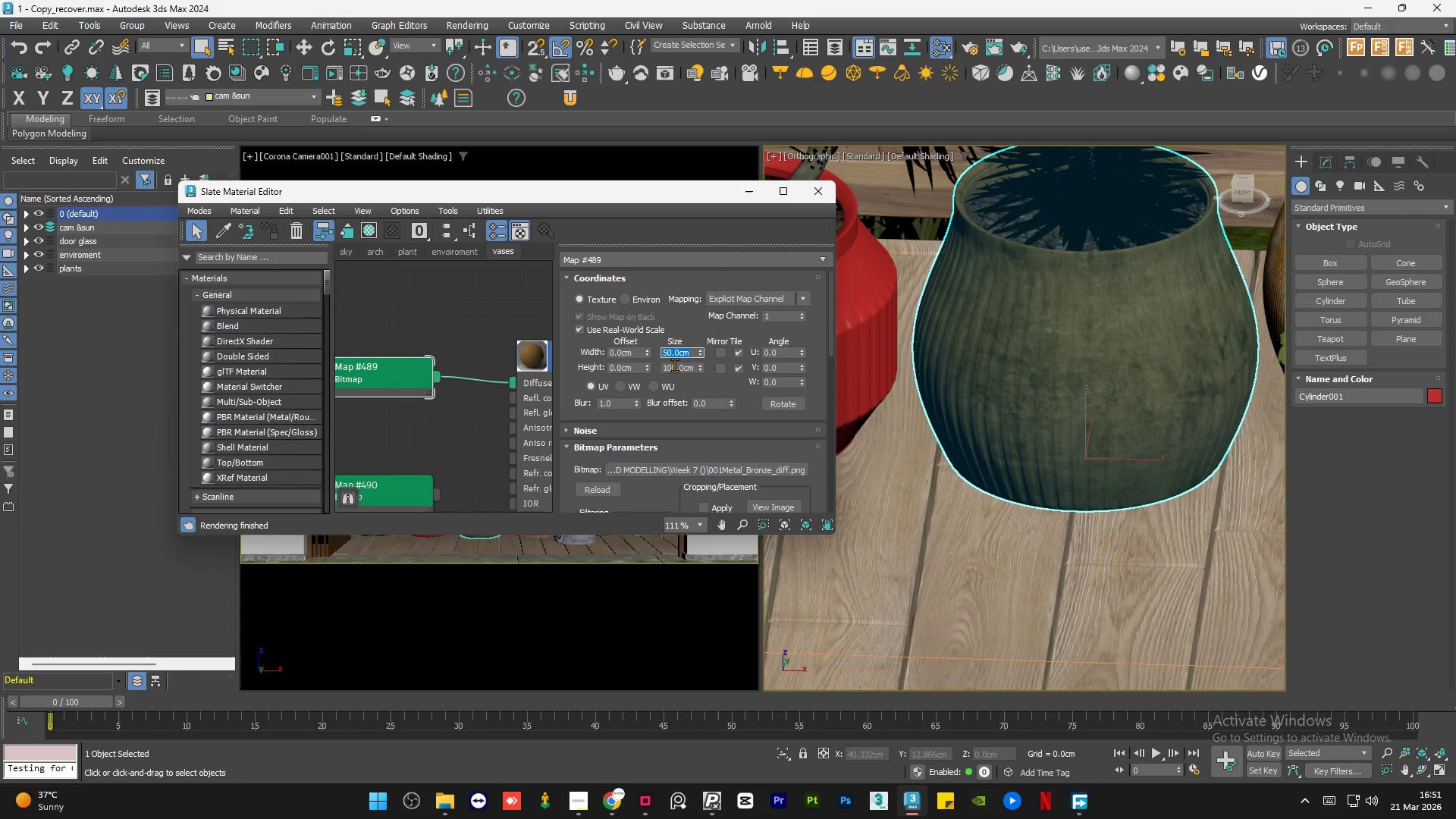 
double_click([674, 365])
 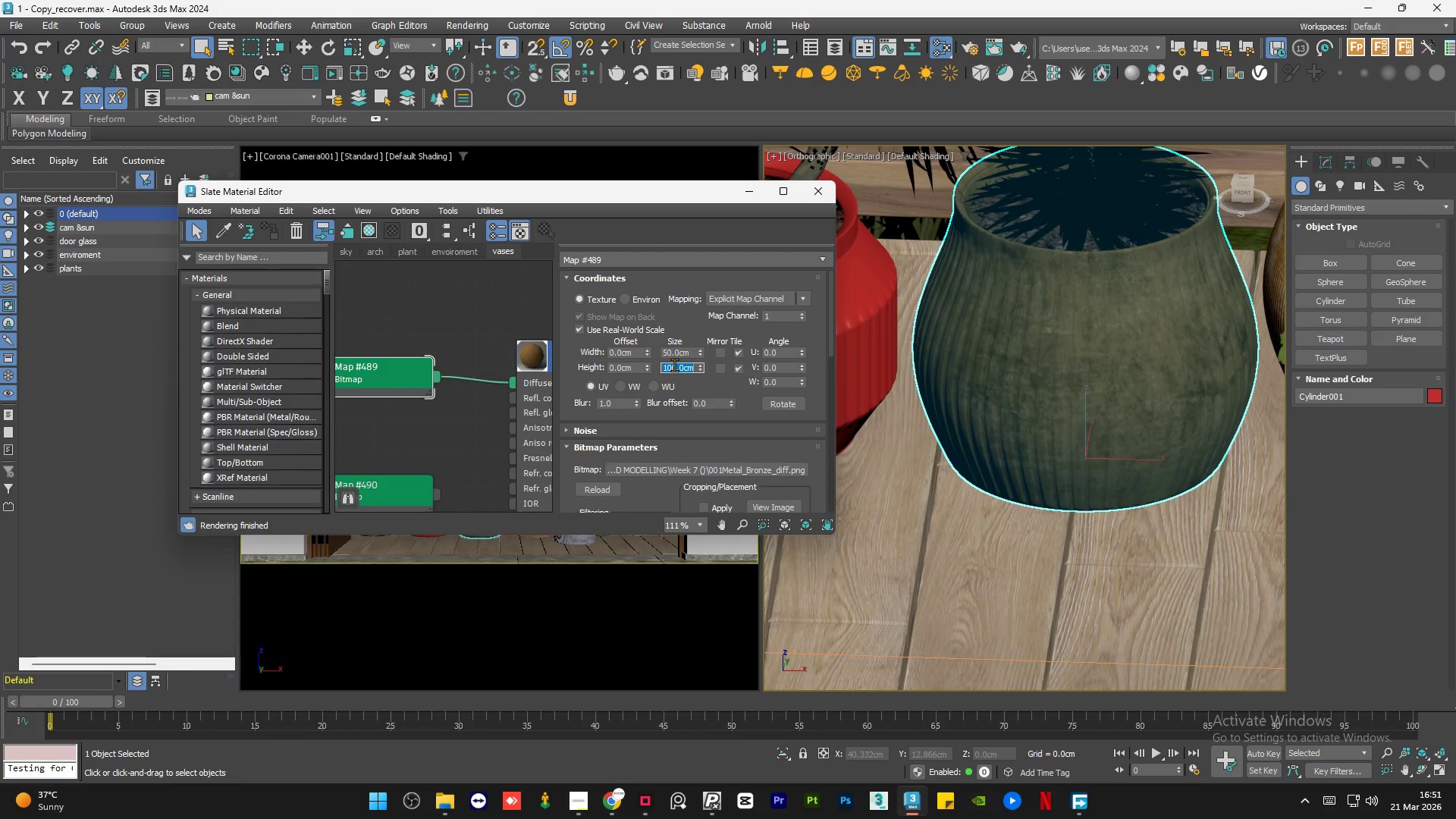 
key(Numpad5)
 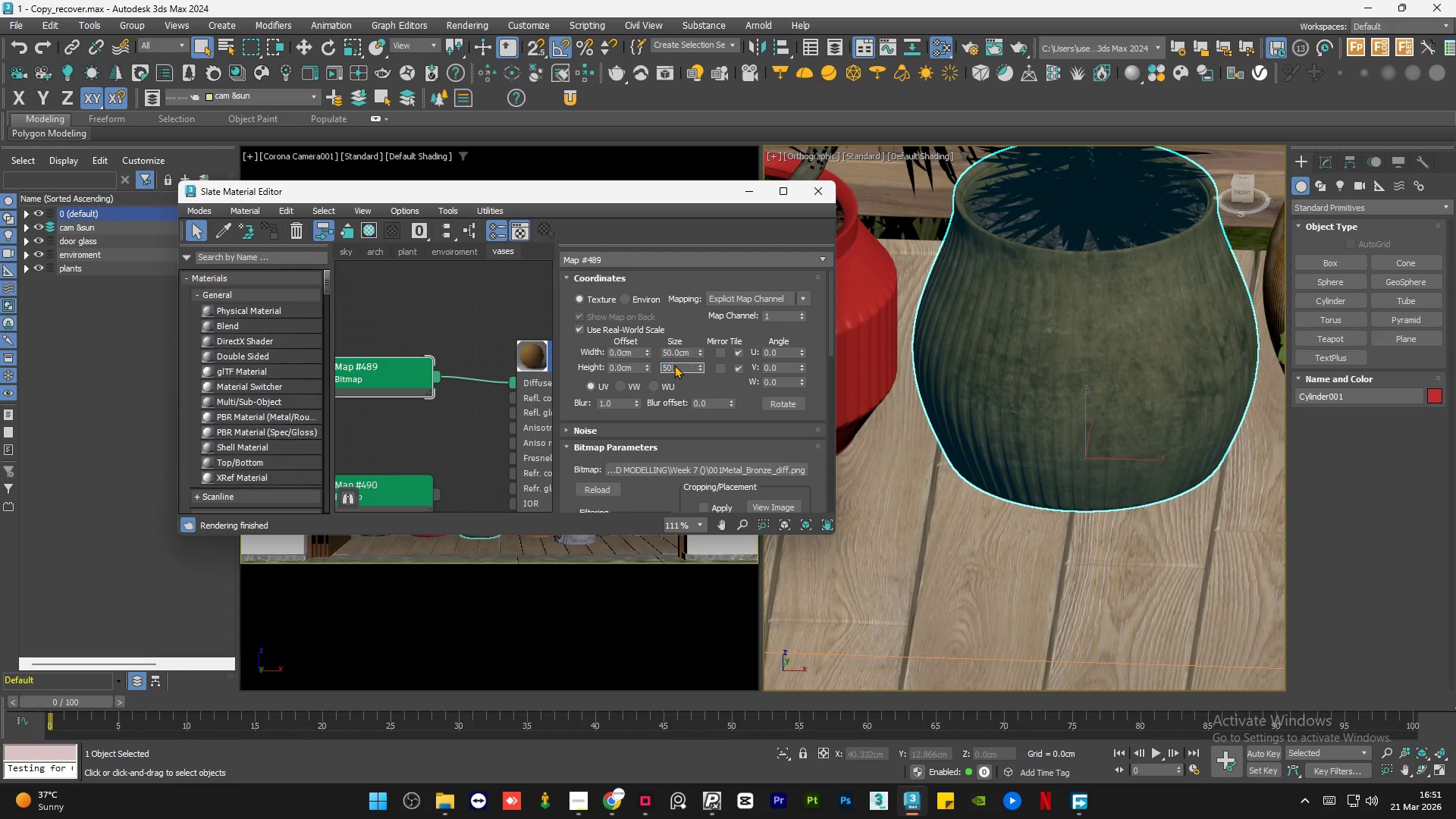 
key(Numpad0)
 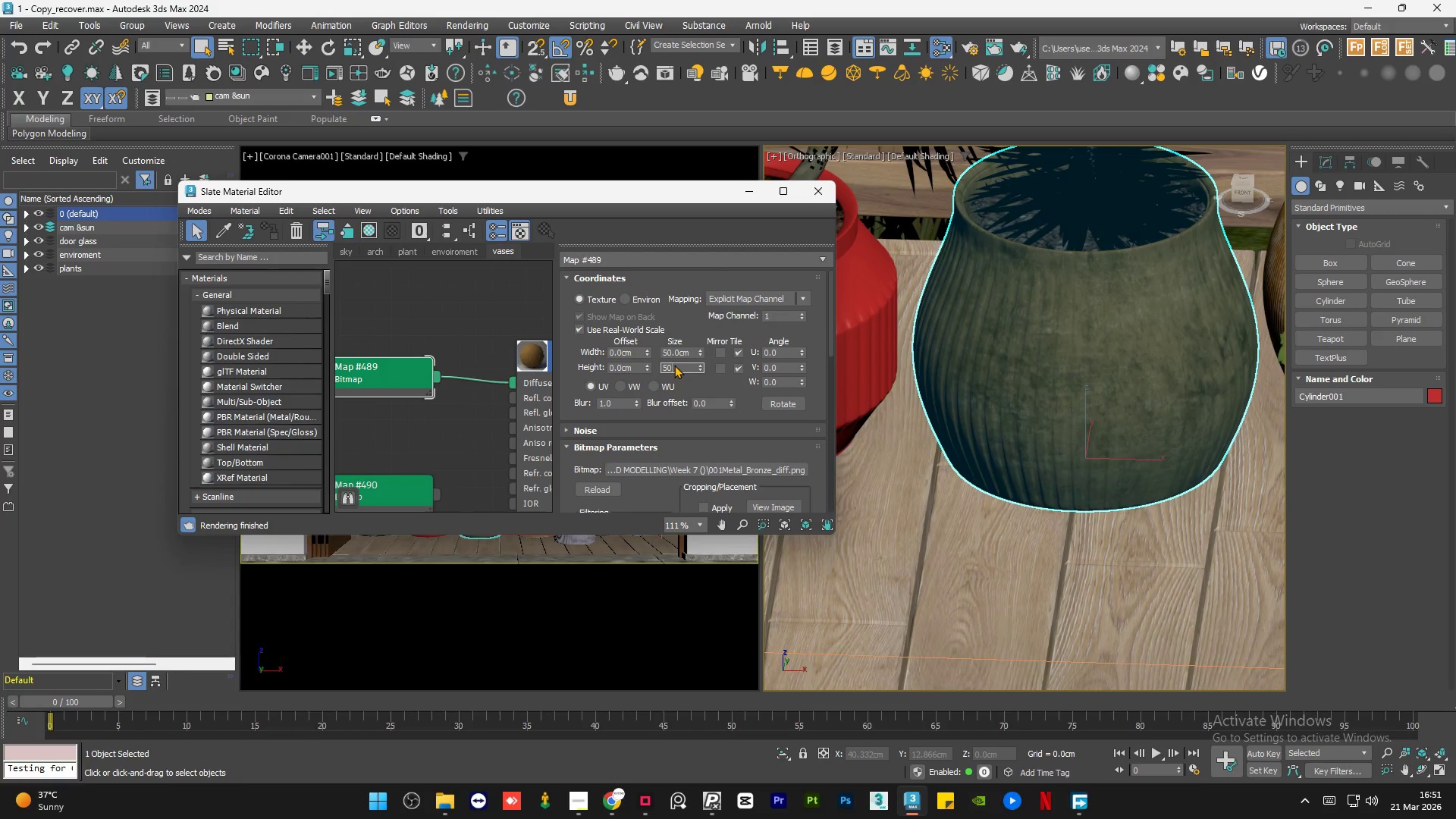 
key(NumpadEnter)
 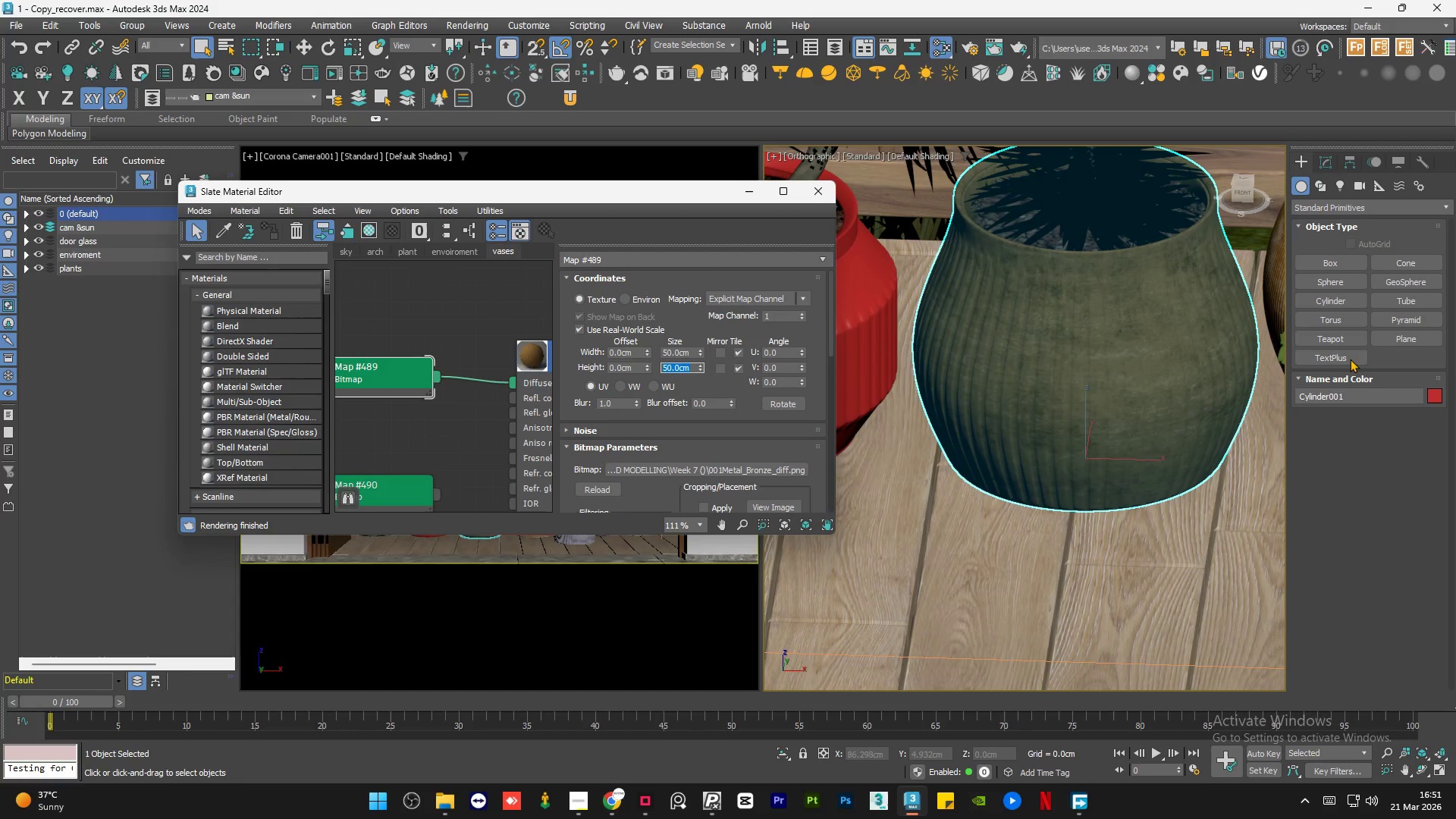 
scroll: coordinate [1031, 344], scroll_direction: up, amount: 1.0
 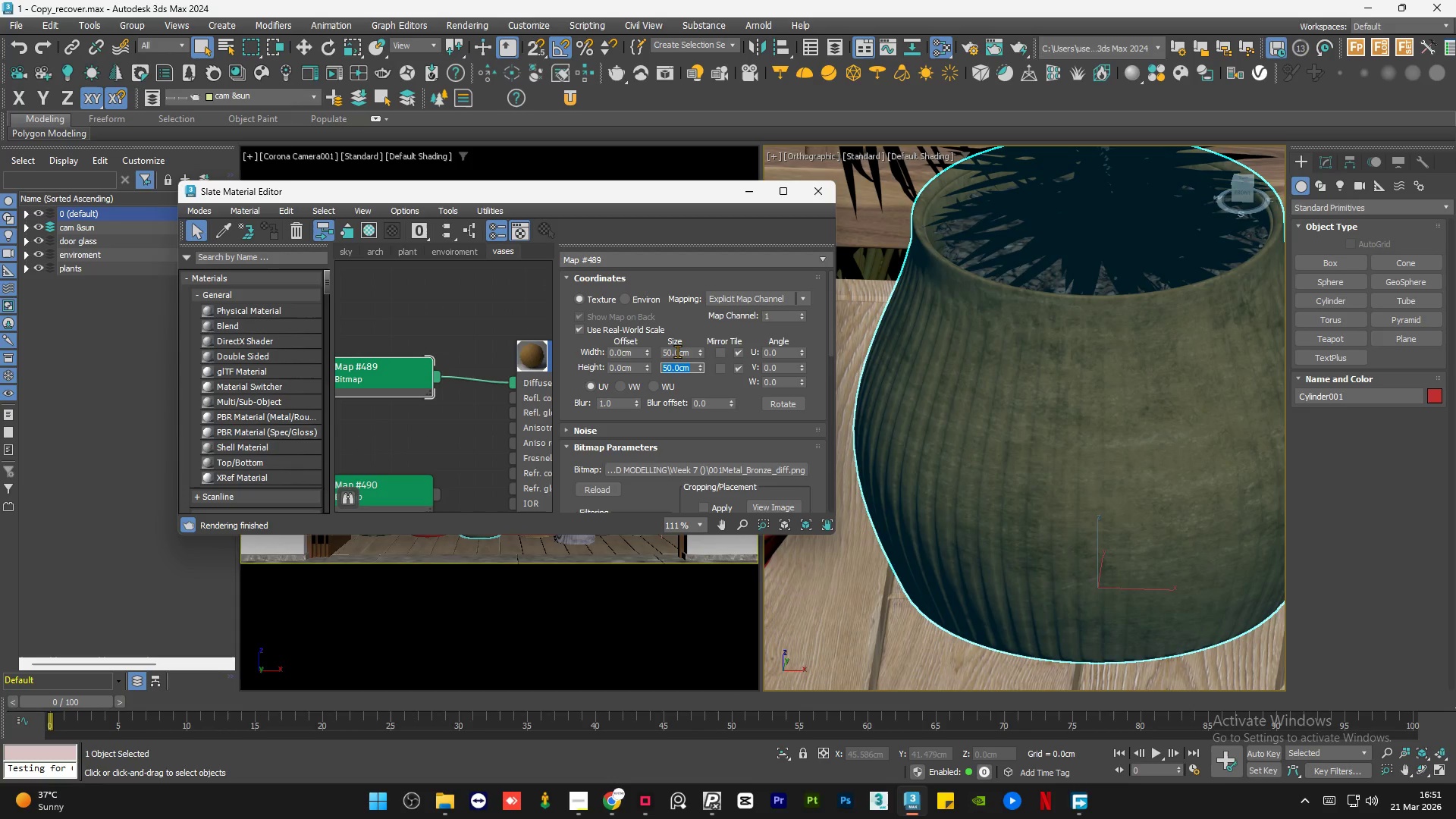 
double_click([677, 351])
 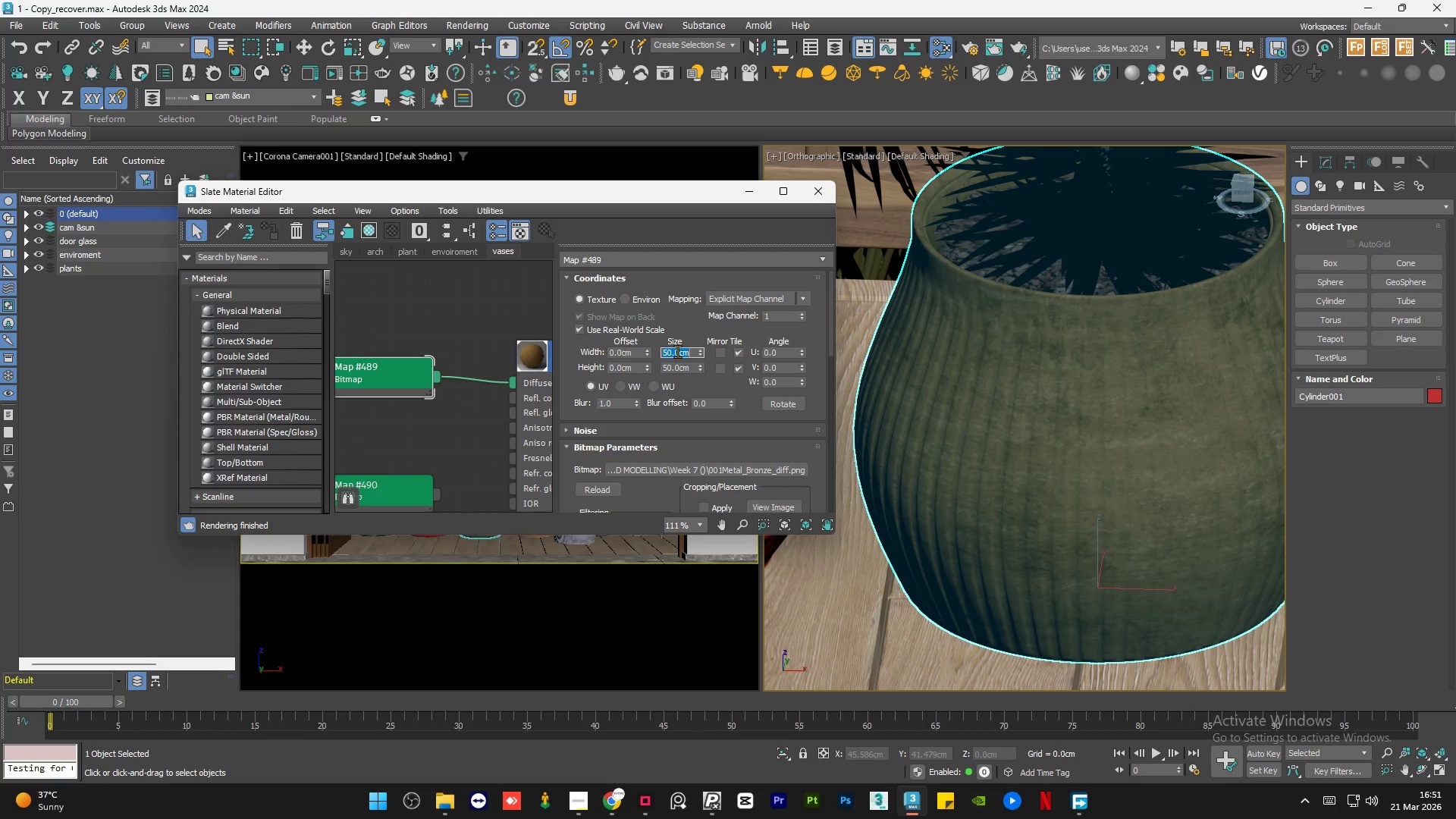 
key(Numpad1)
 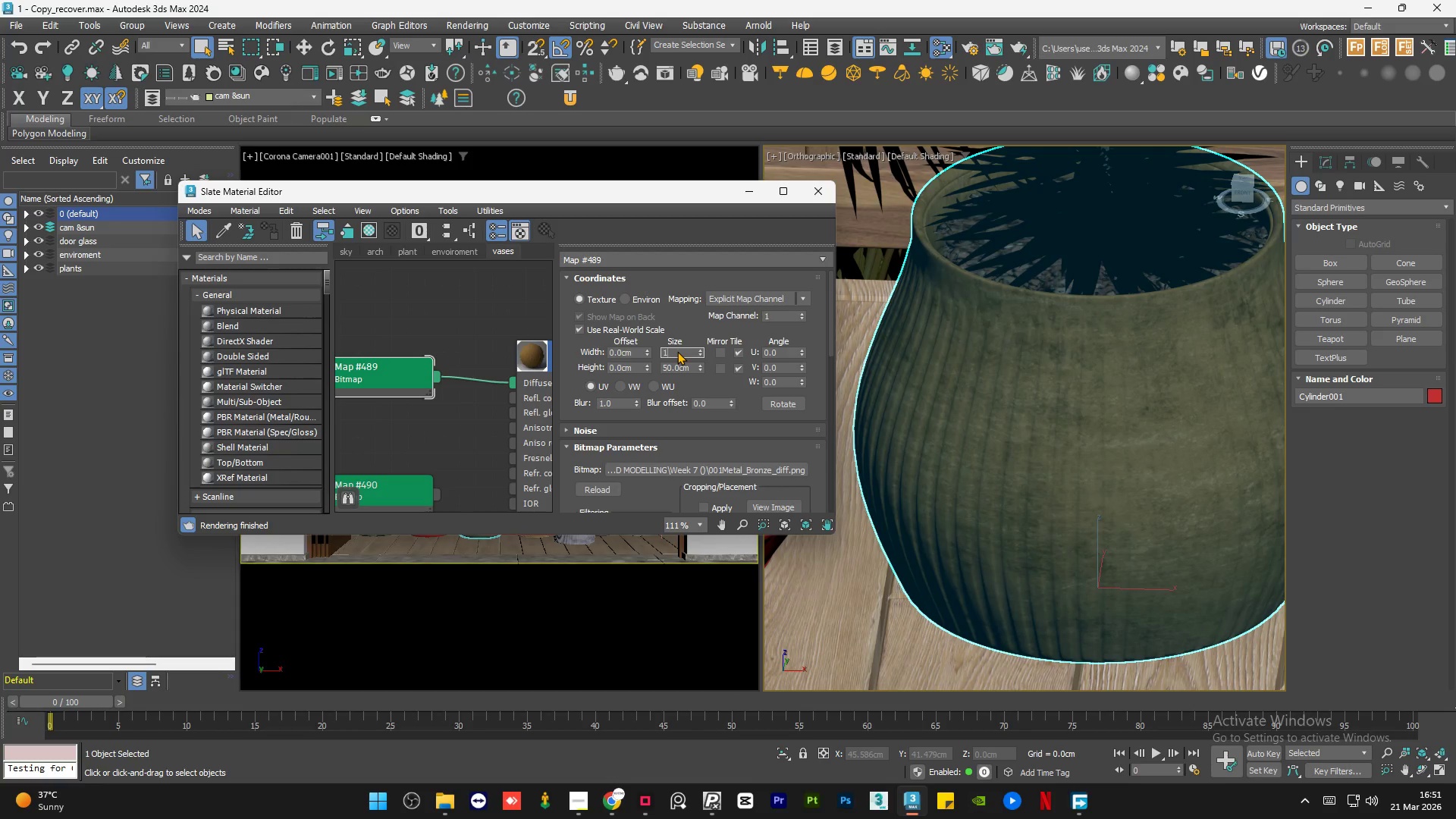 
key(Numpad0)
 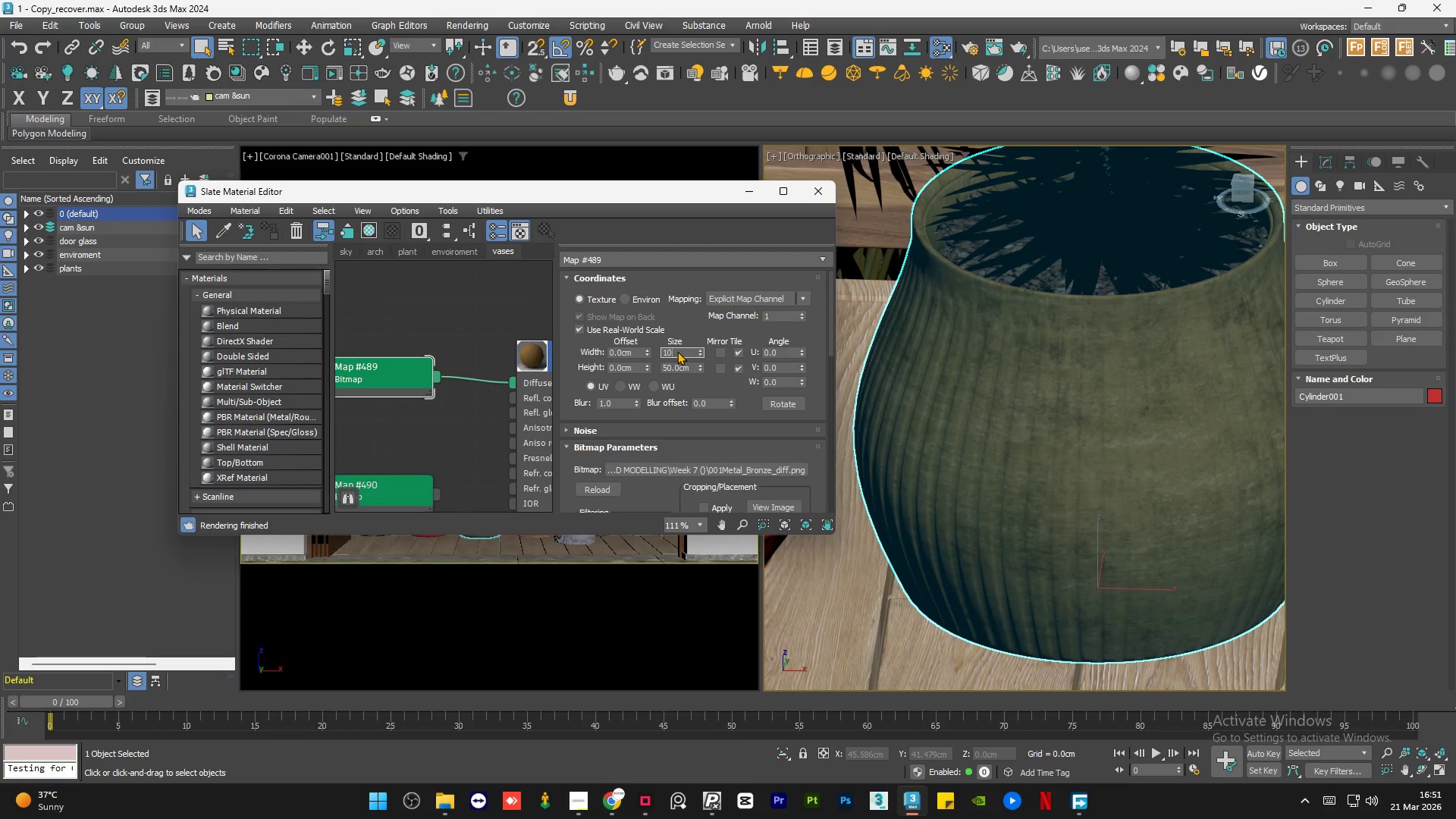 
key(Numpad0)
 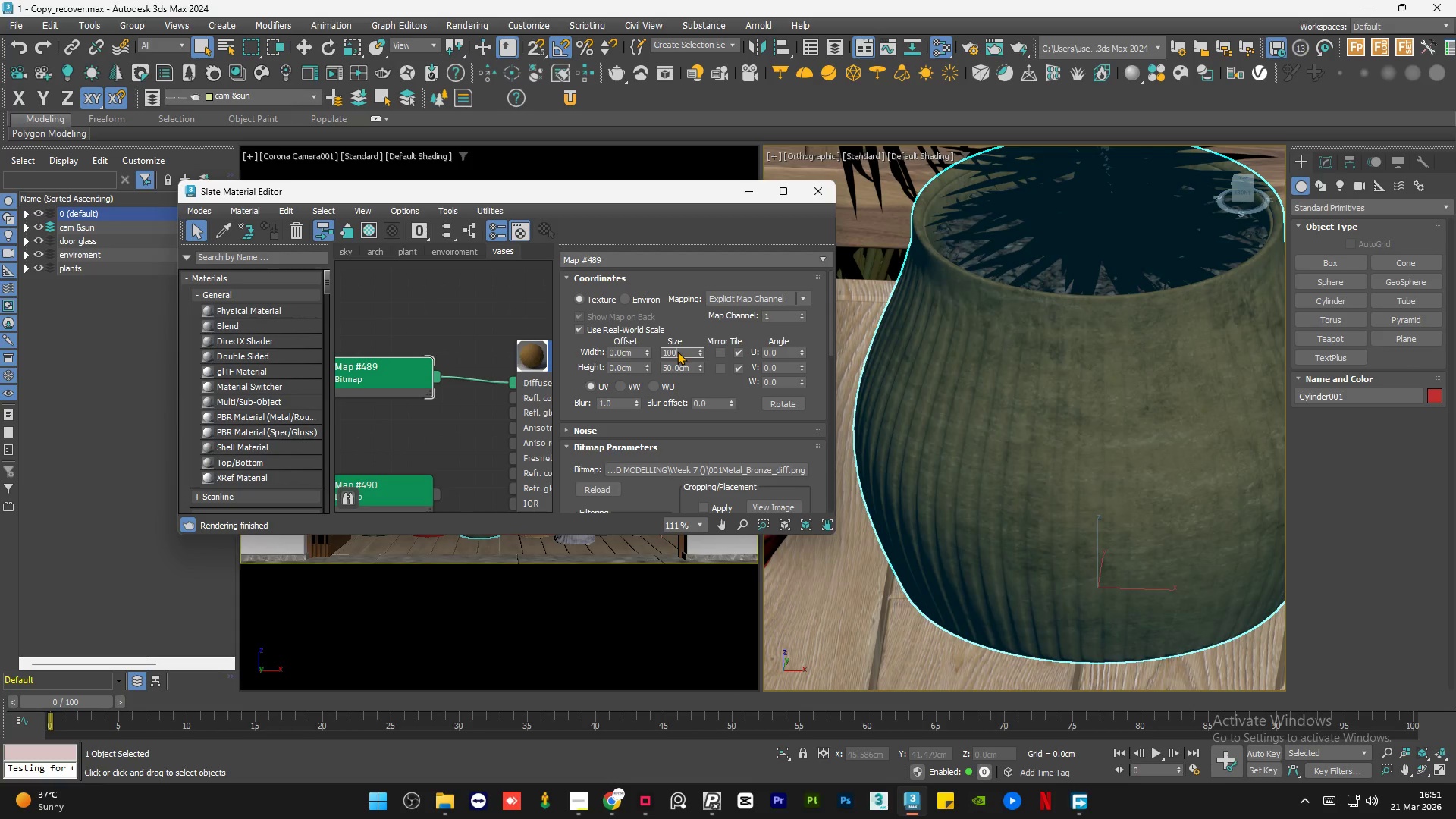 
key(NumpadEnter)
 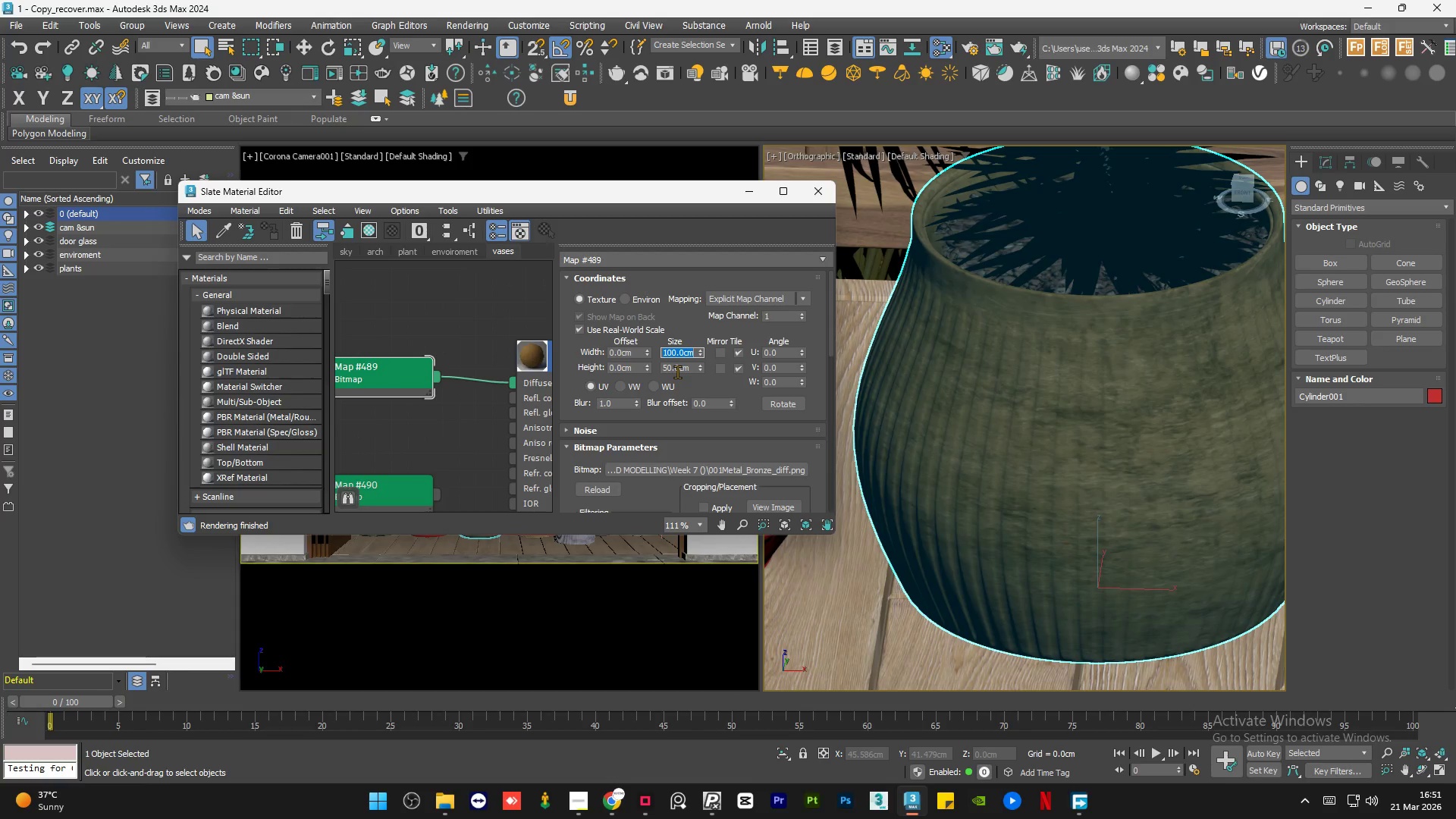 
double_click([677, 372])
 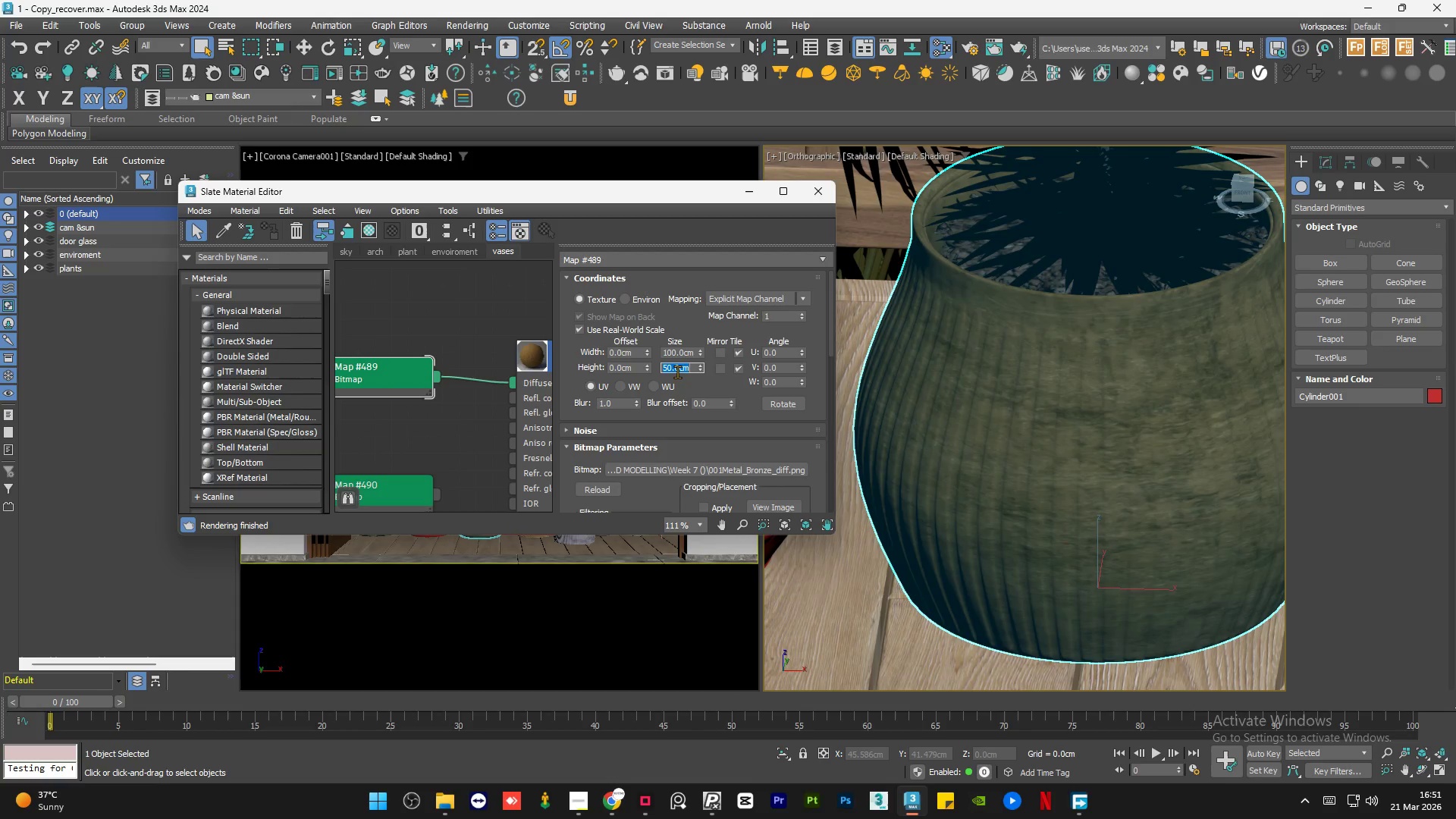 
key(Numpad1)
 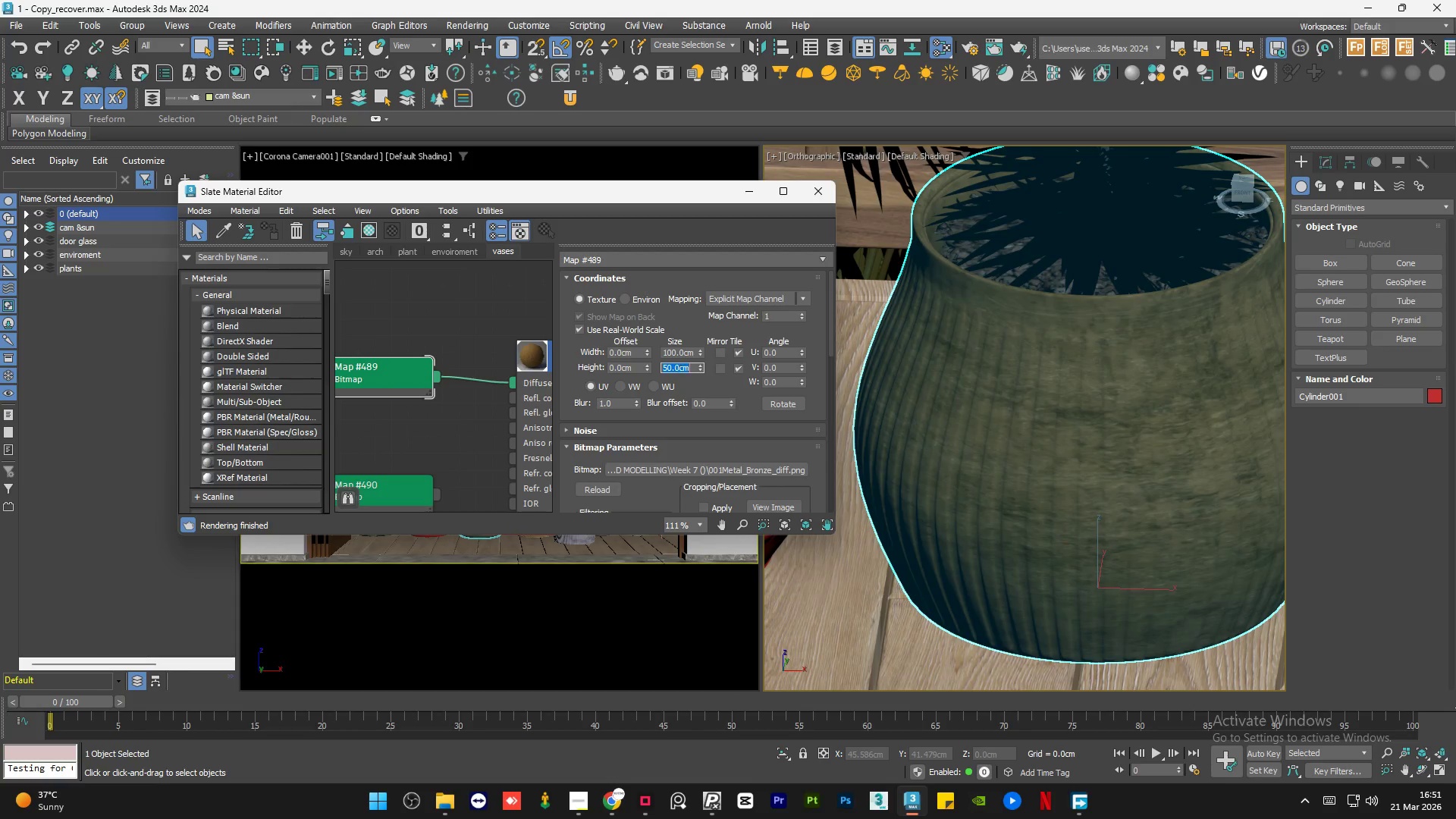 
key(Numpad0)
 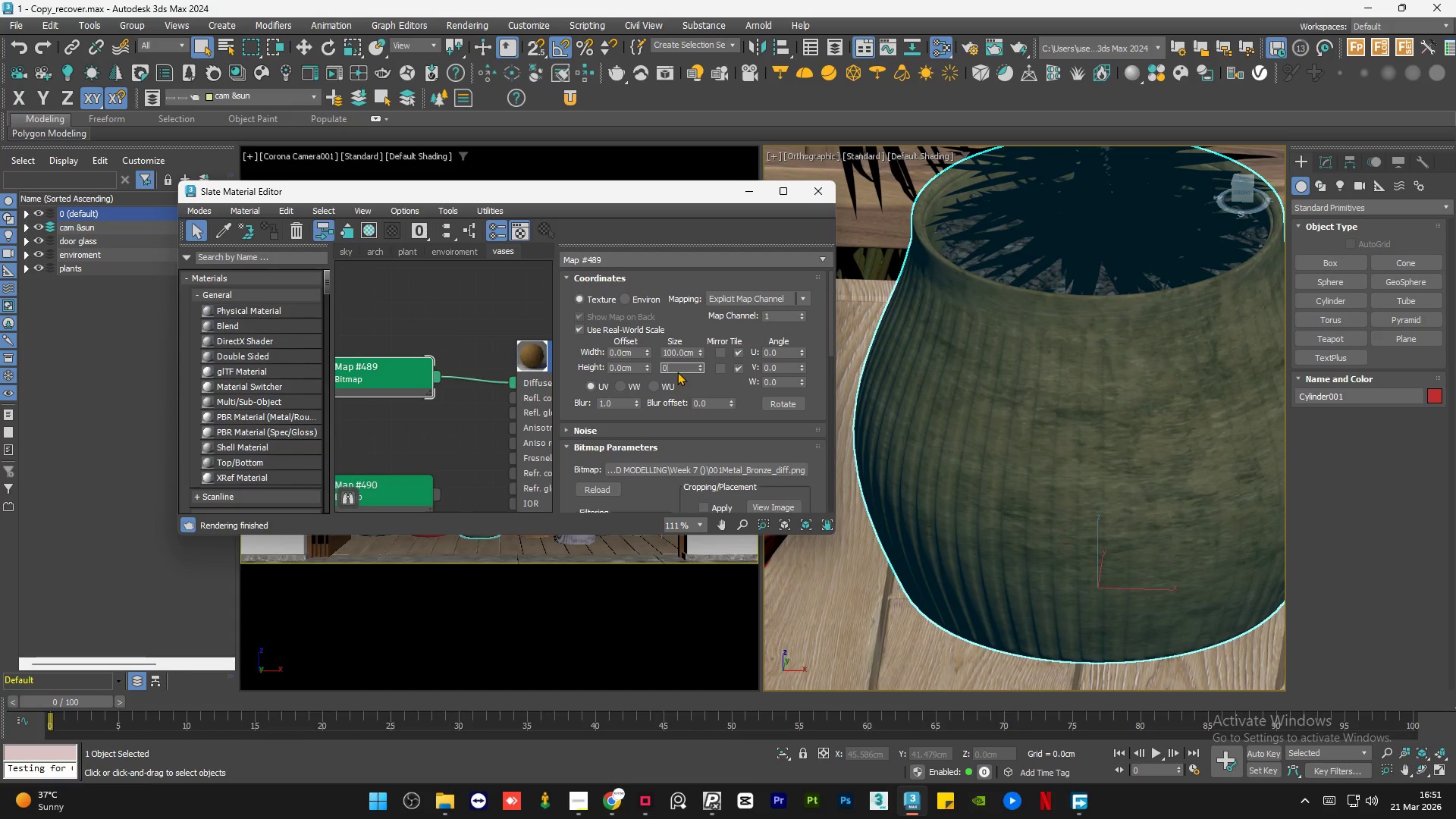 
key(Numpad0)
 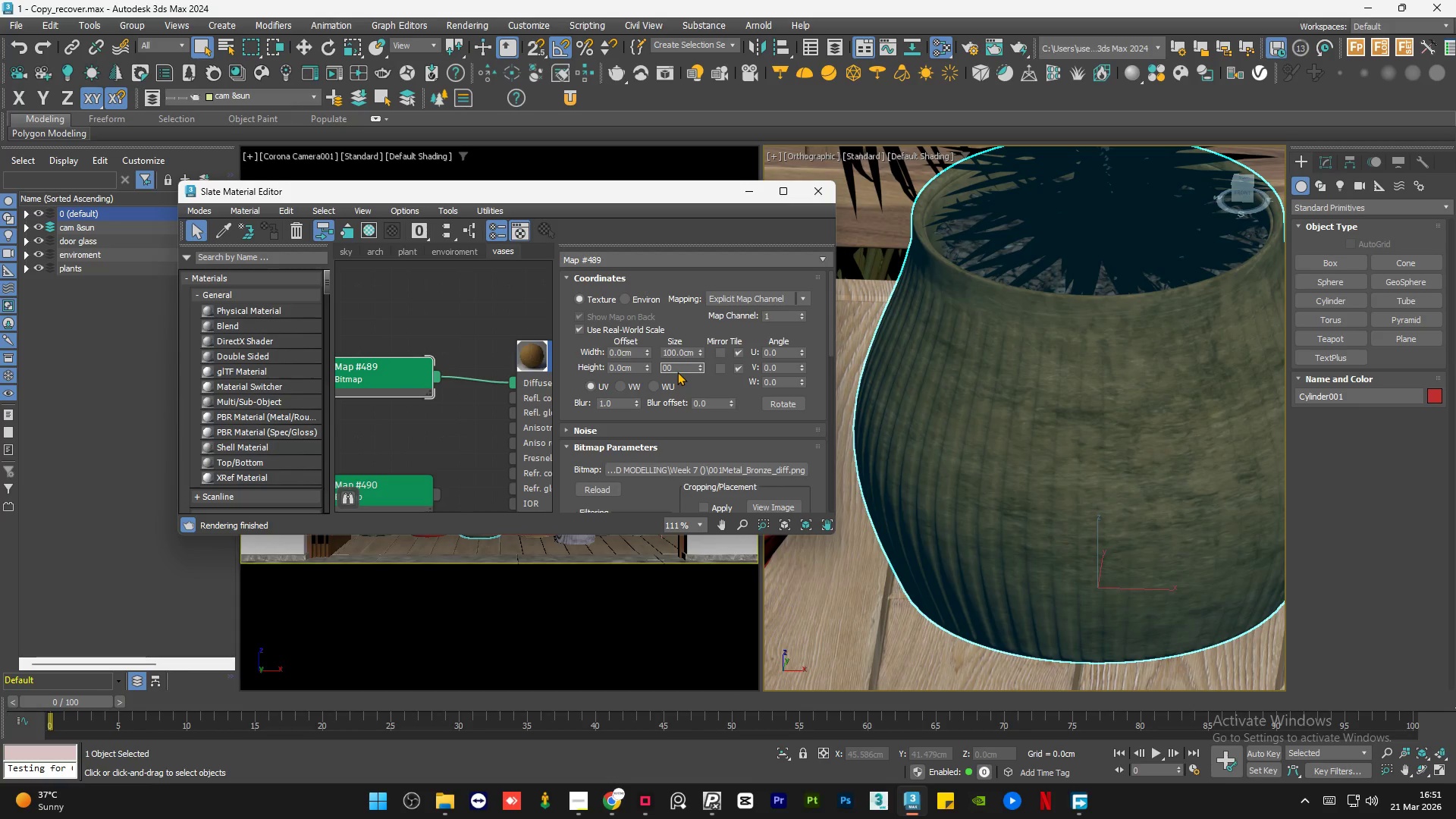 
key(Backspace)
 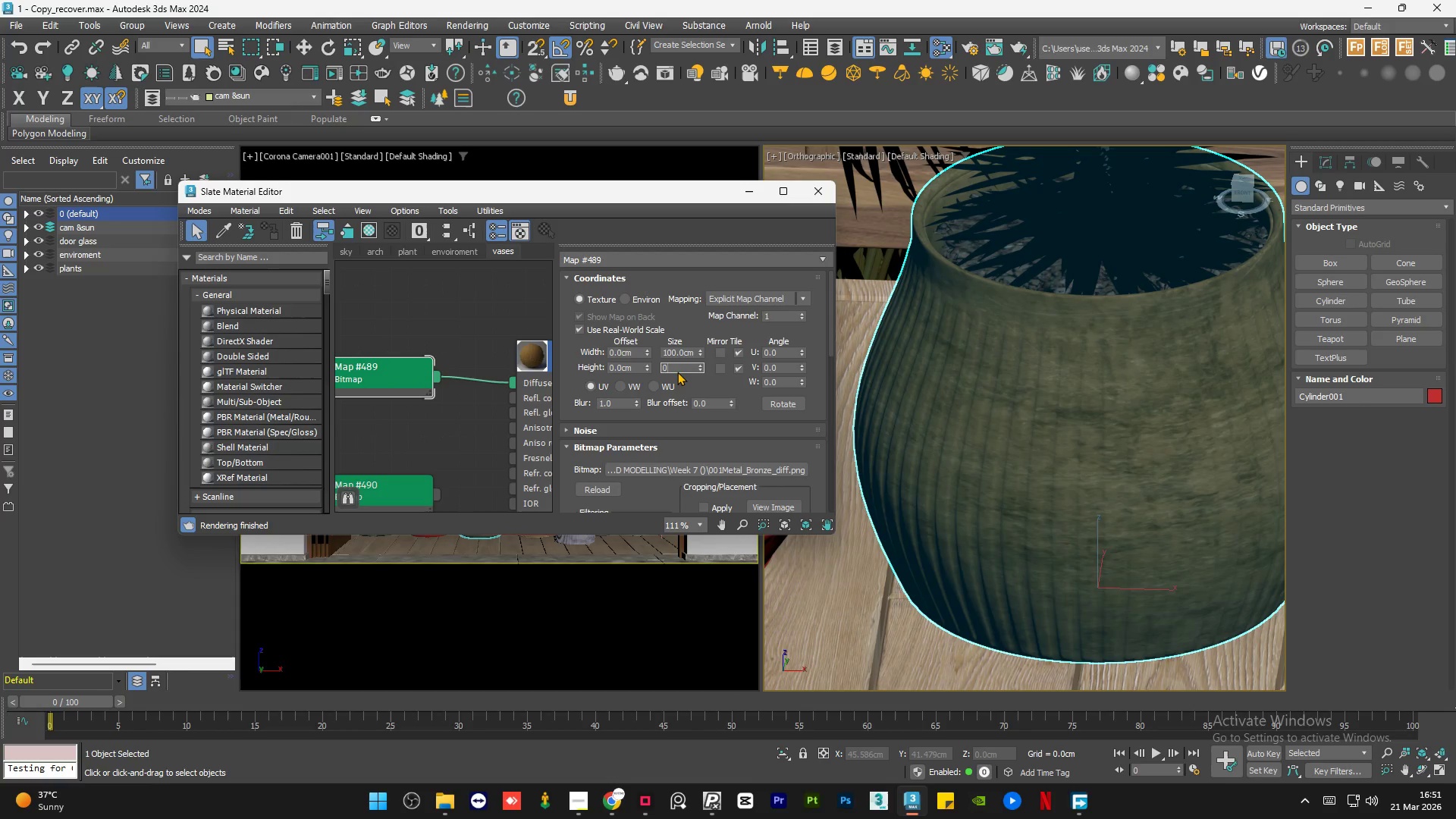 
key(Backspace)
 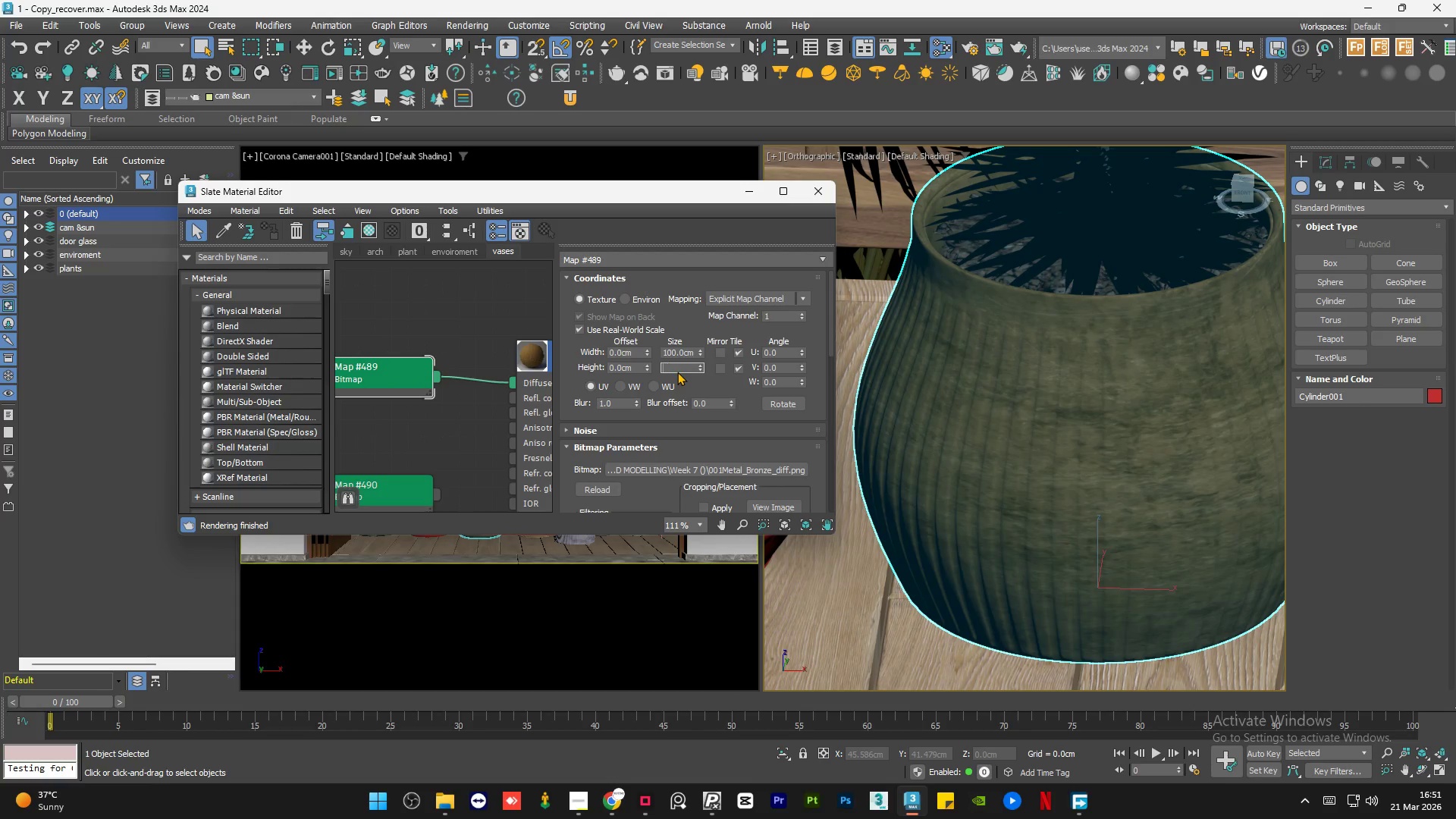 
key(Backspace)
 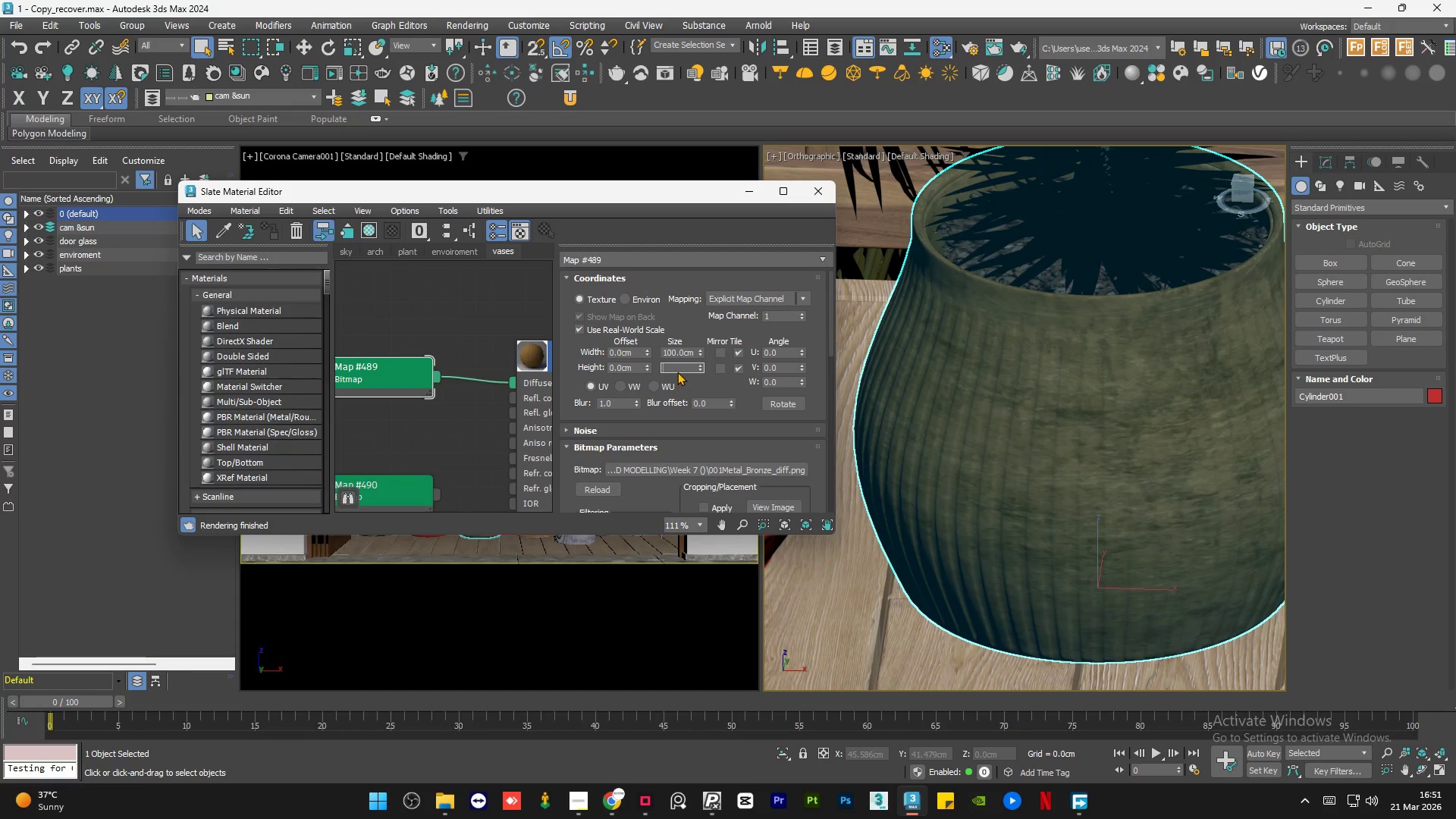 
key(Backspace)
 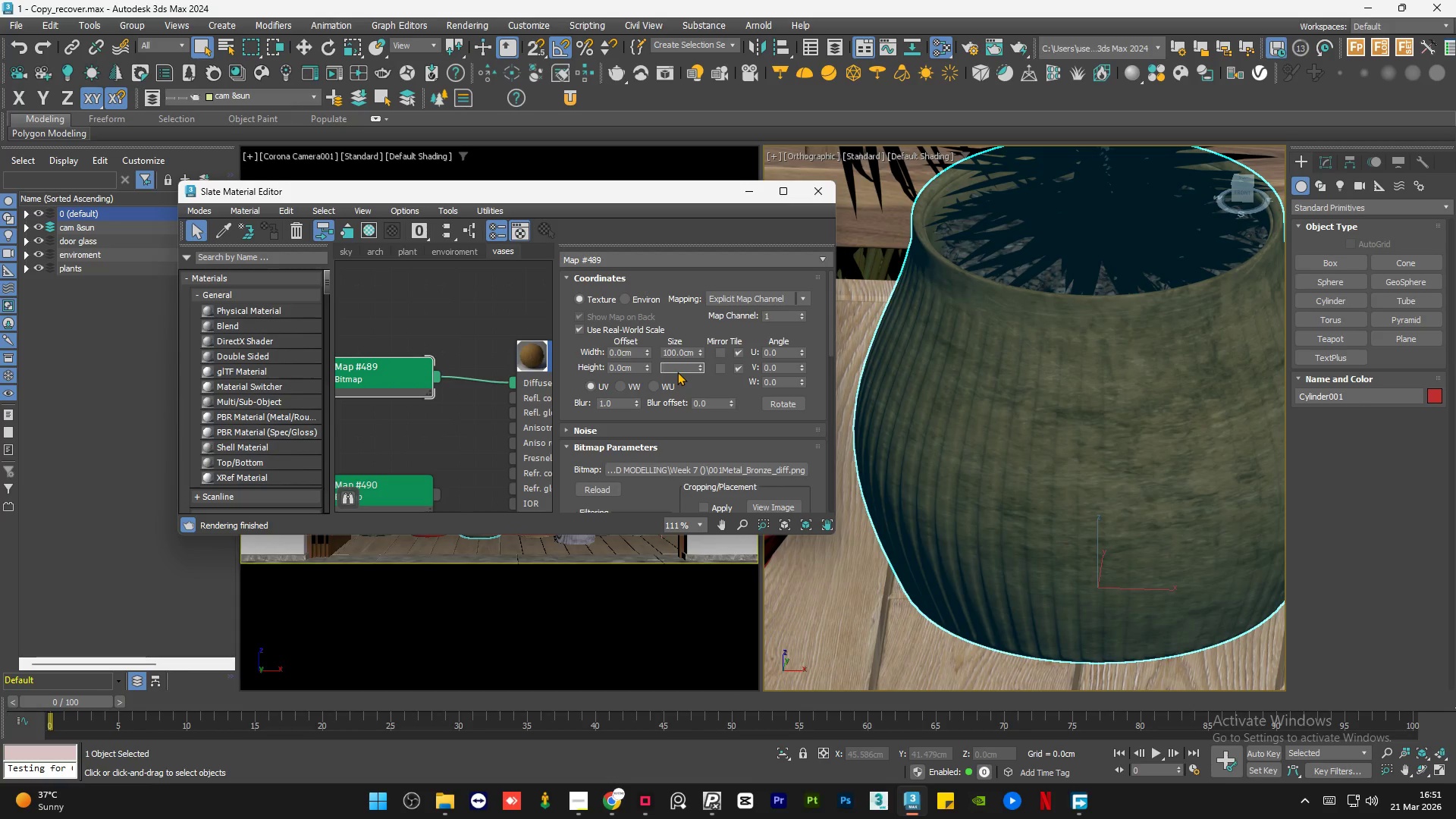 
key(Numpad1)
 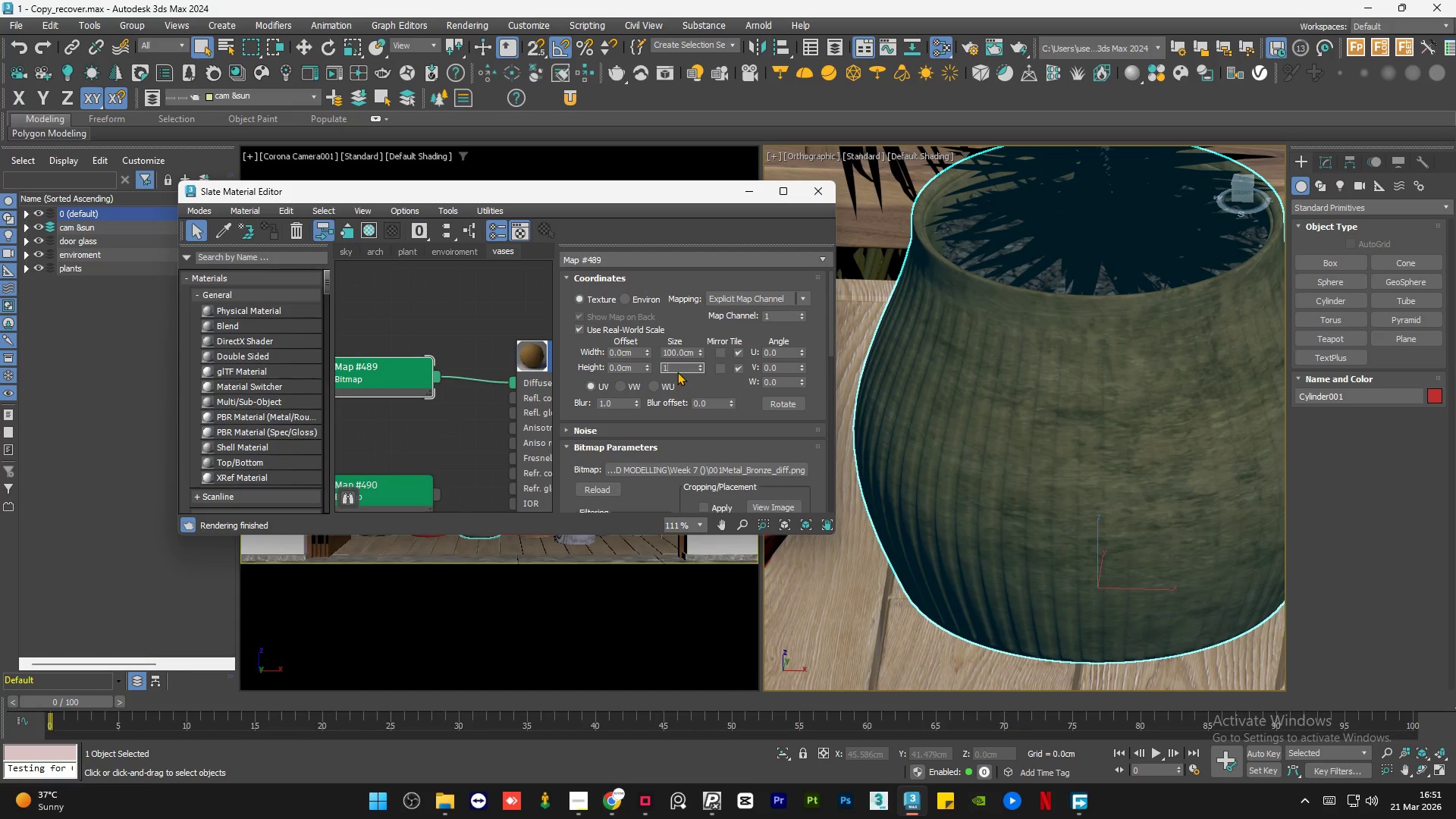 
key(Numpad0)
 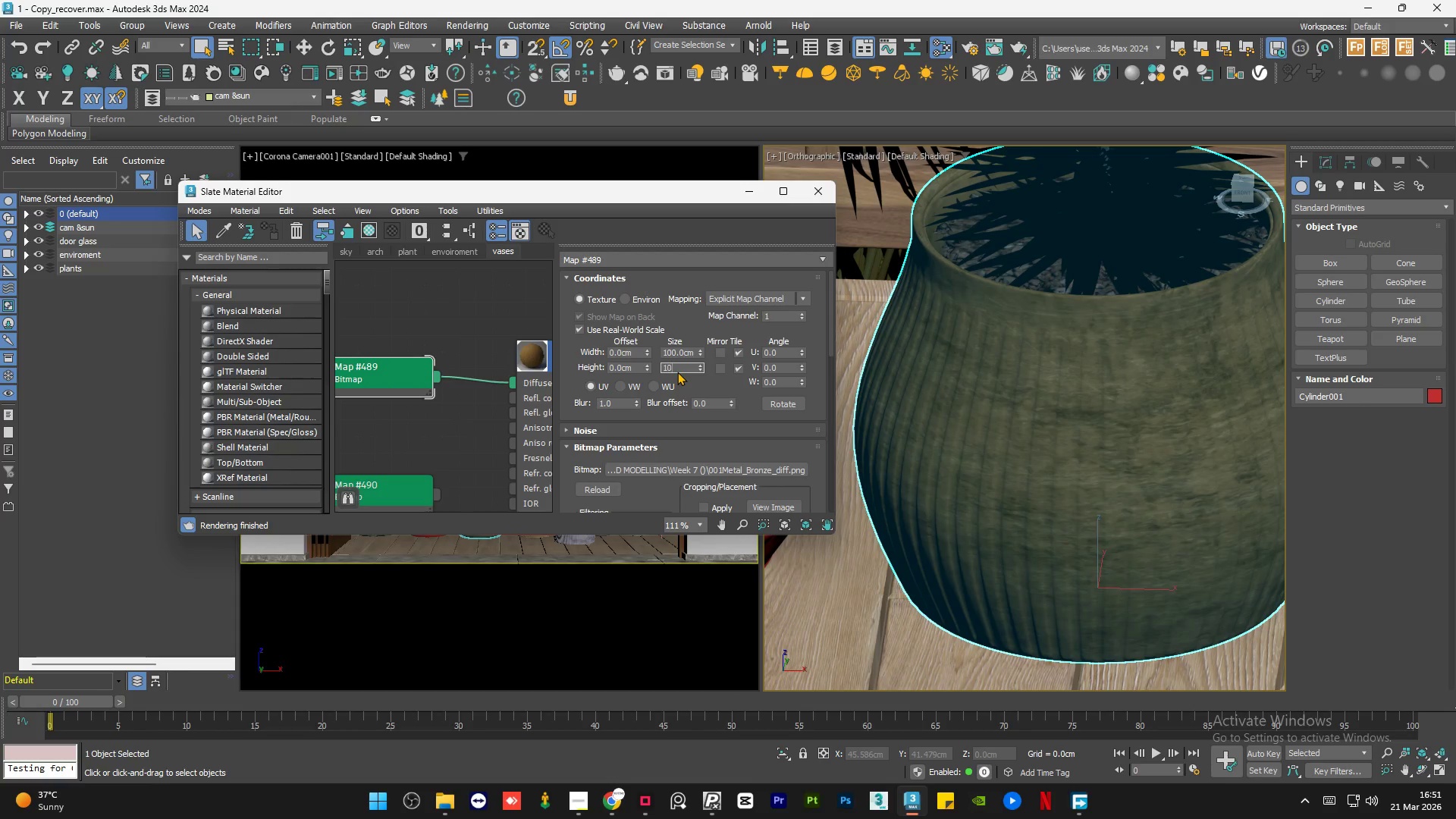 
key(Numpad0)
 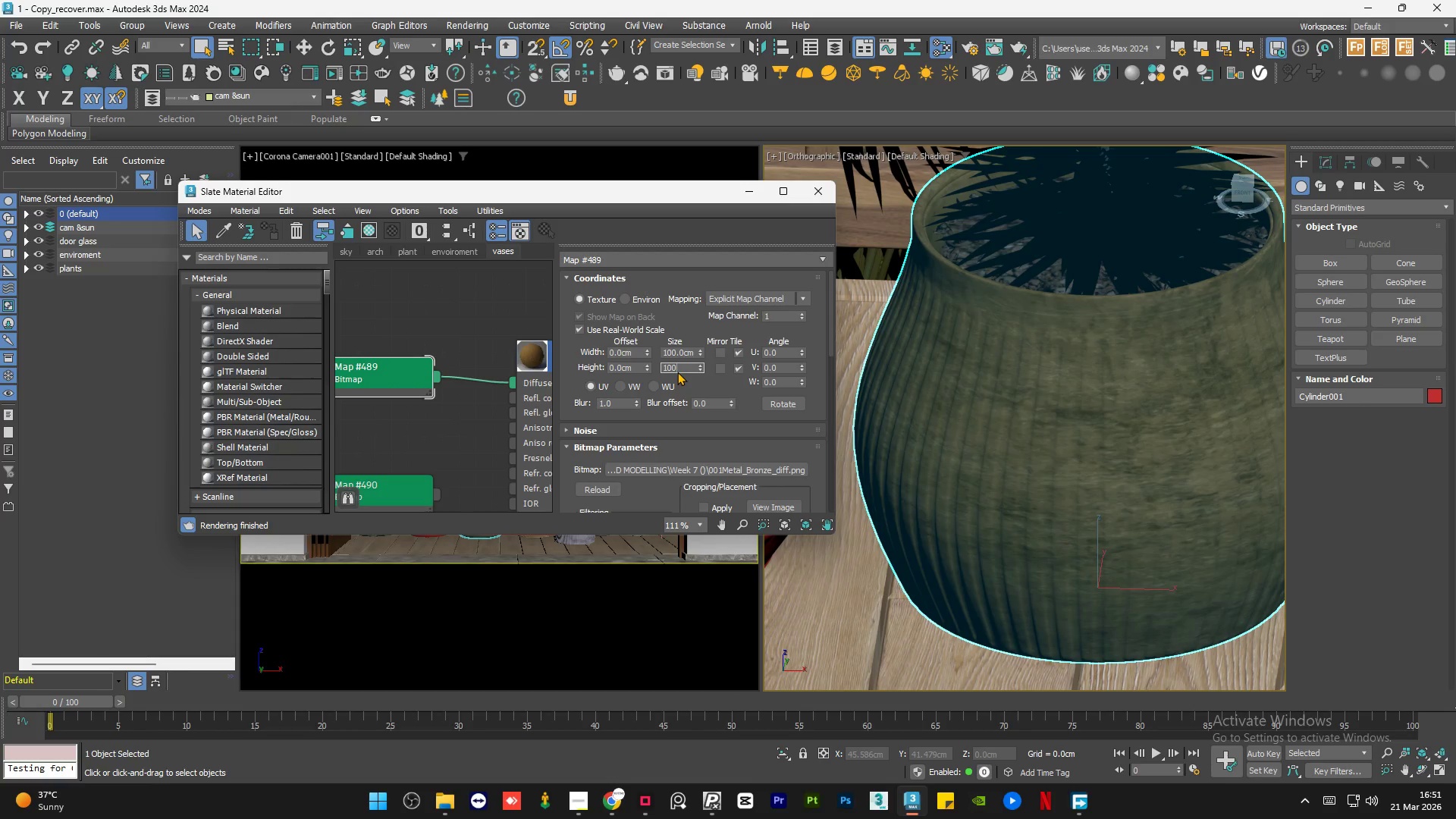 
key(NumpadEnter)
 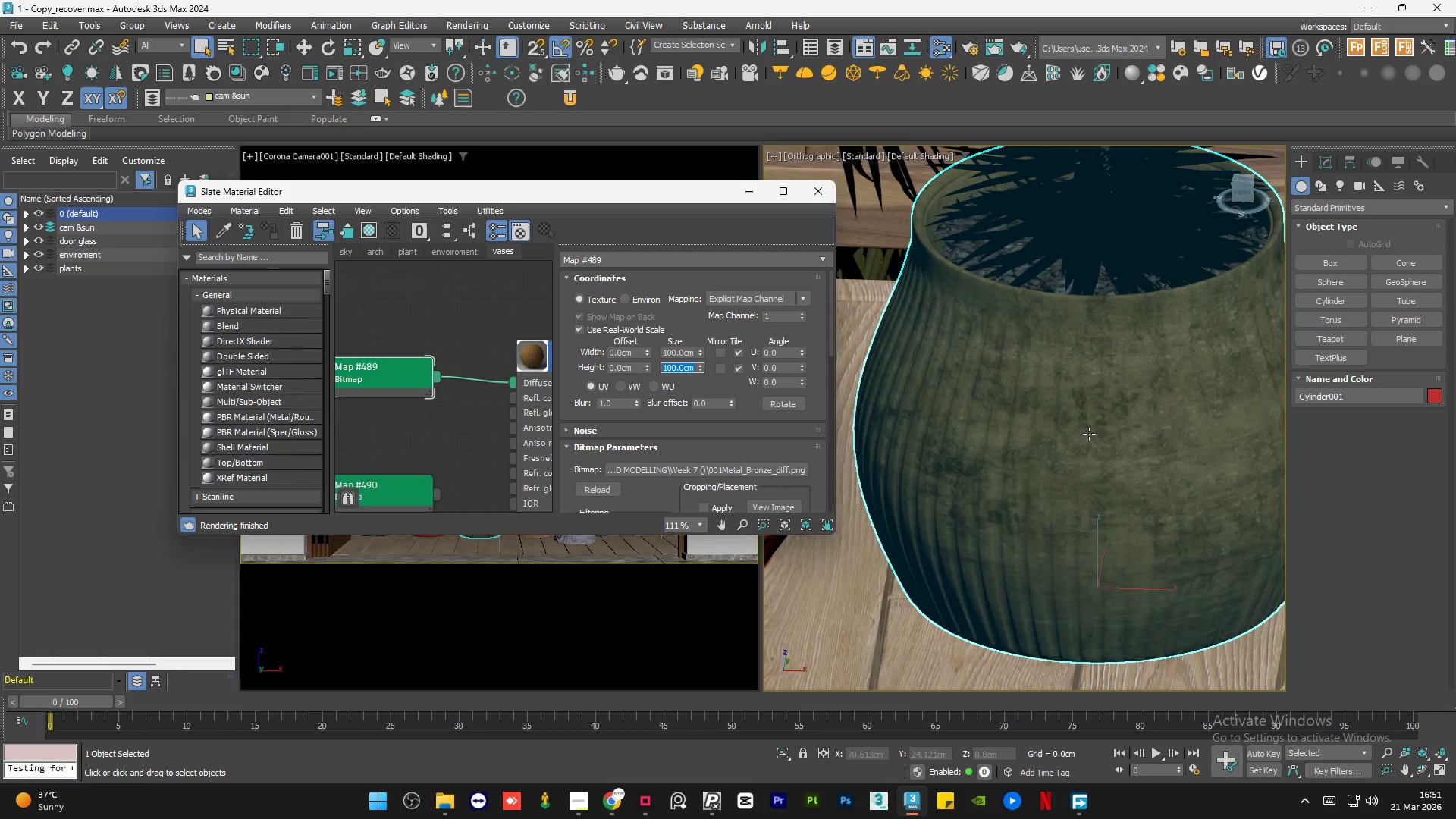 
scroll: coordinate [1147, 473], scroll_direction: down, amount: 2.0
 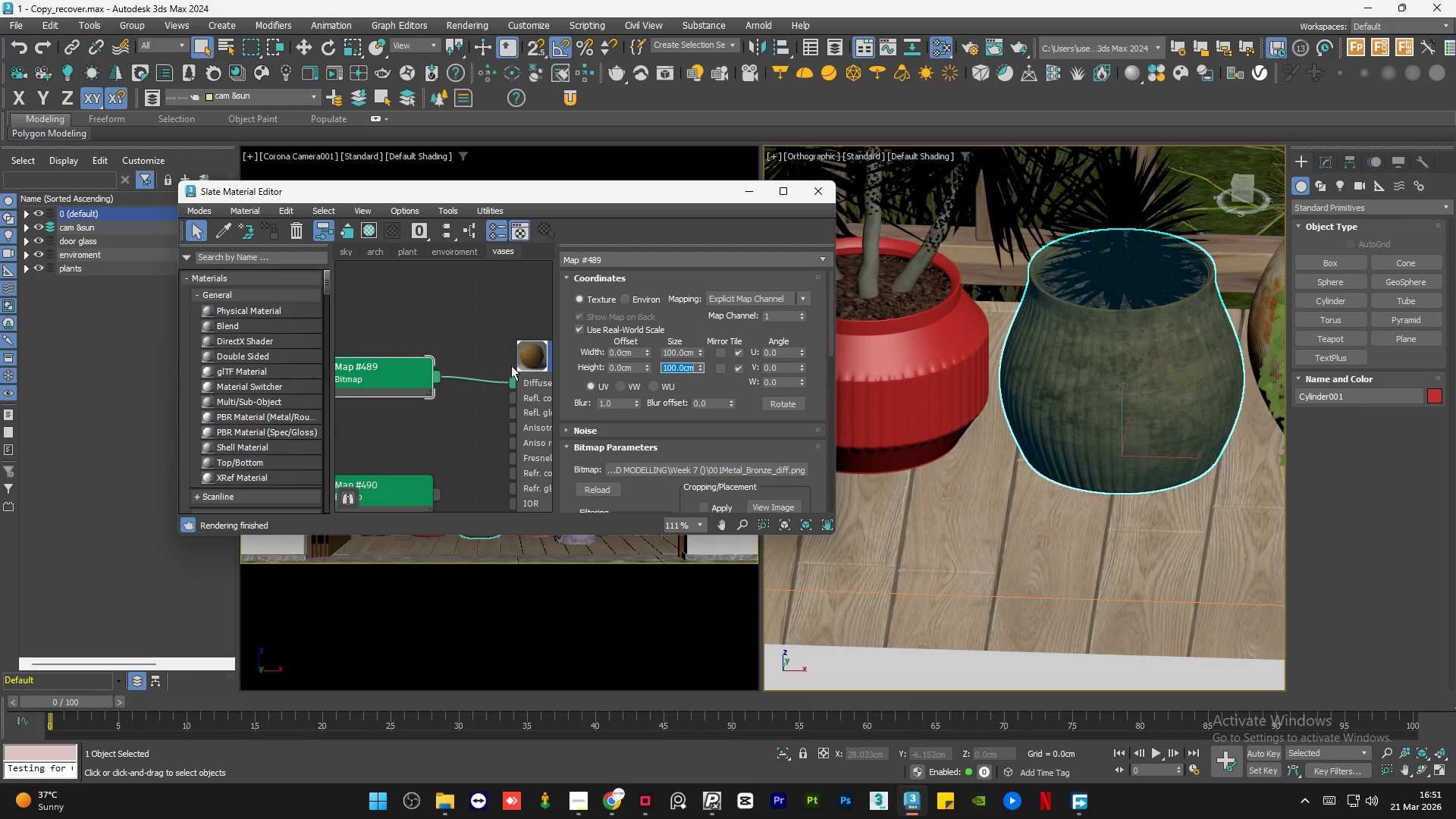 
left_click([475, 343])
 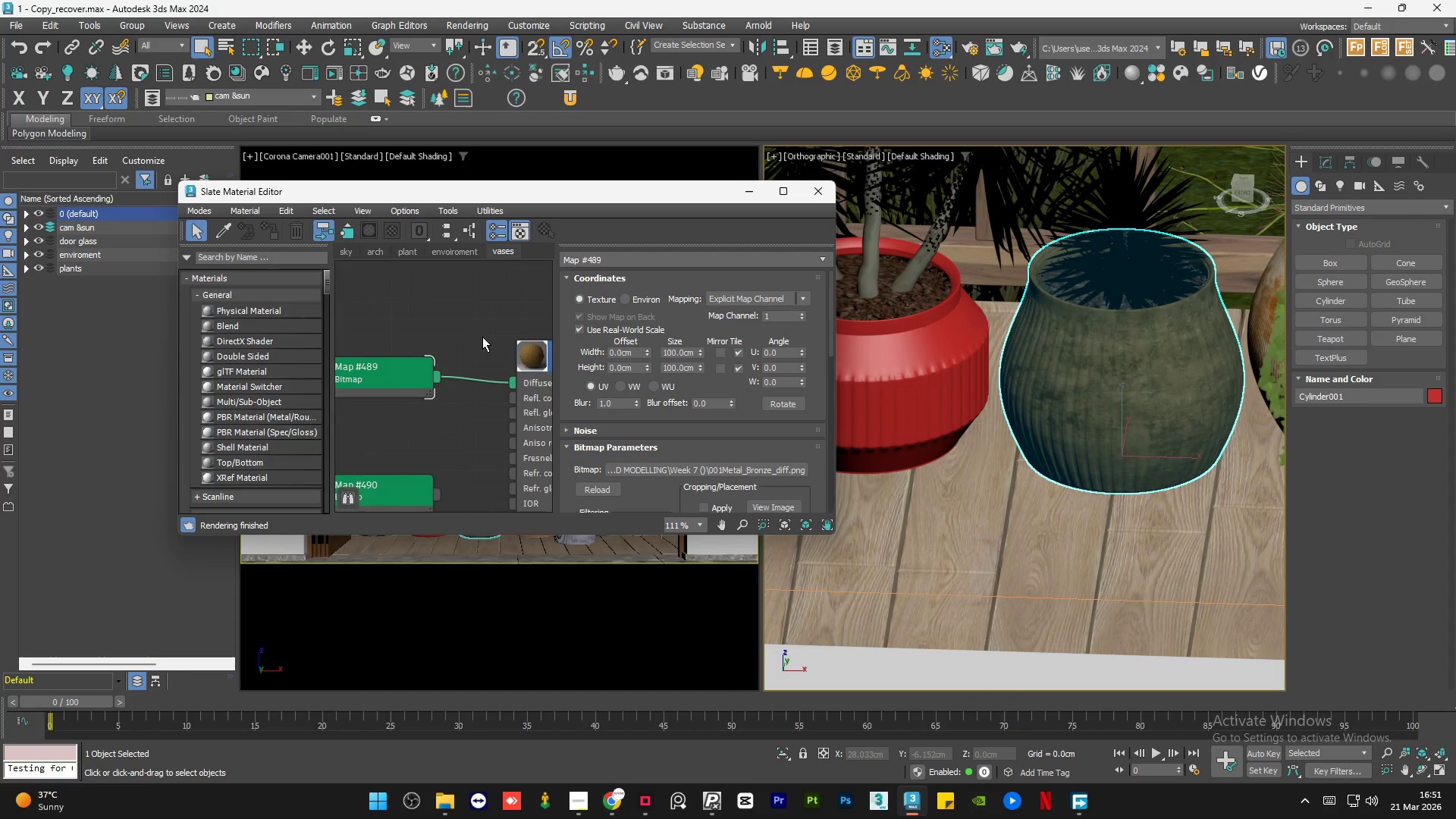 
scroll: coordinate [504, 334], scroll_direction: down, amount: 4.0
 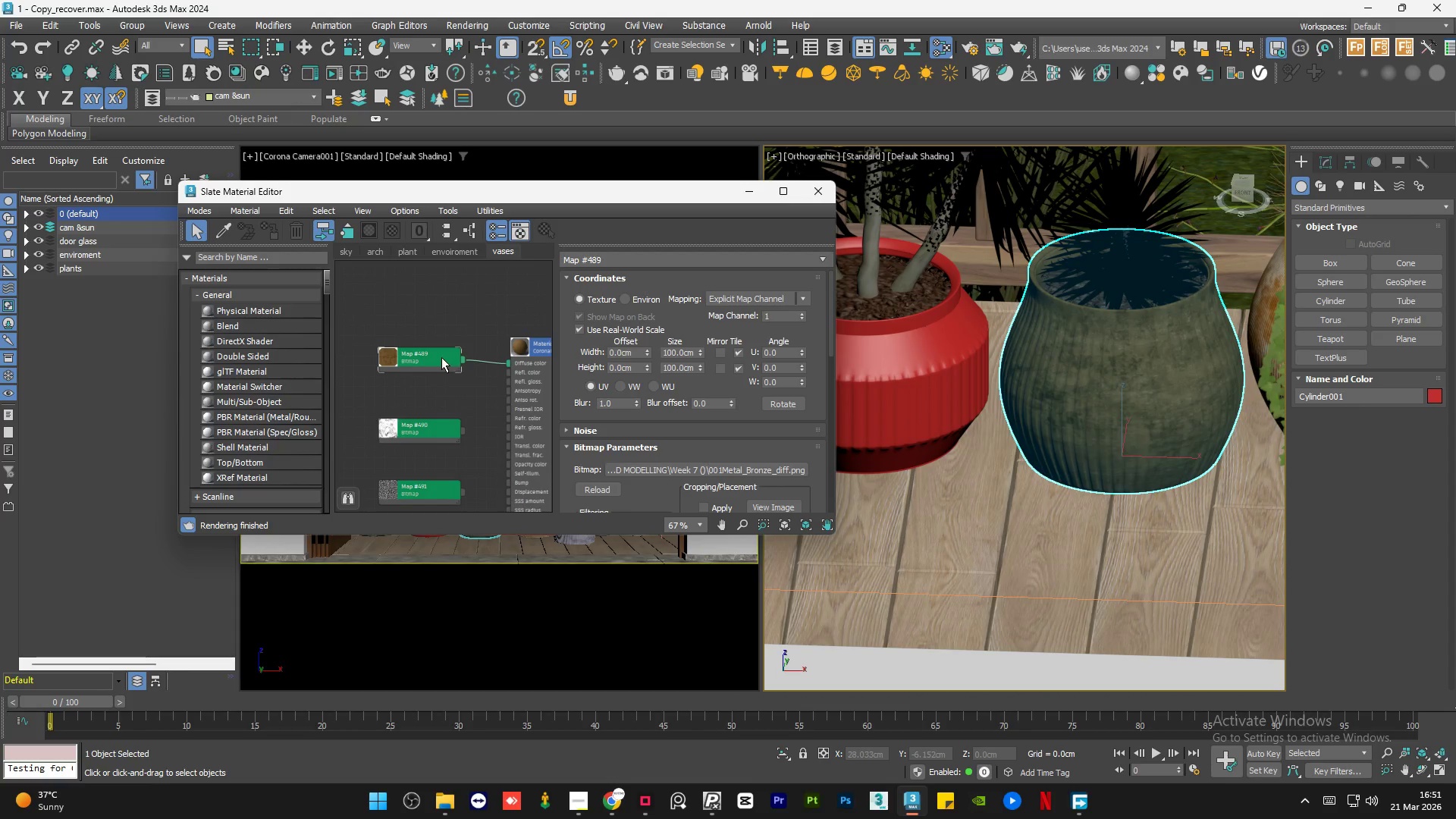 
left_click_drag(start_coordinate=[440, 362], to_coordinate=[442, 402])
 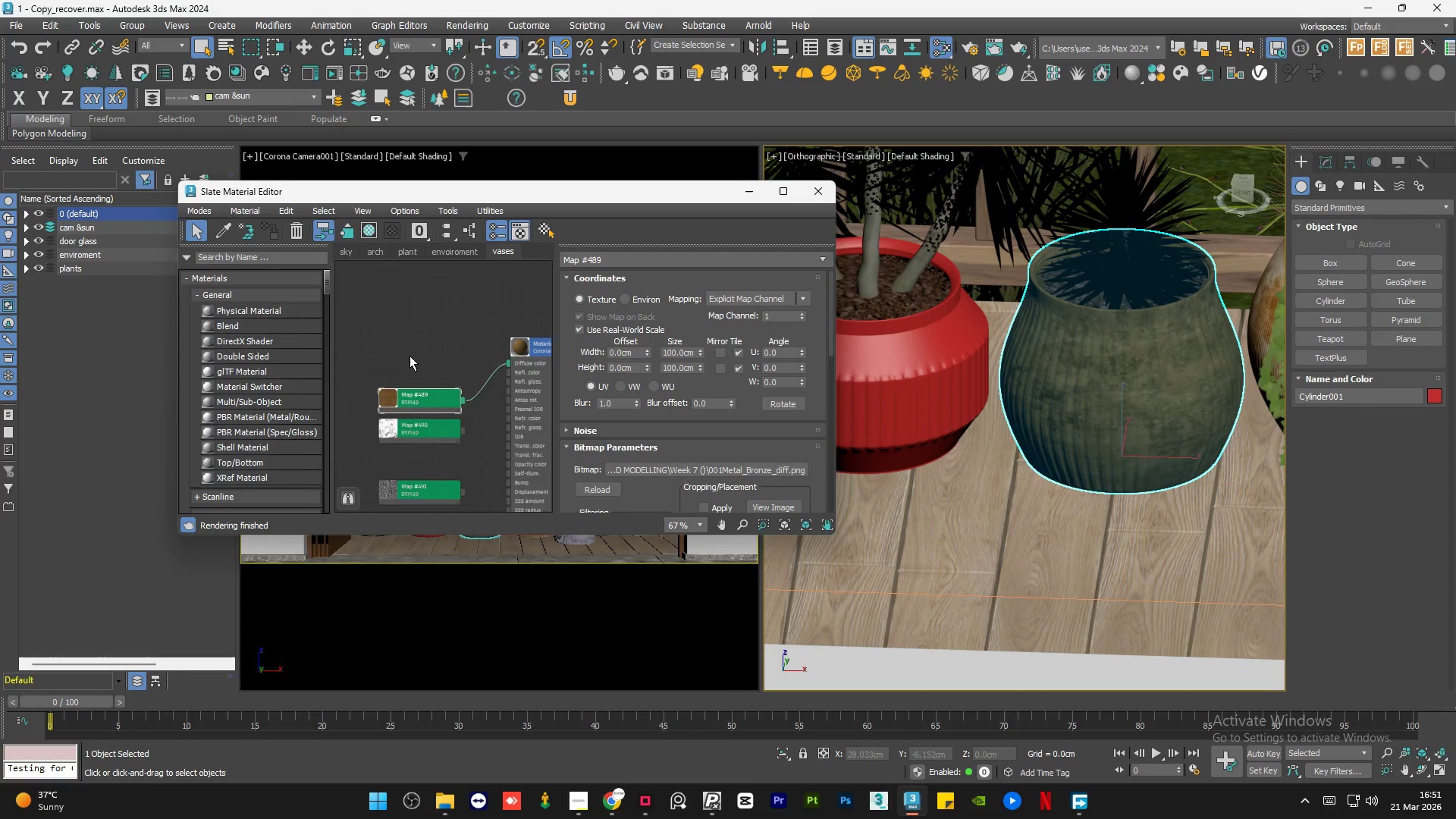 
left_click_drag(start_coordinate=[420, 381], to_coordinate=[412, 362])
 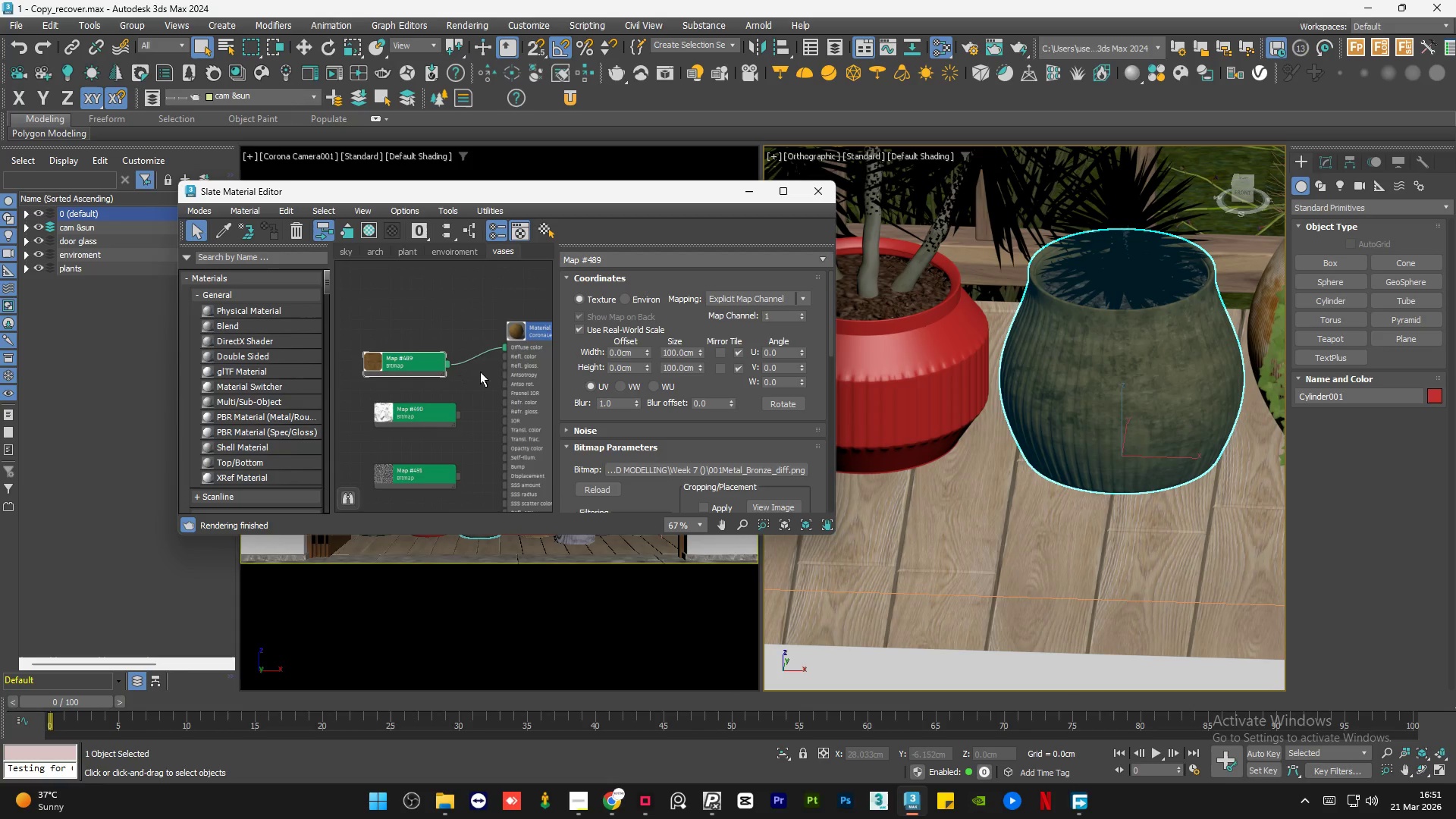 
scroll: coordinate [419, 389], scroll_direction: none, amount: 0.0
 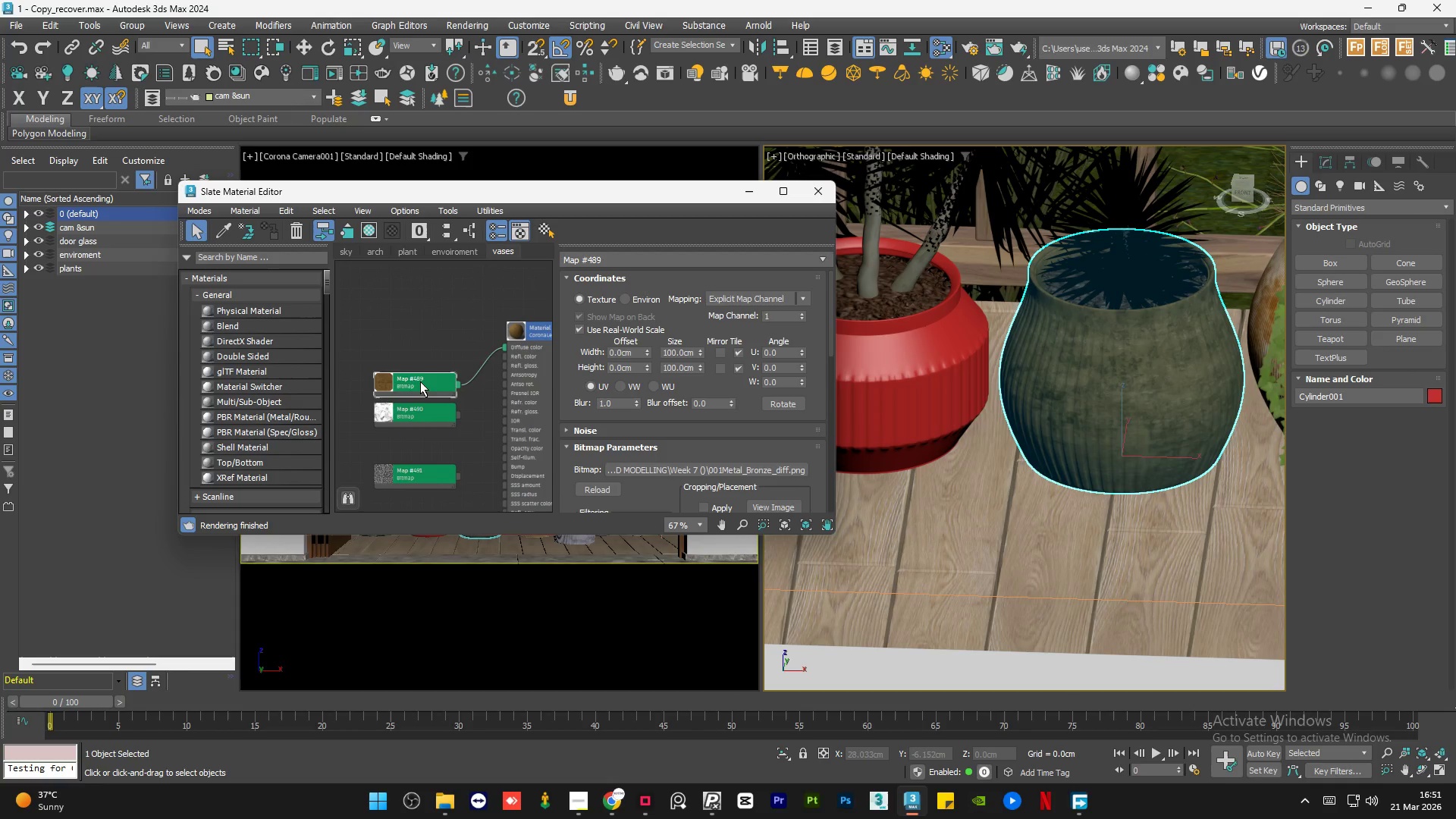 
scroll: coordinate [486, 374], scroll_direction: up, amount: 4.0
 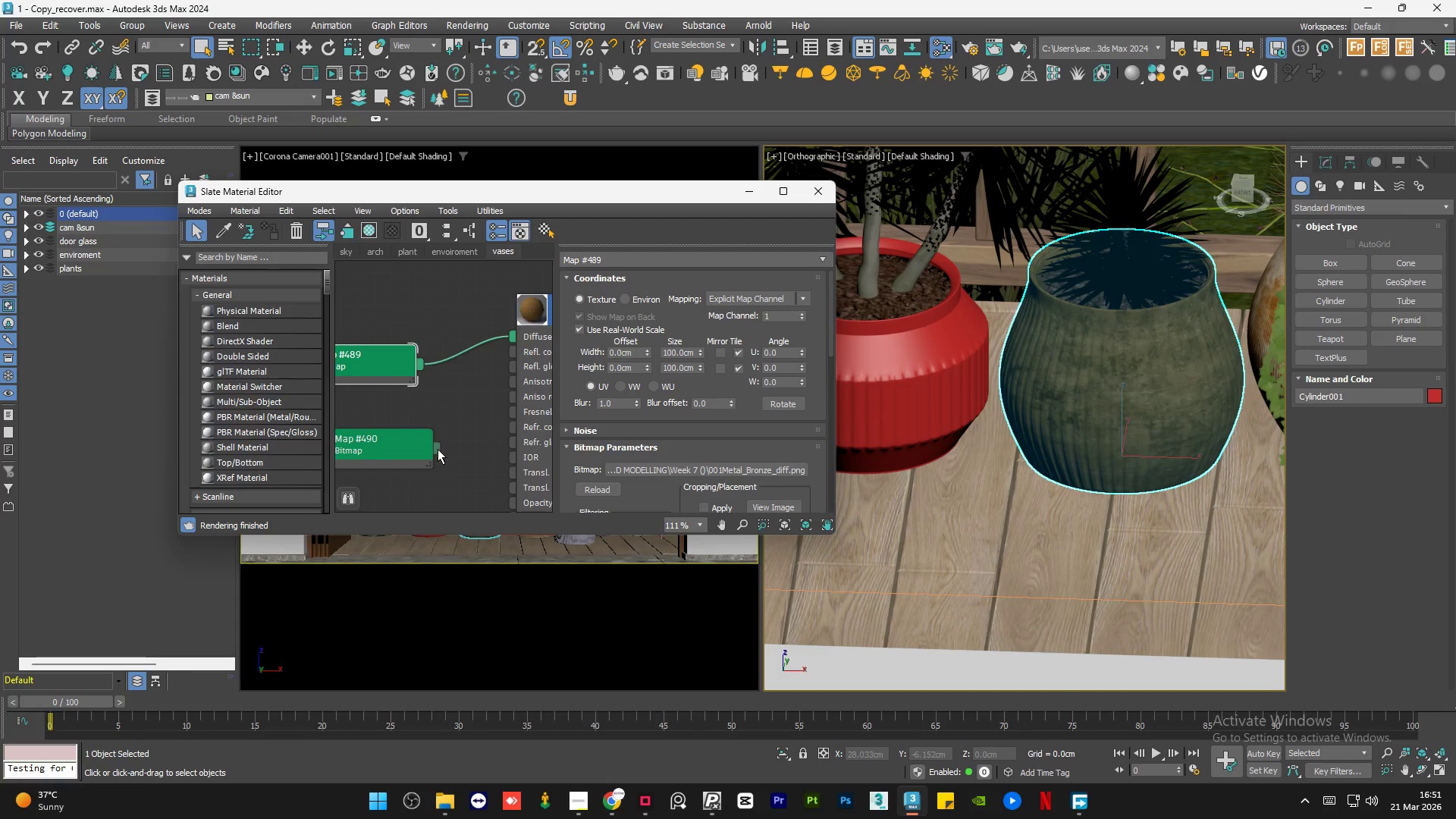 
left_click_drag(start_coordinate=[436, 450], to_coordinate=[519, 338])
 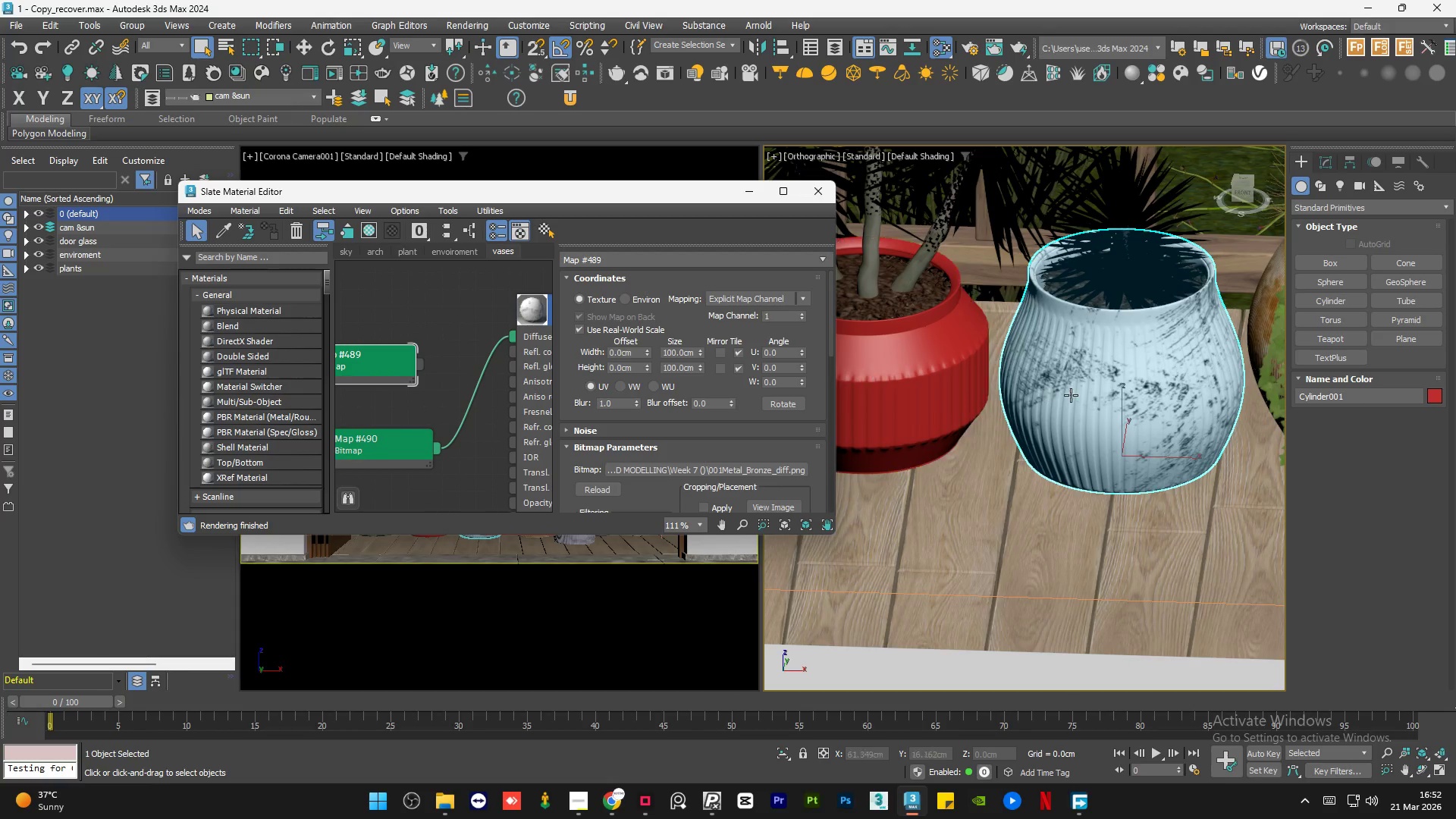 
hold_key(key=AltLeft, duration=1.5)
 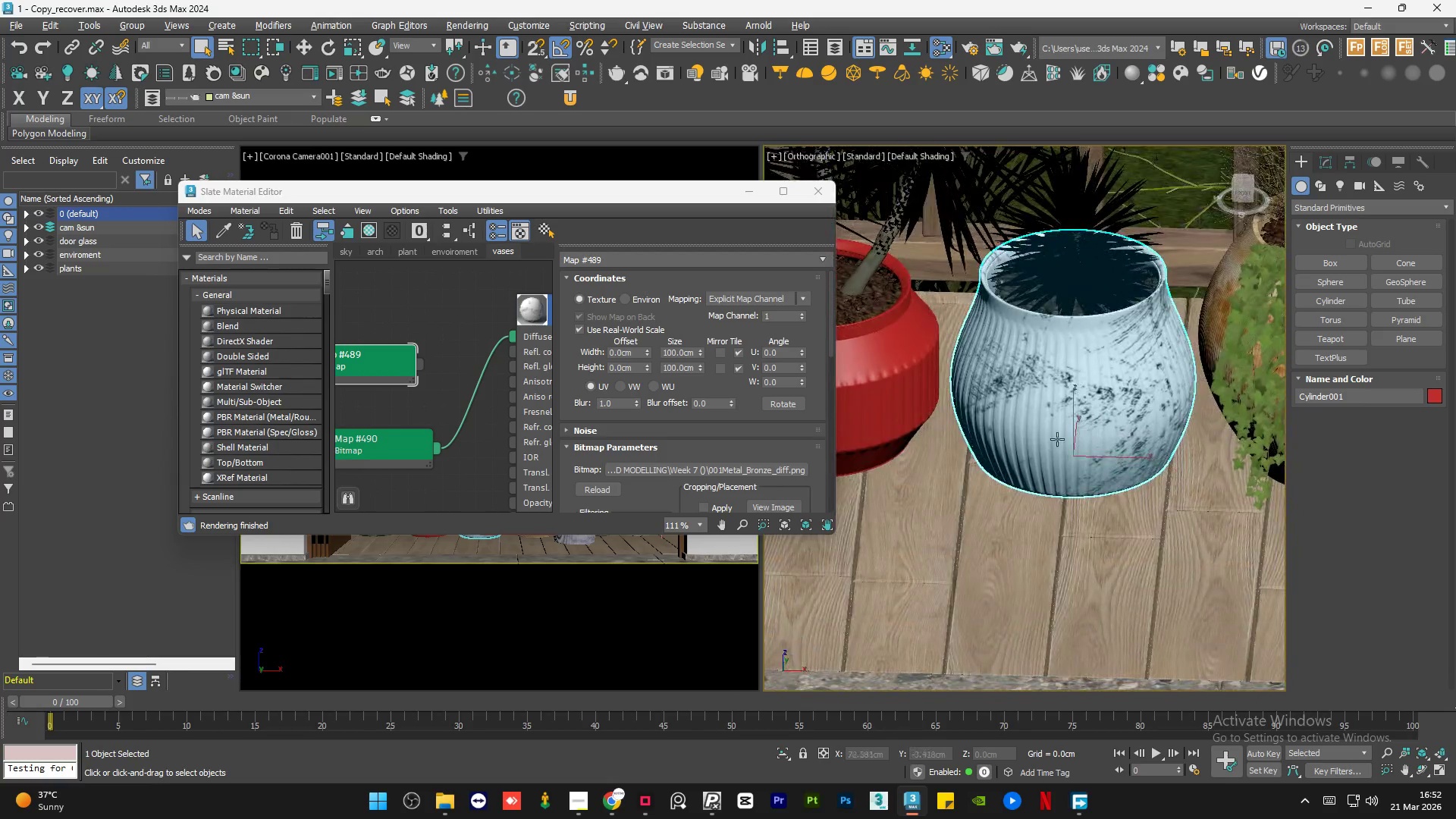 
scroll: coordinate [1045, 403], scroll_direction: none, amount: 0.0
 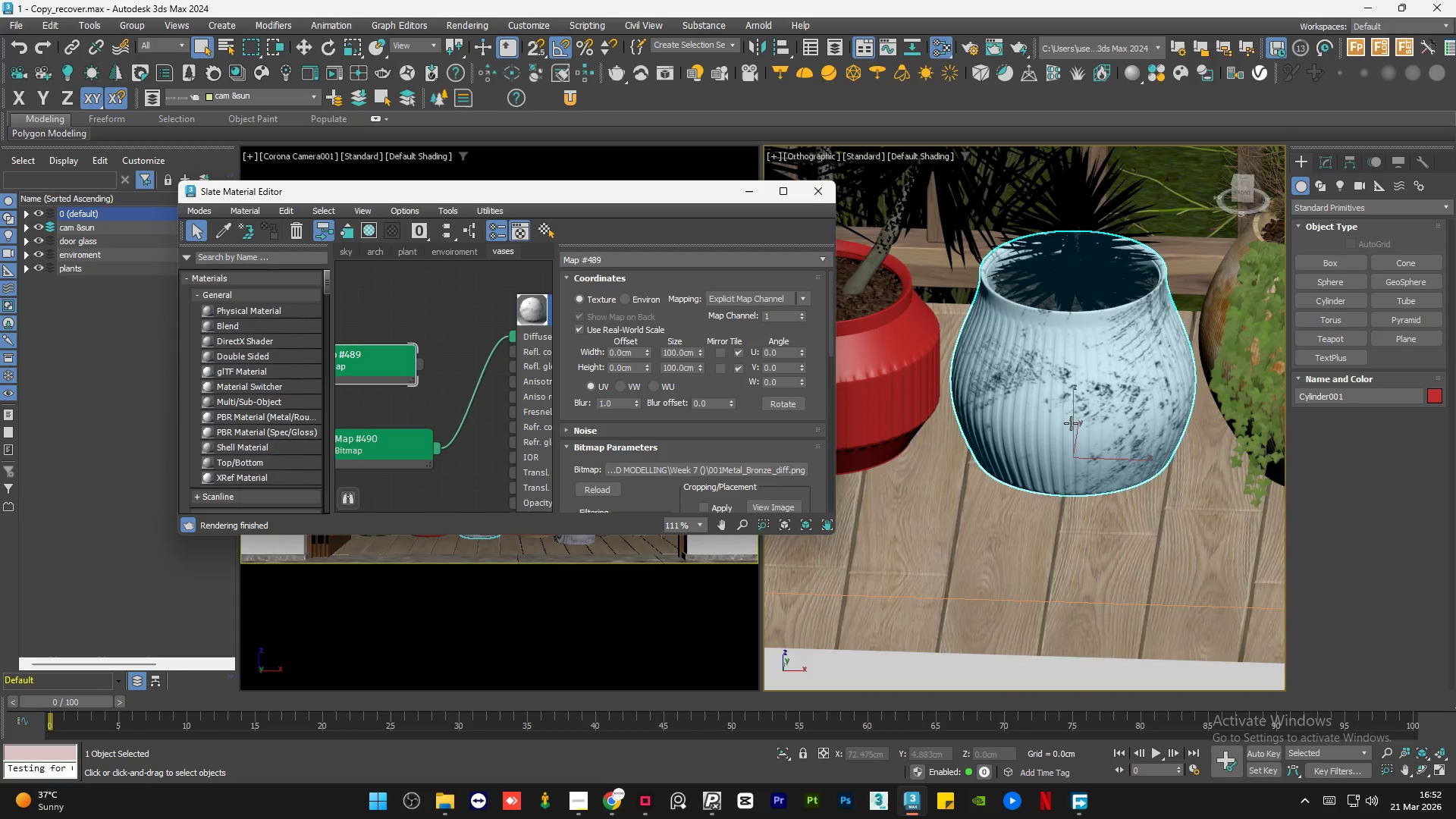 
hold_key(key=AltLeft, duration=0.52)
 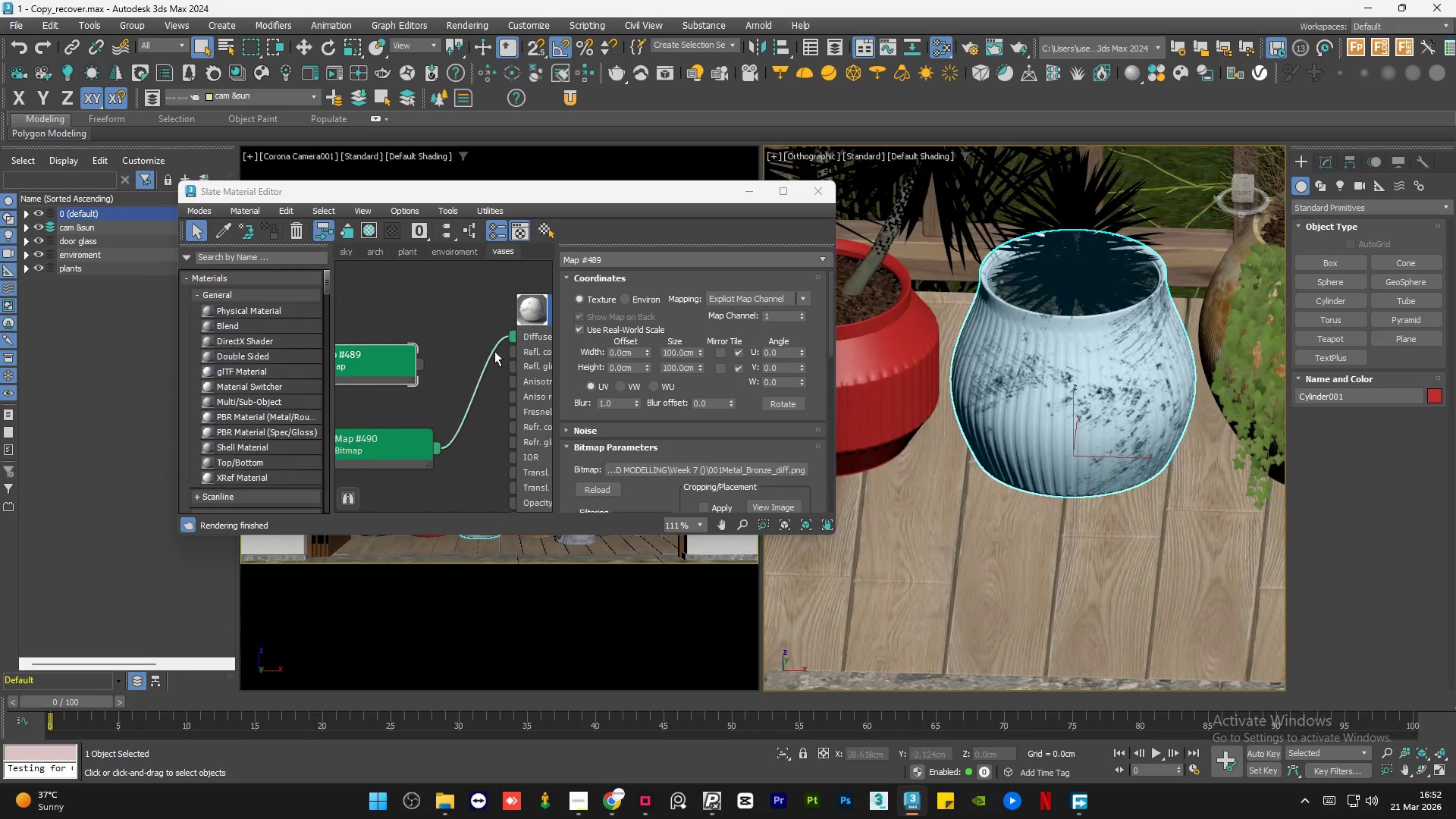 
scroll: coordinate [522, 347], scroll_direction: none, amount: 0.0
 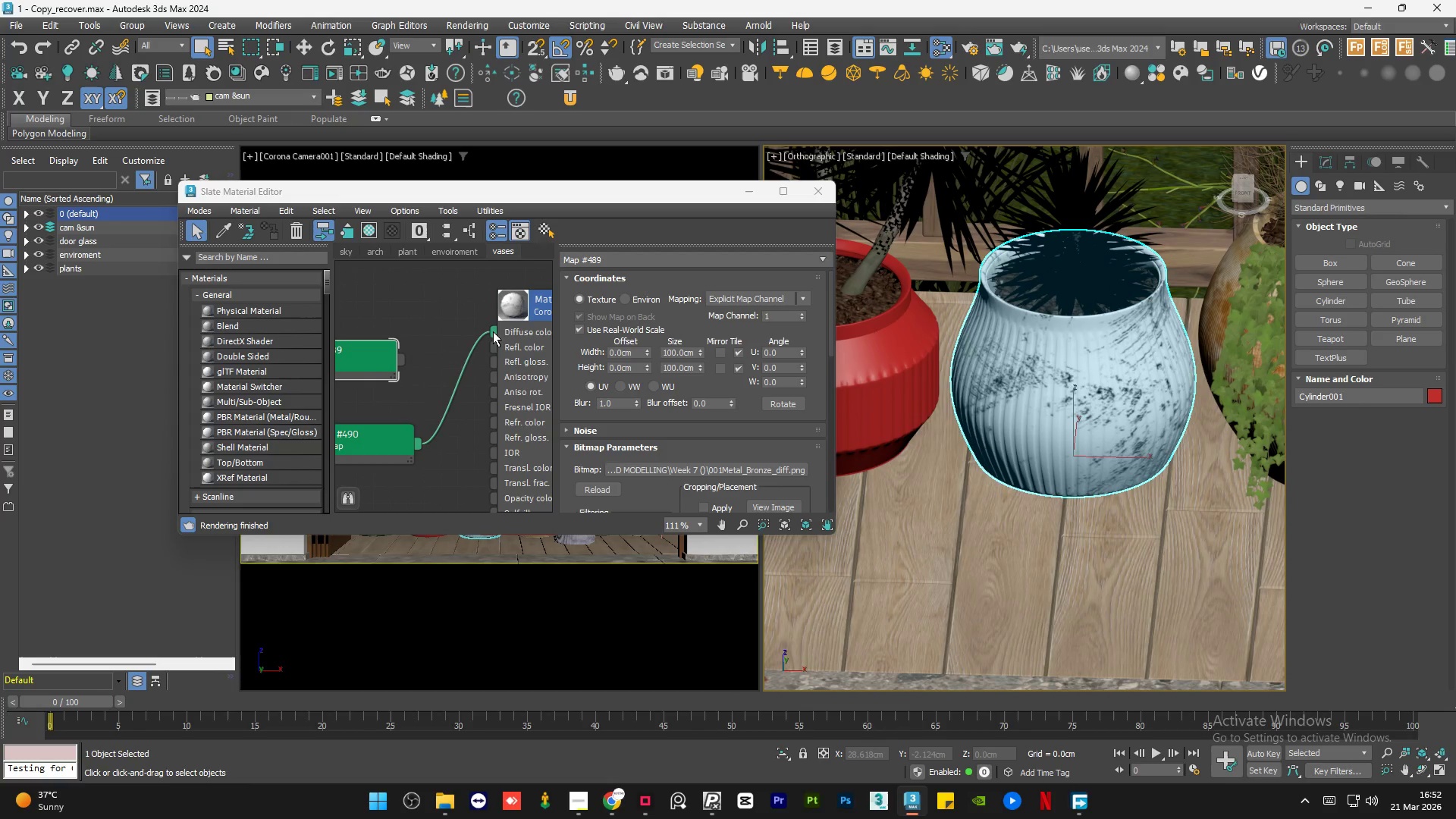 
left_click_drag(start_coordinate=[493, 331], to_coordinate=[497, 362])
 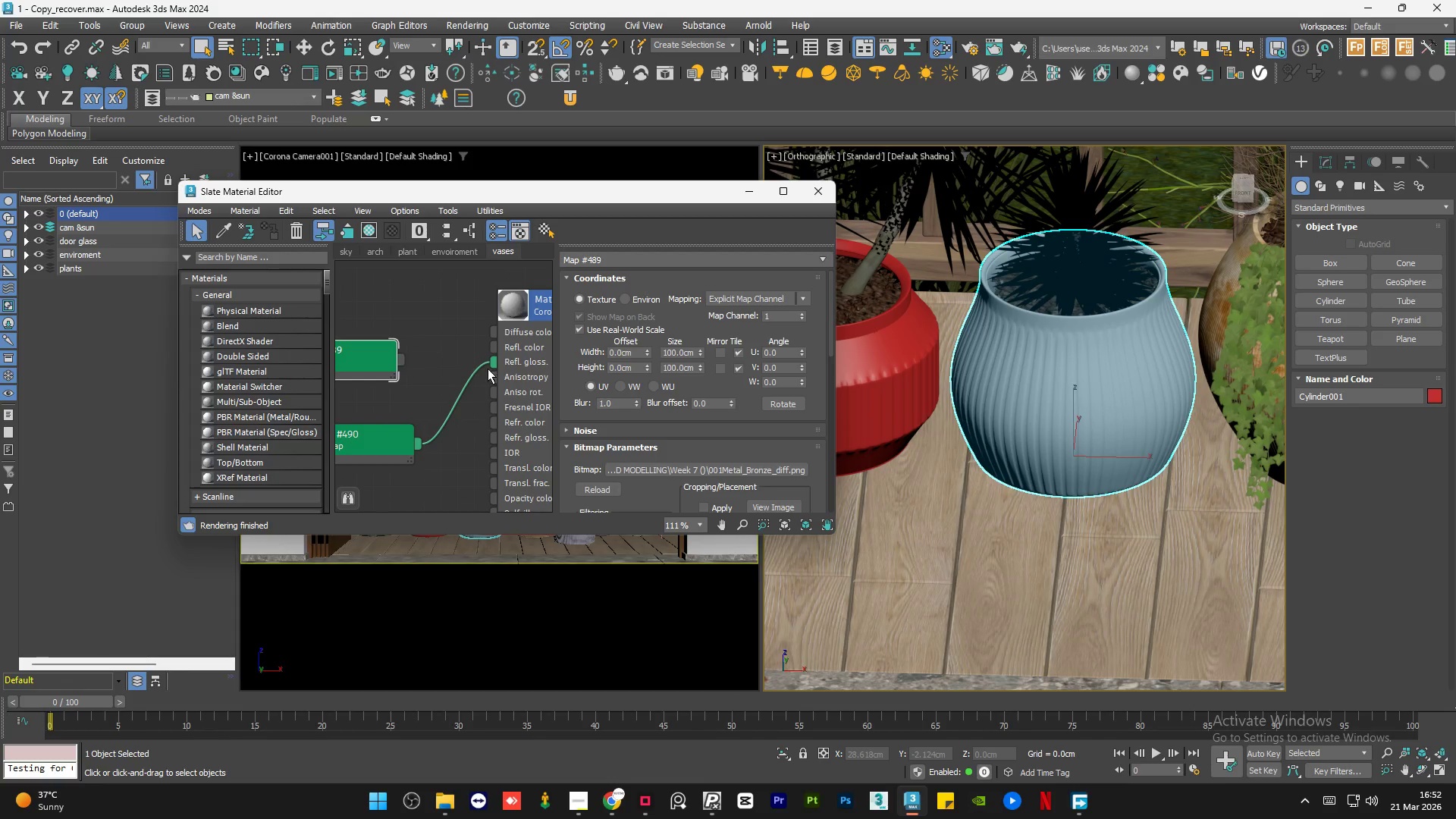 
left_click_drag(start_coordinate=[492, 364], to_coordinate=[494, 328])
 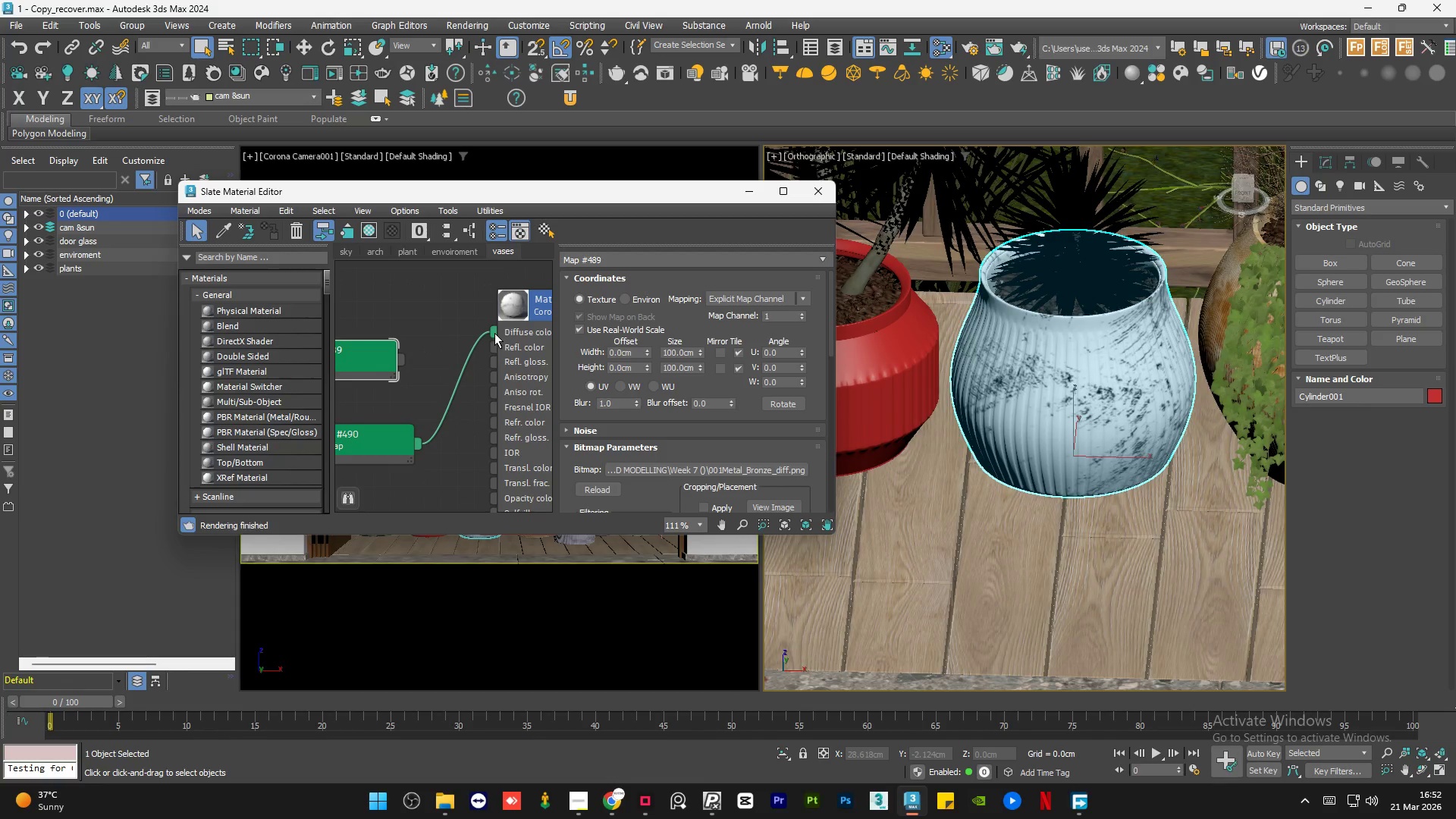 
scroll: coordinate [494, 350], scroll_direction: down, amount: 2.0
 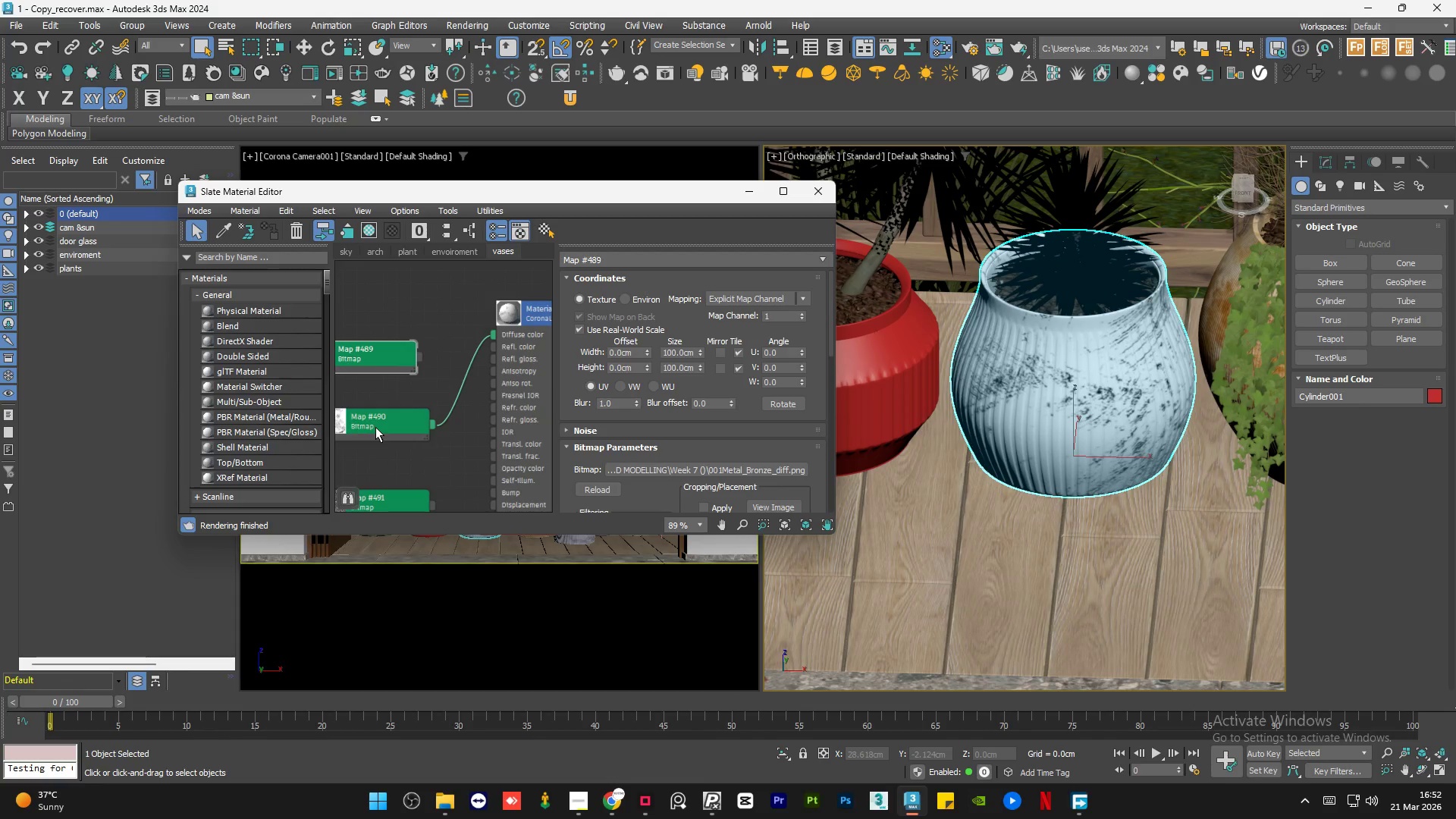 
double_click([375, 427])
 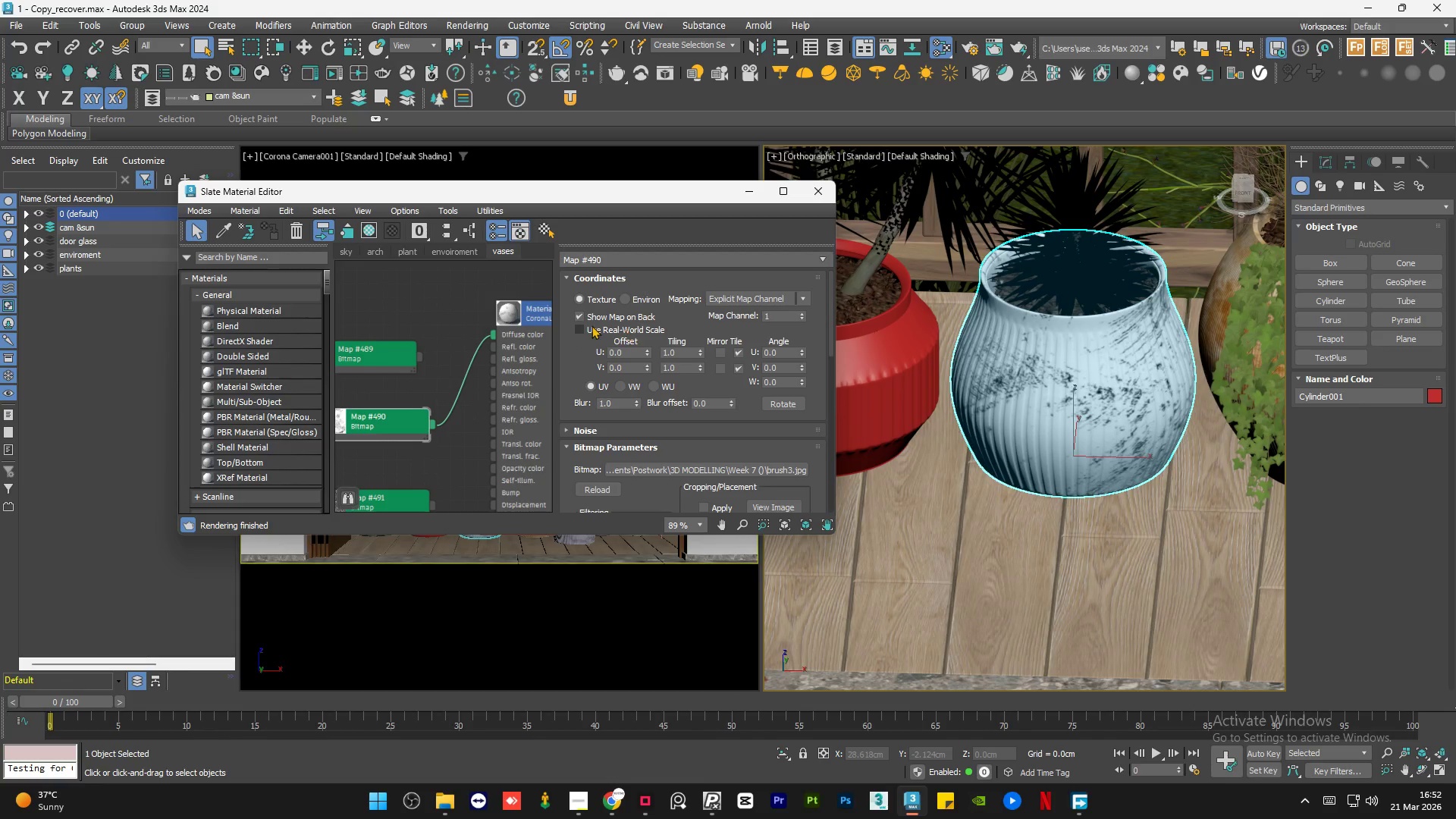 
left_click([592, 325])
 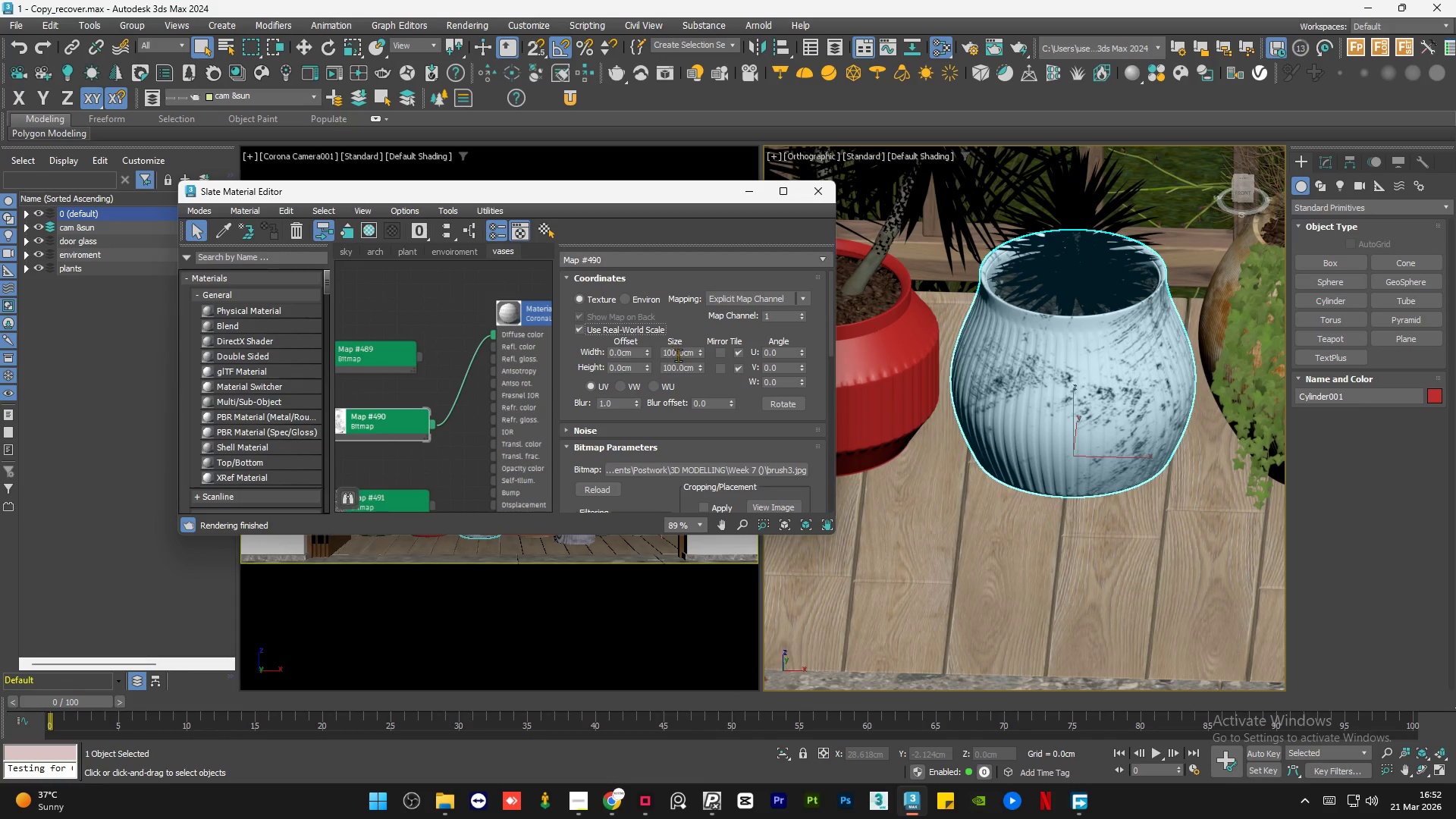 
double_click([678, 355])
 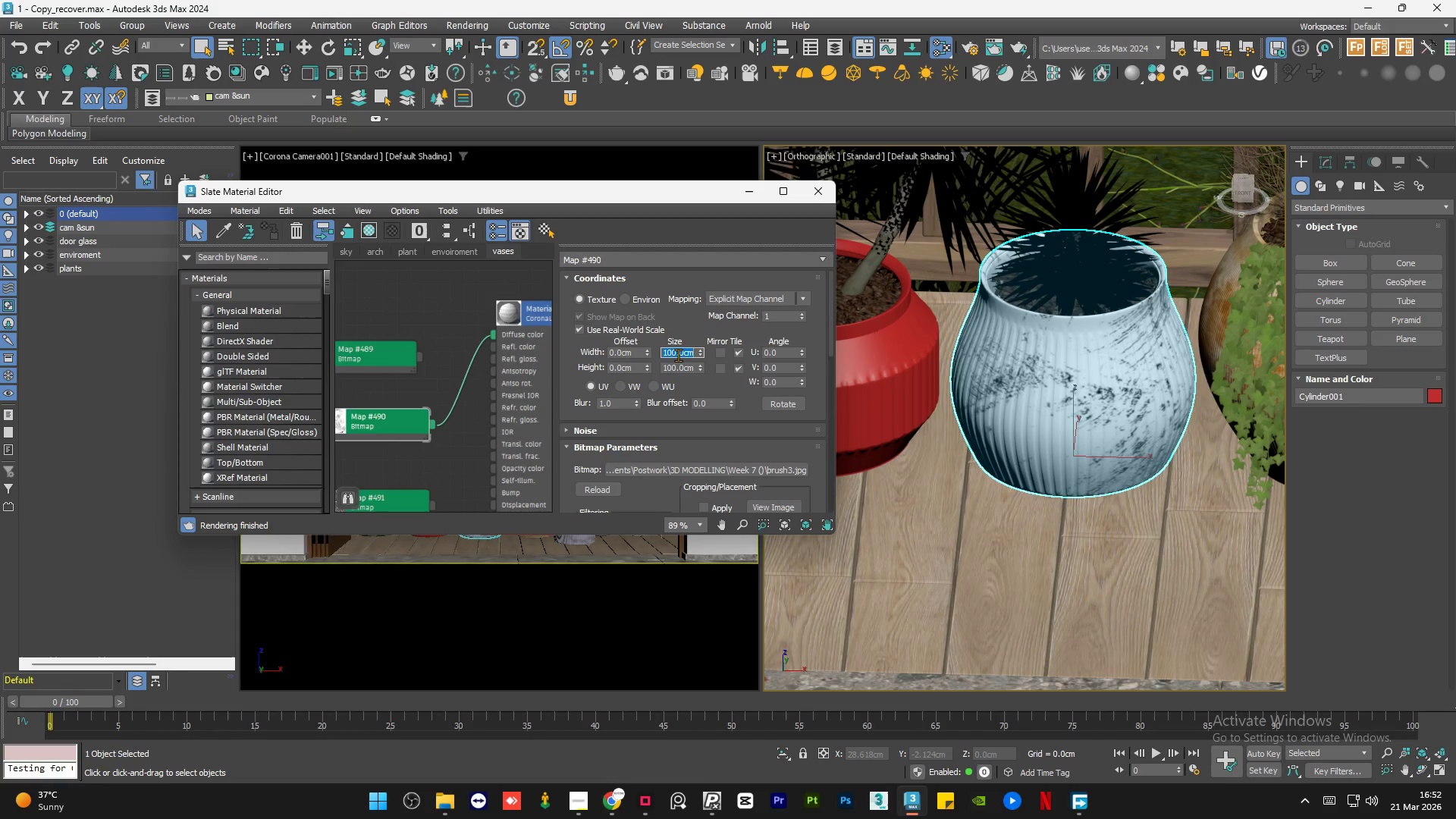 
key(Numpad5)
 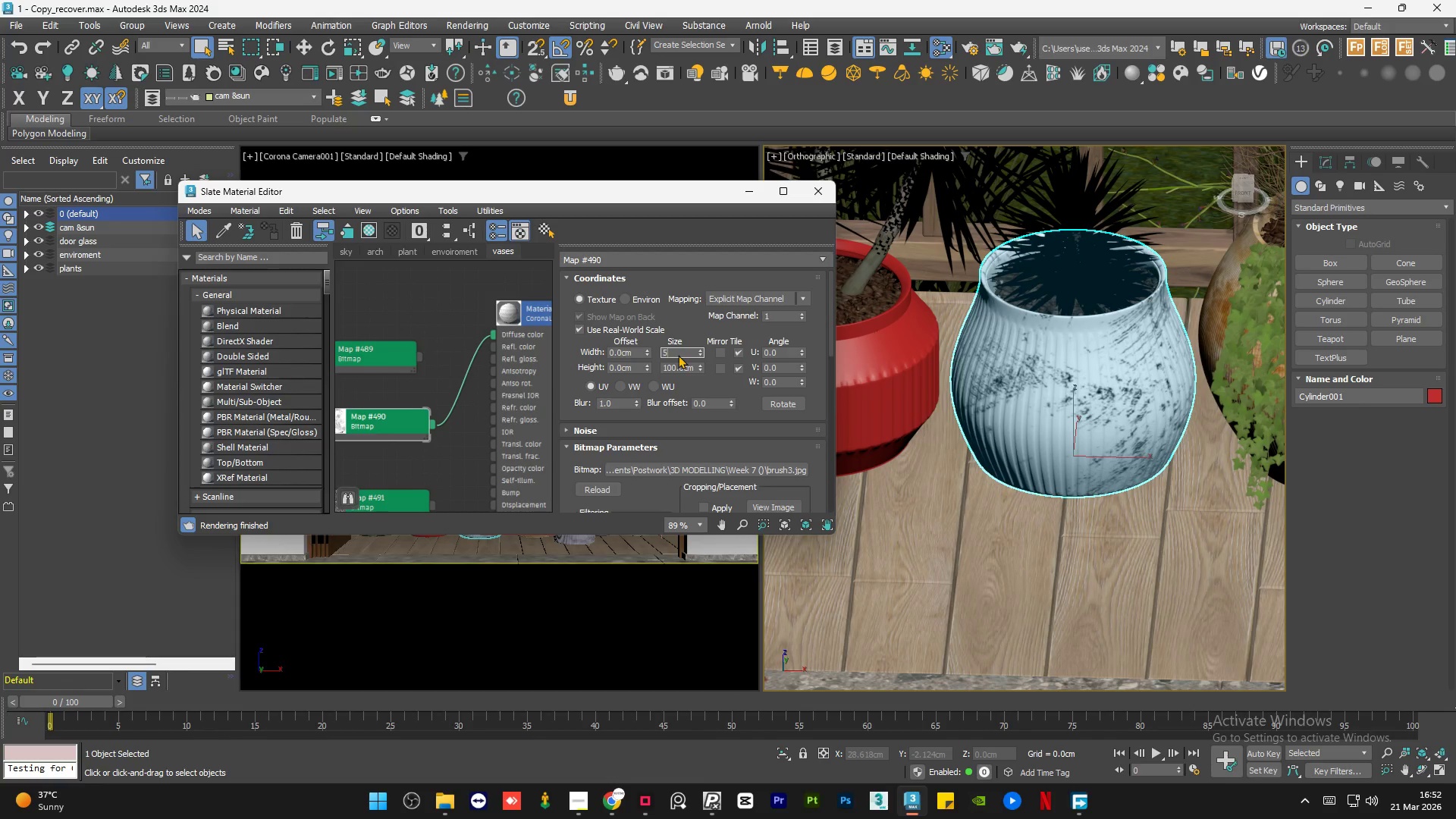 
key(Numpad0)
 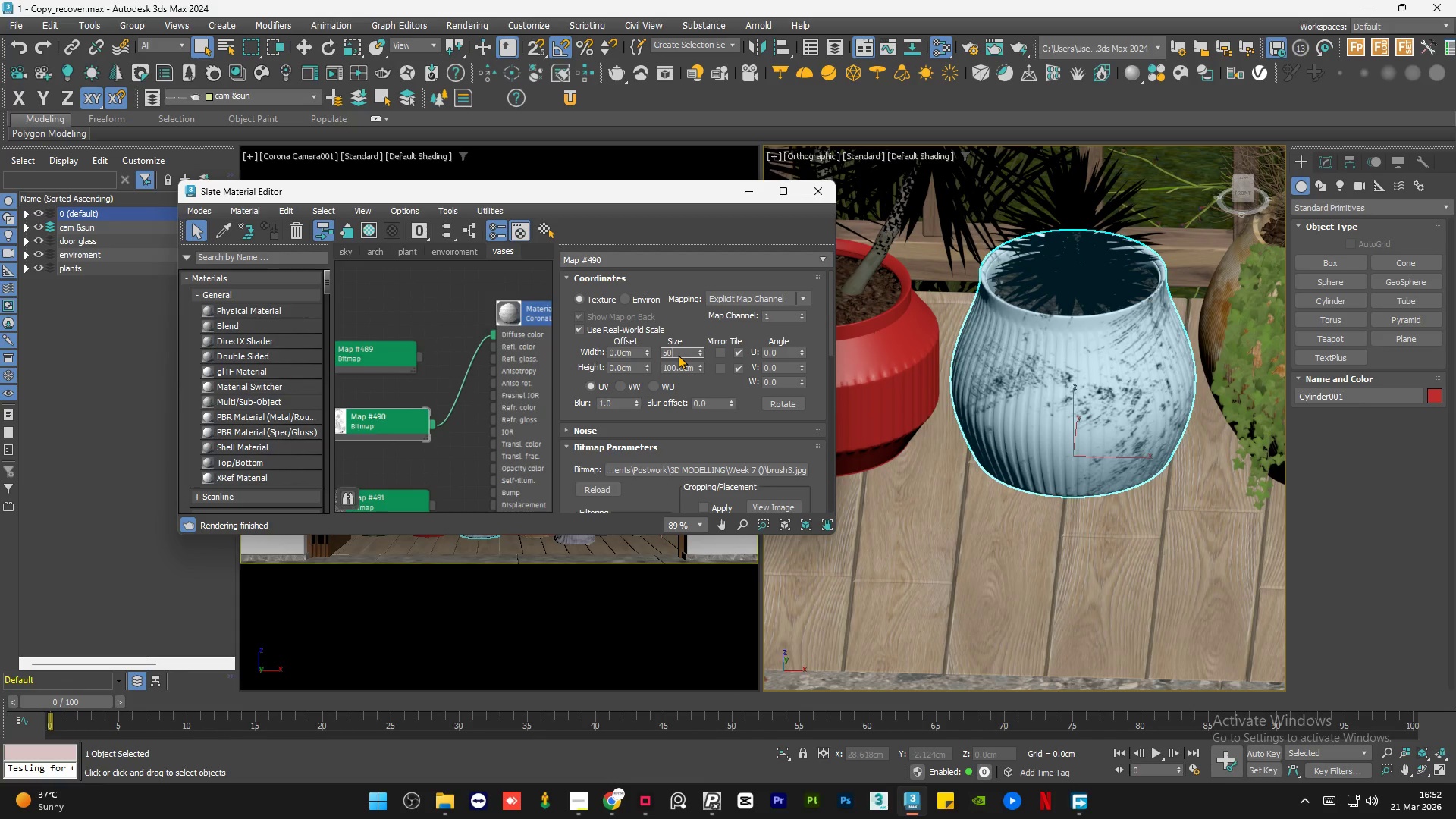 
key(NumpadEnter)
 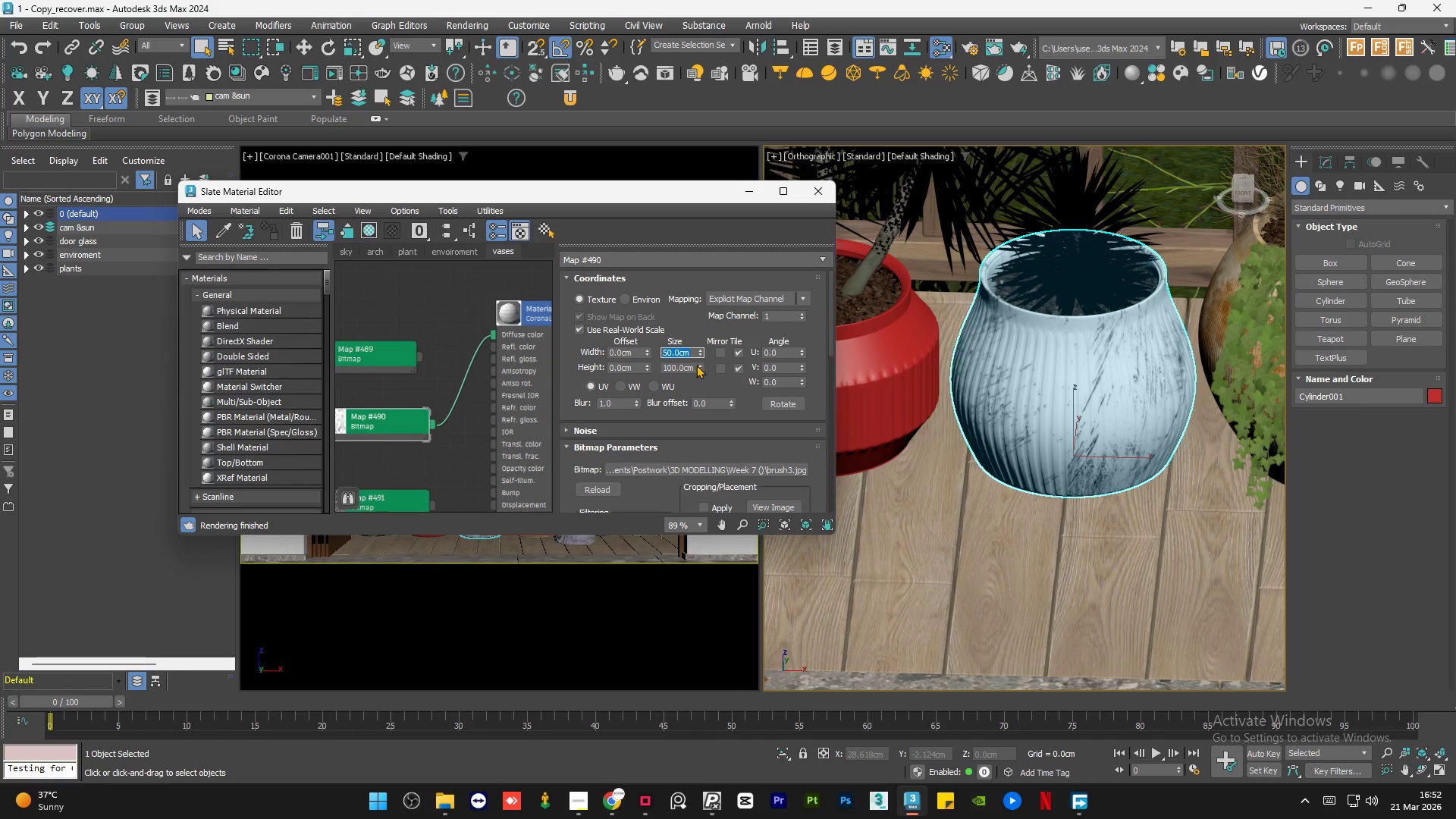 
double_click([692, 367])
 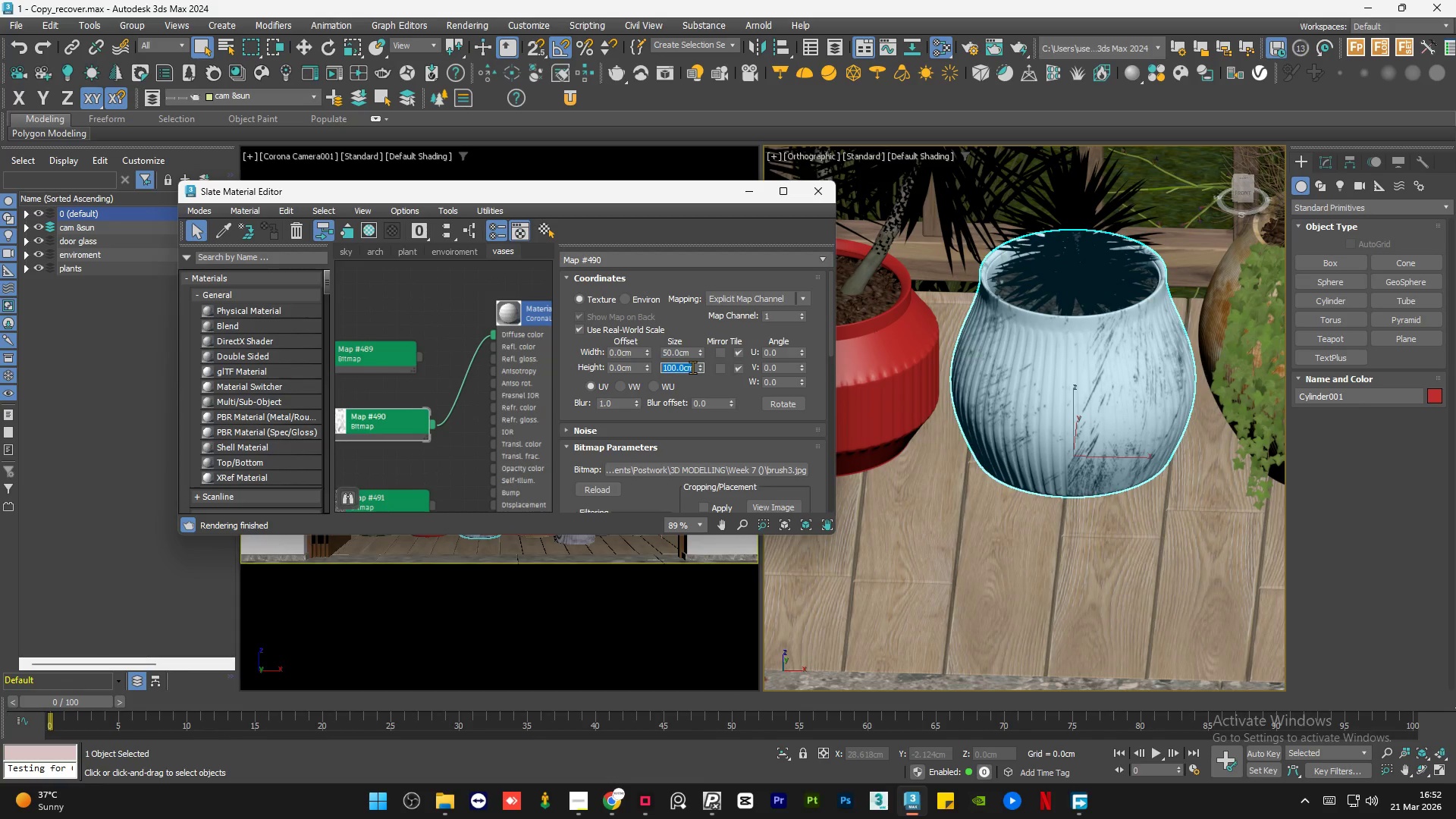 
key(Numpad5)
 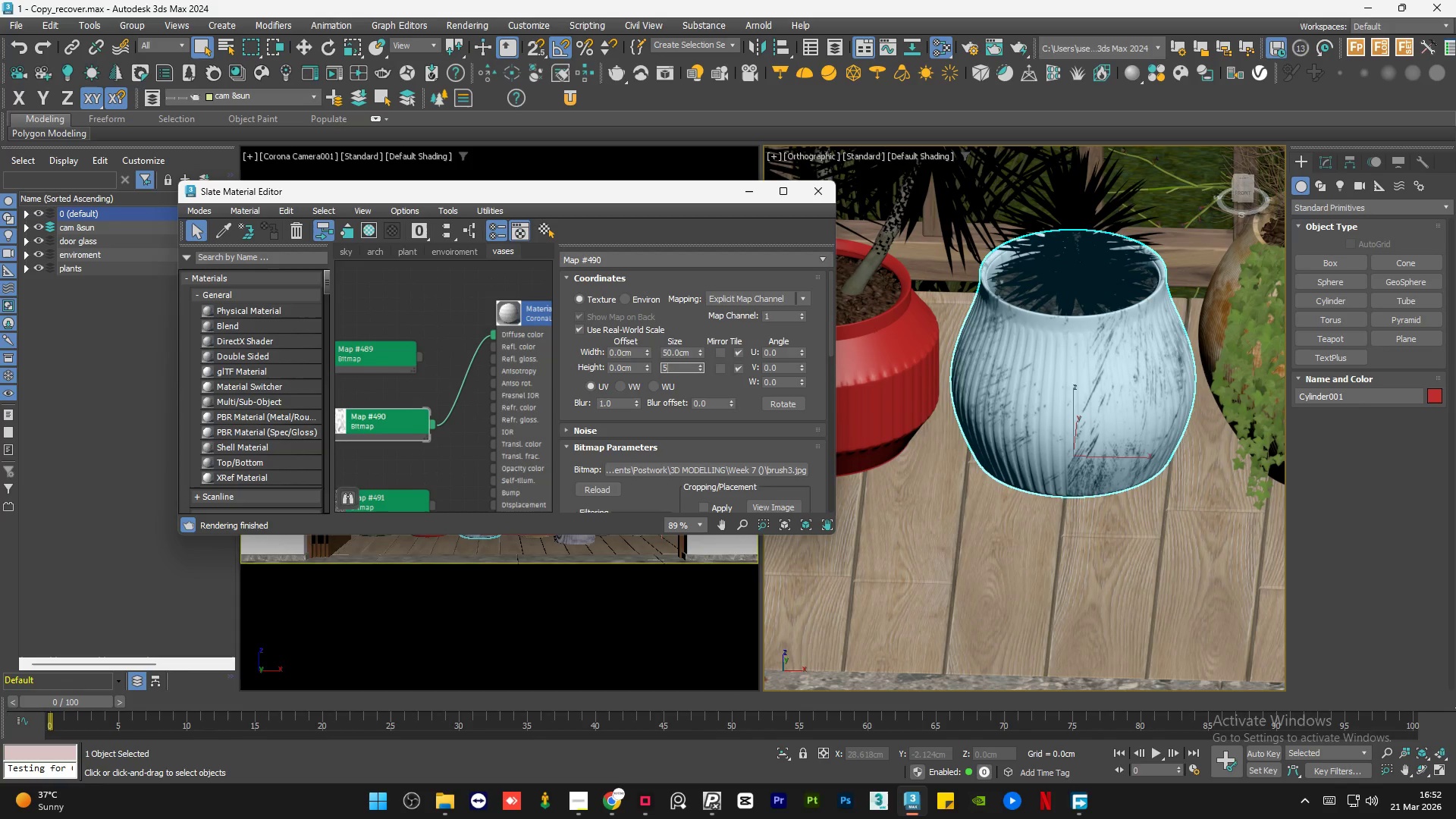 
key(Numpad0)
 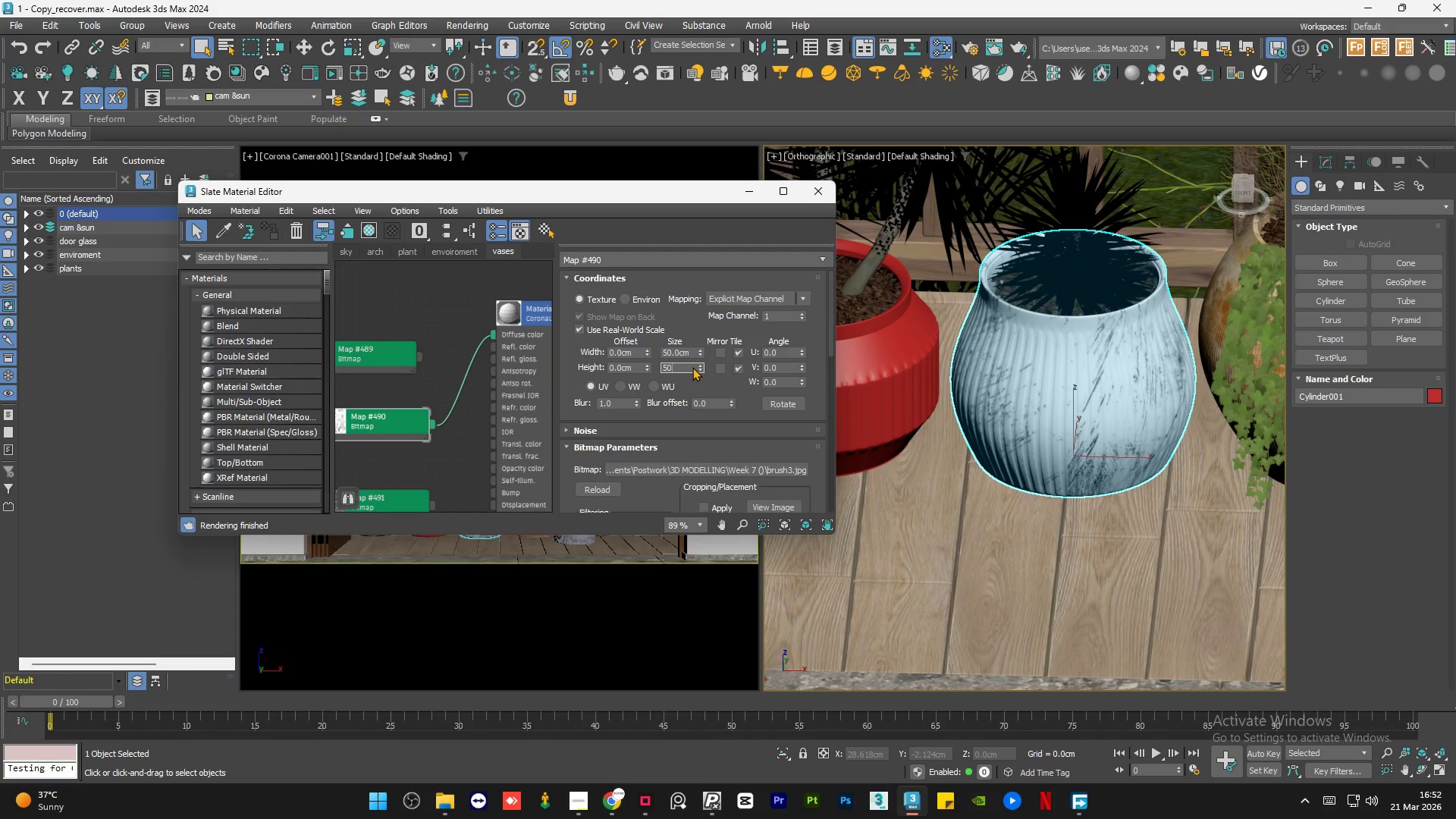 
key(NumpadEnter)
 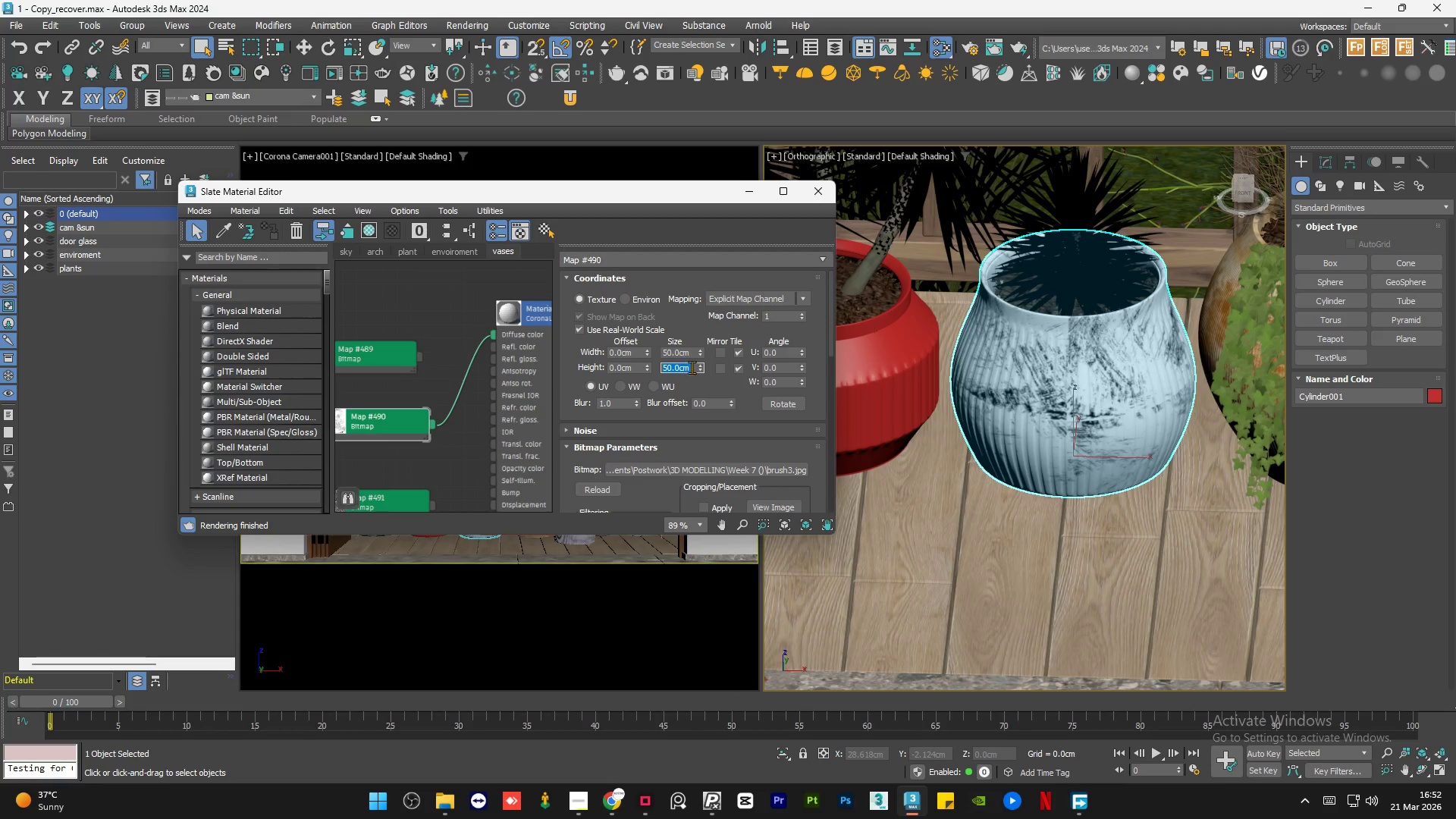 
scroll: coordinate [1068, 345], scroll_direction: up, amount: 5.0
 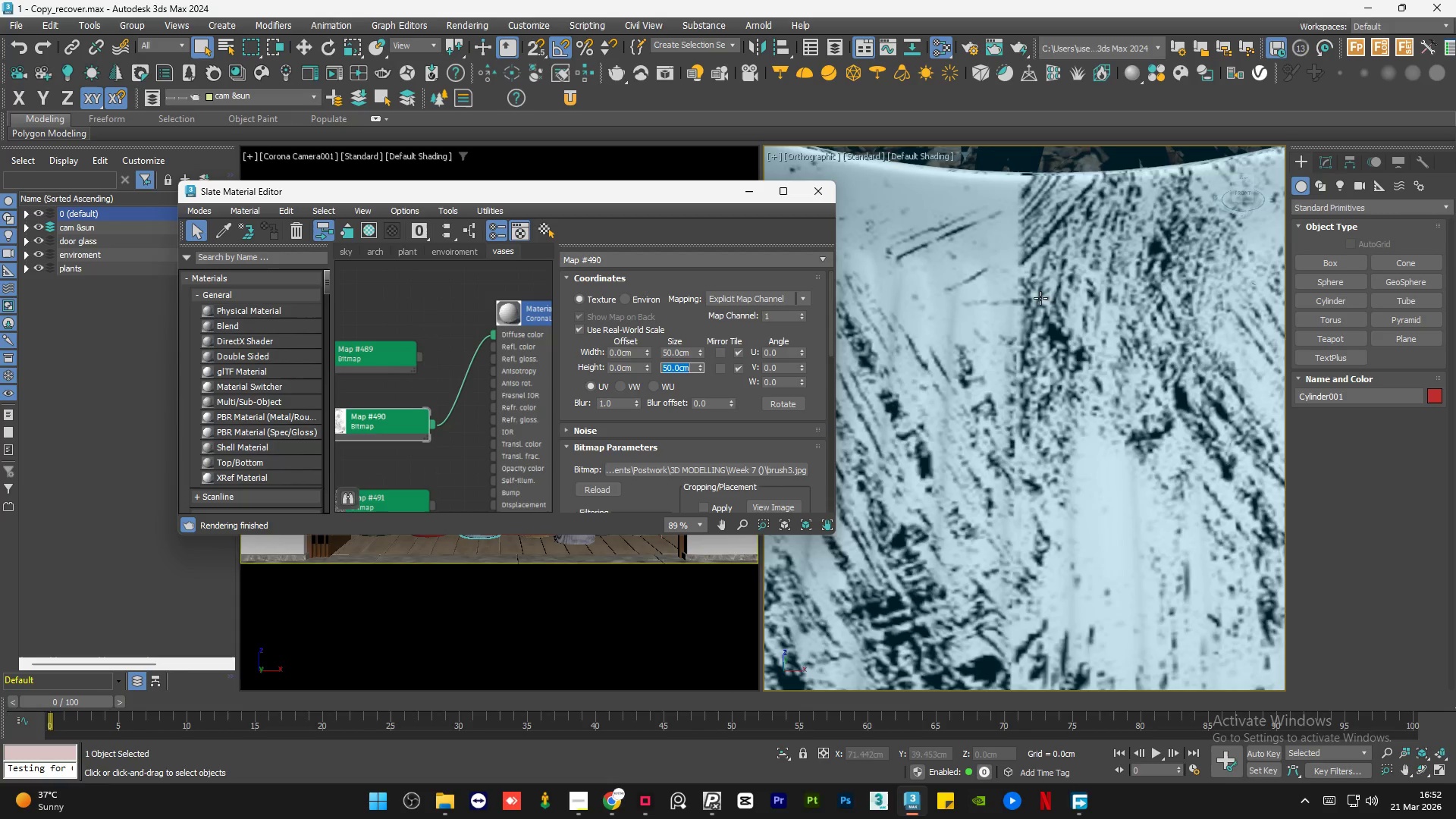 
scroll: coordinate [1040, 295], scroll_direction: down, amount: 5.0
 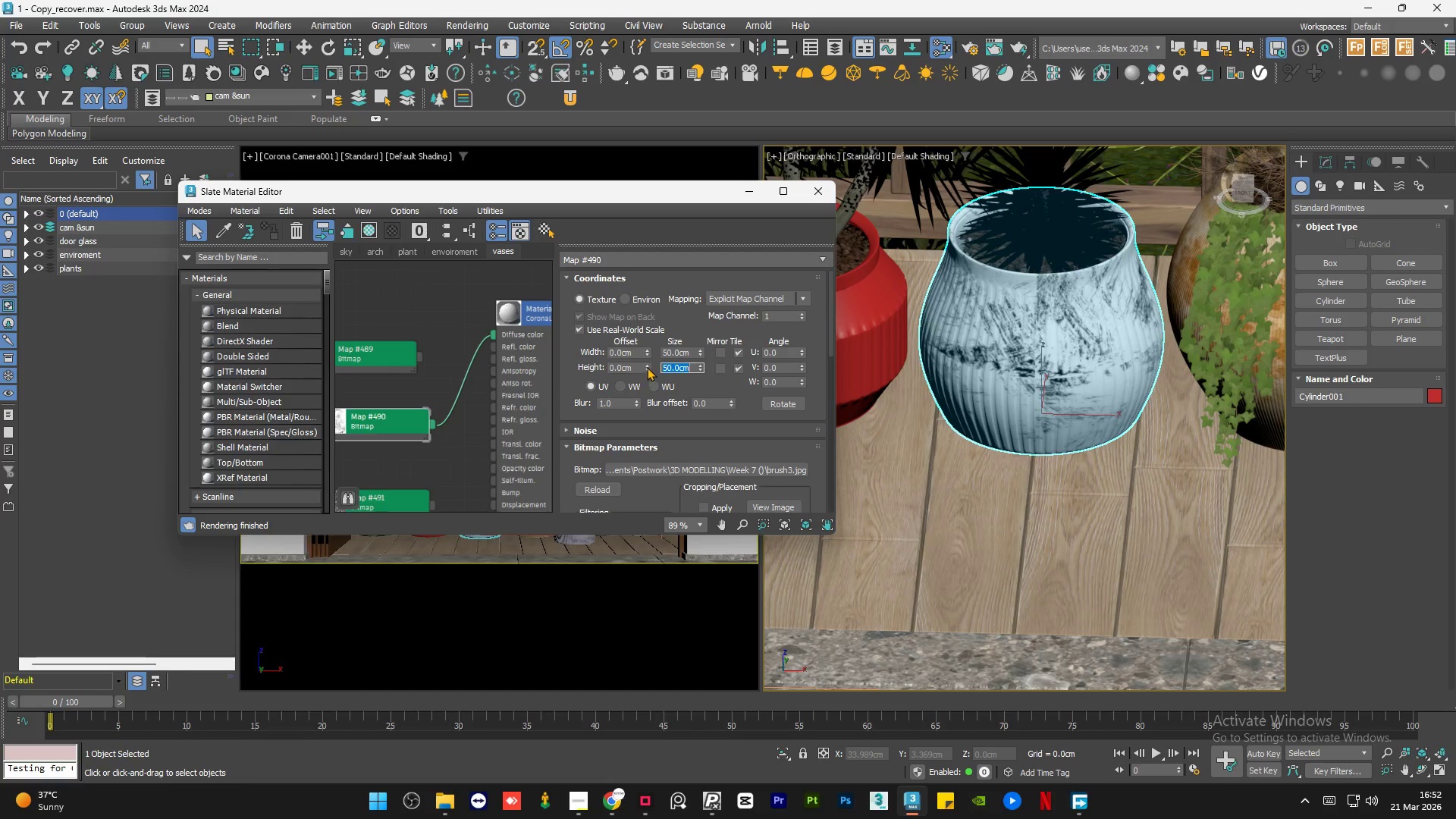 
left_click_drag(start_coordinate=[645, 350], to_coordinate=[729, 253])
 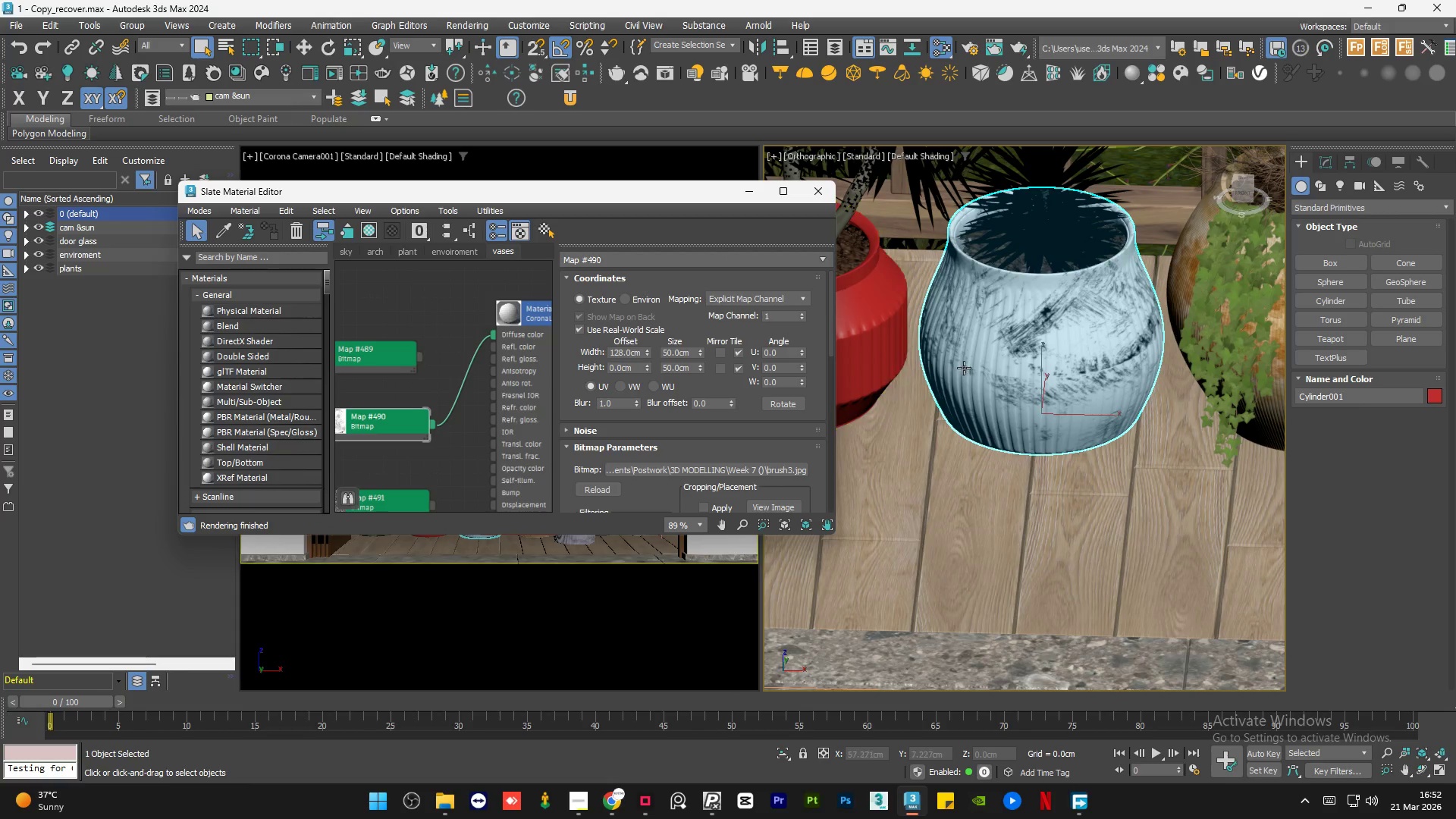 
scroll: coordinate [1071, 385], scroll_direction: none, amount: 0.0
 